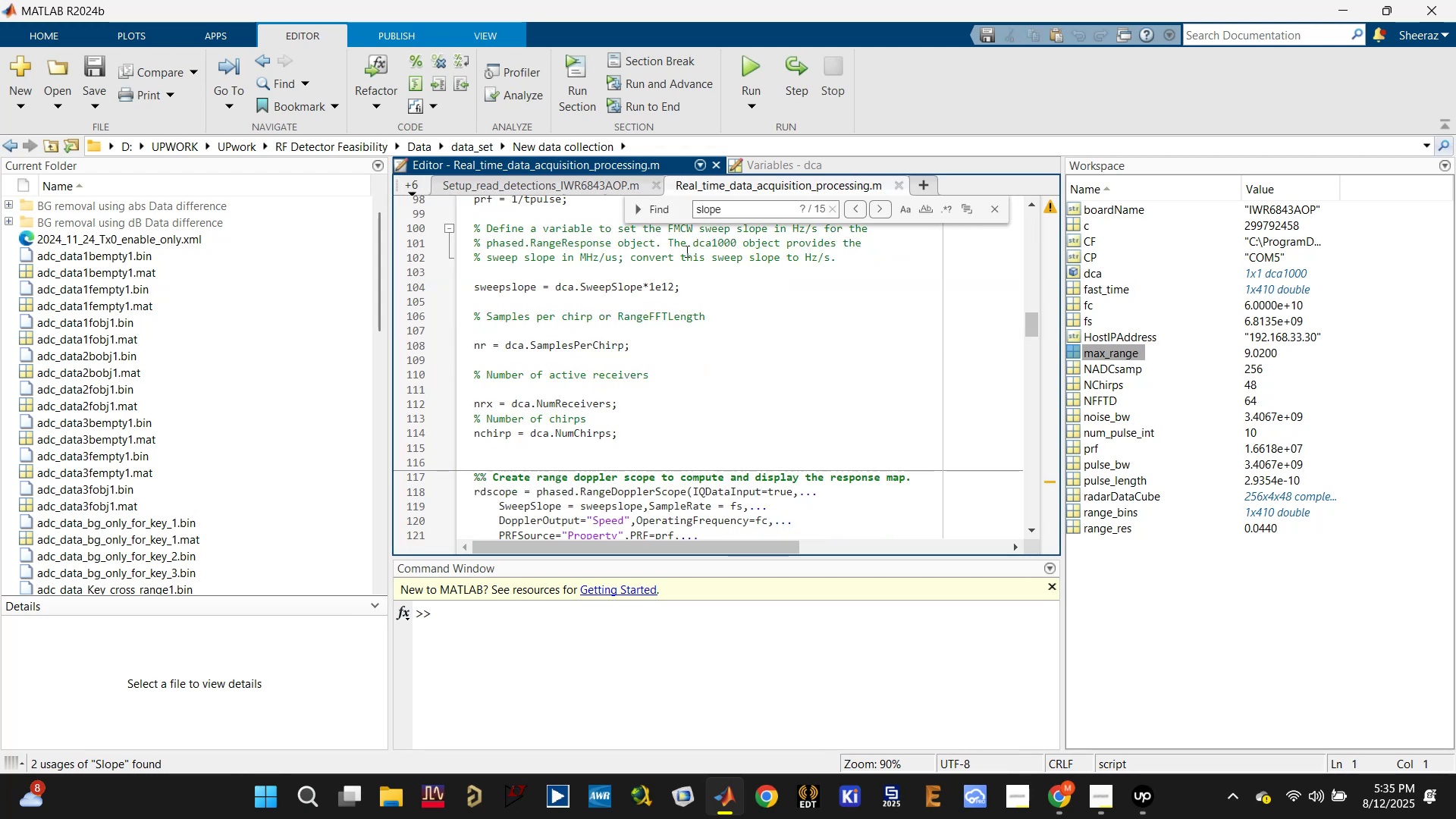 
left_click([736, 215])
 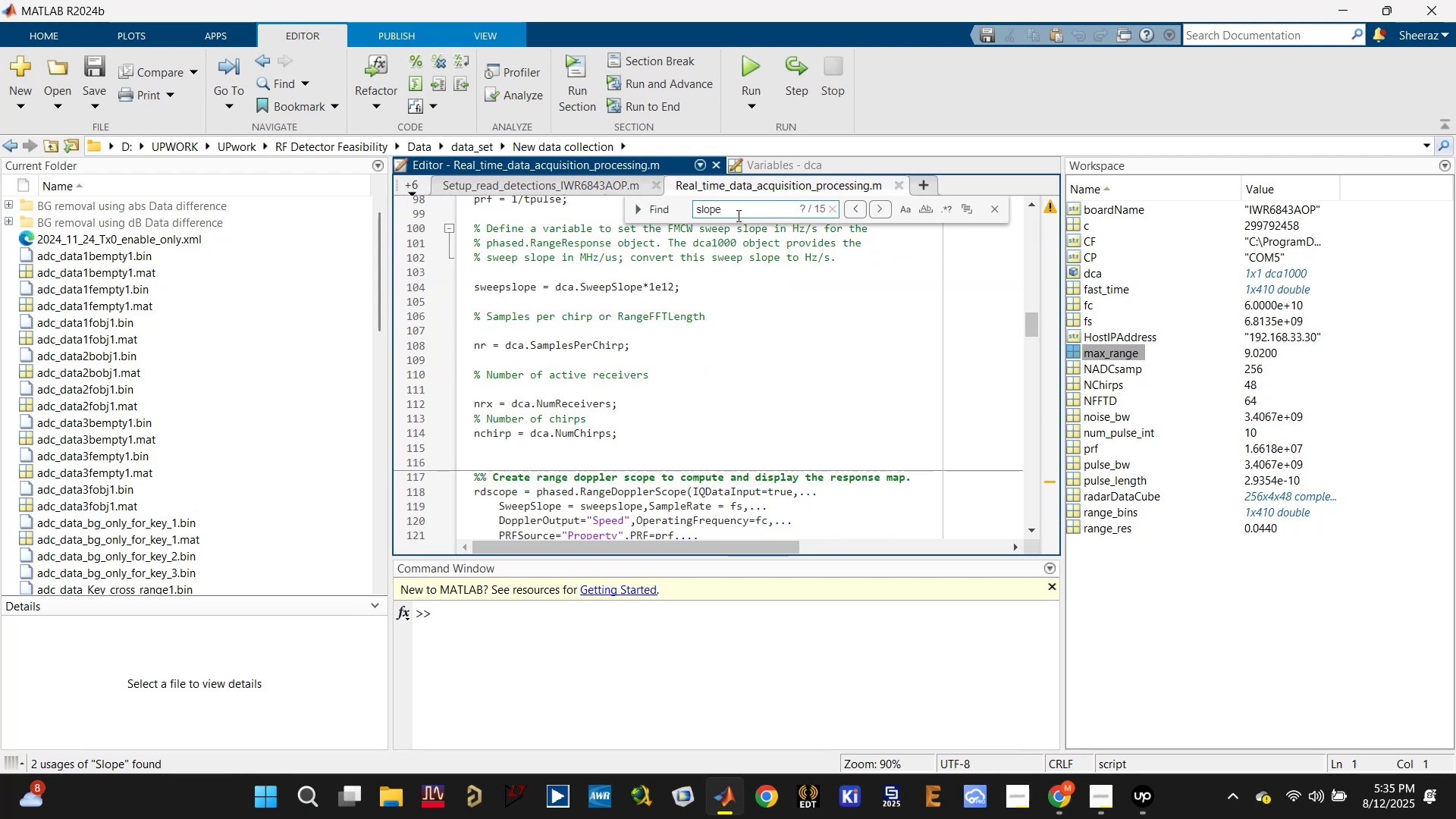 
key(Enter)
 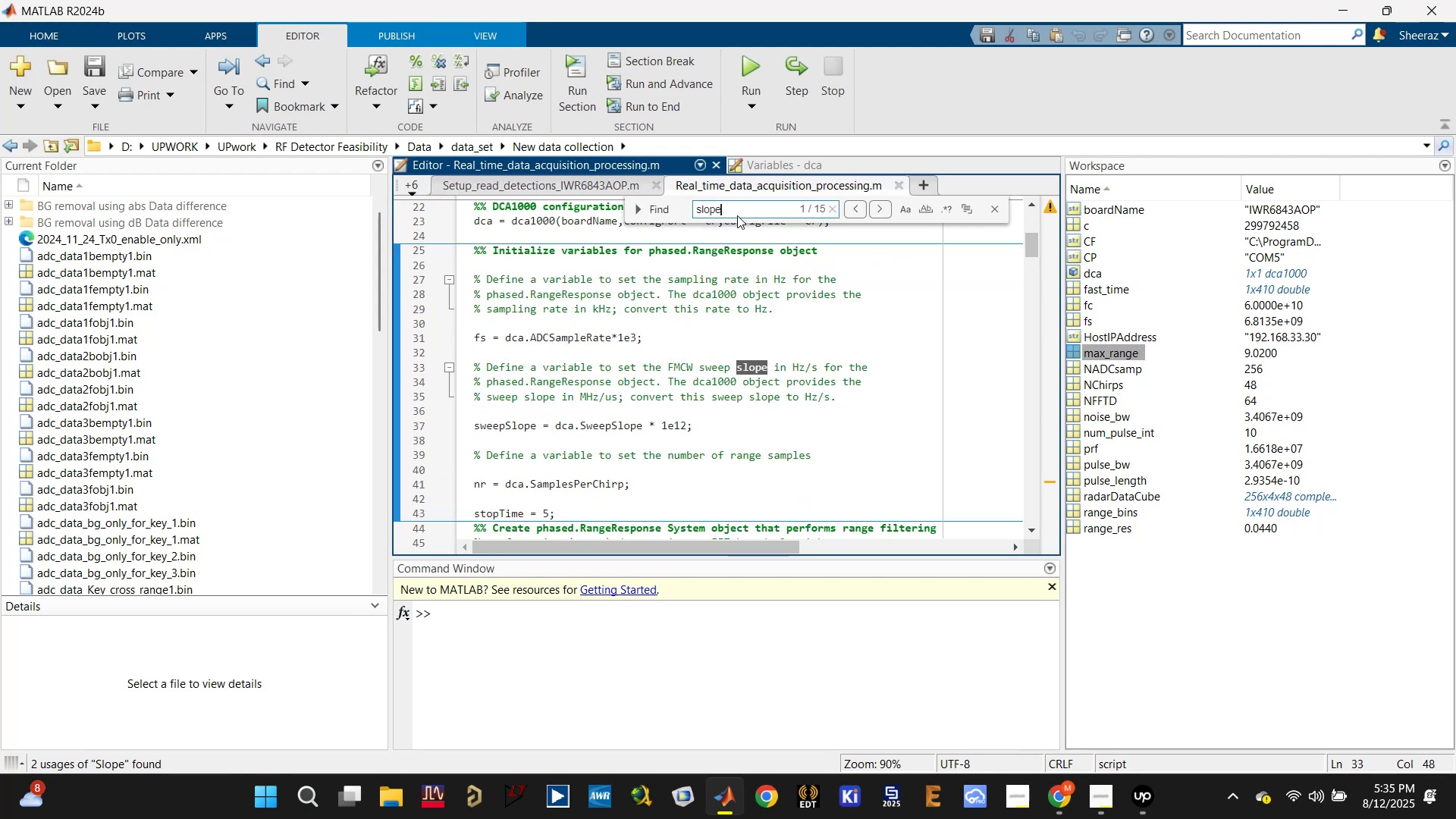 
key(Enter)
 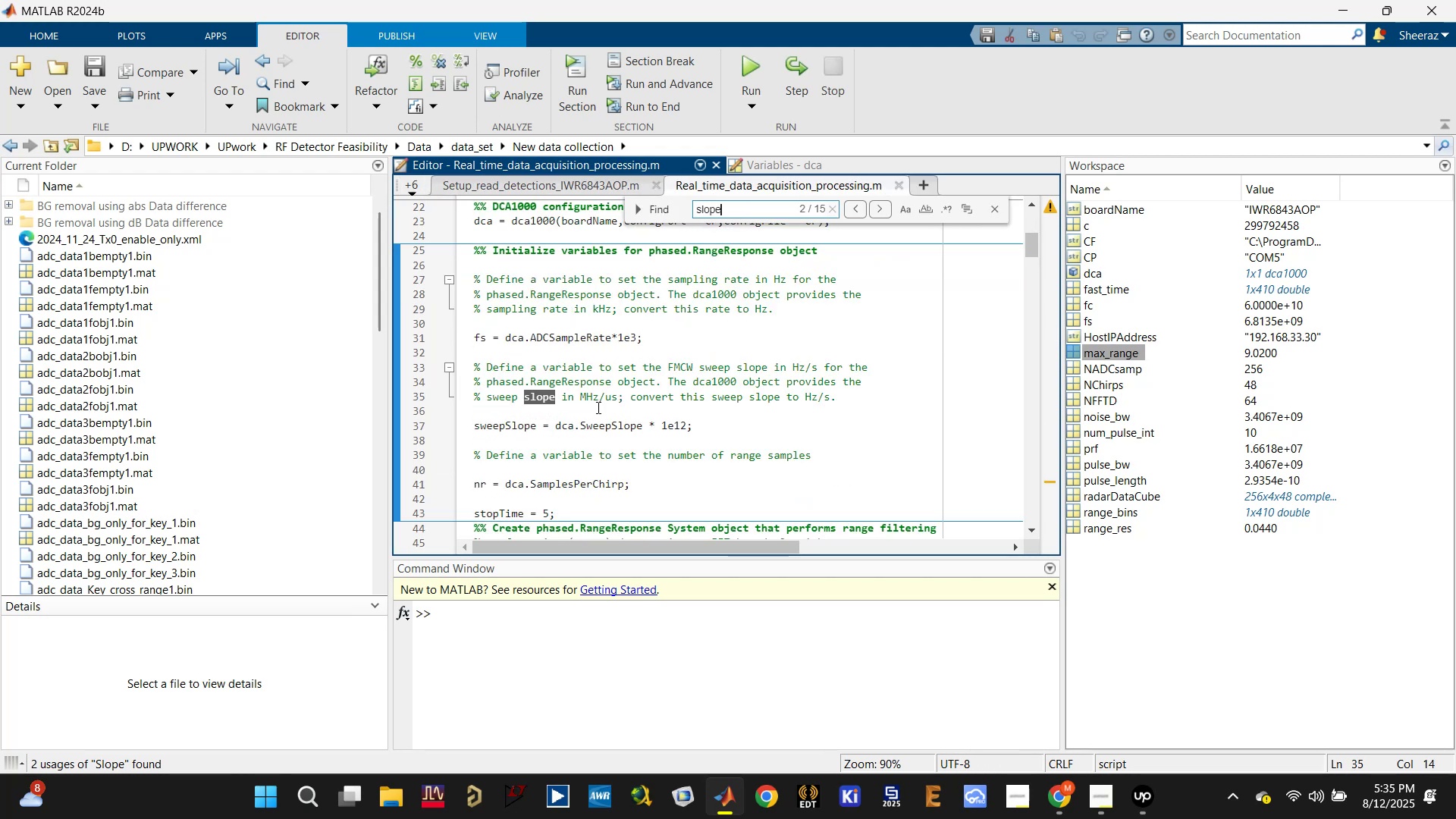 
left_click([568, 428])
 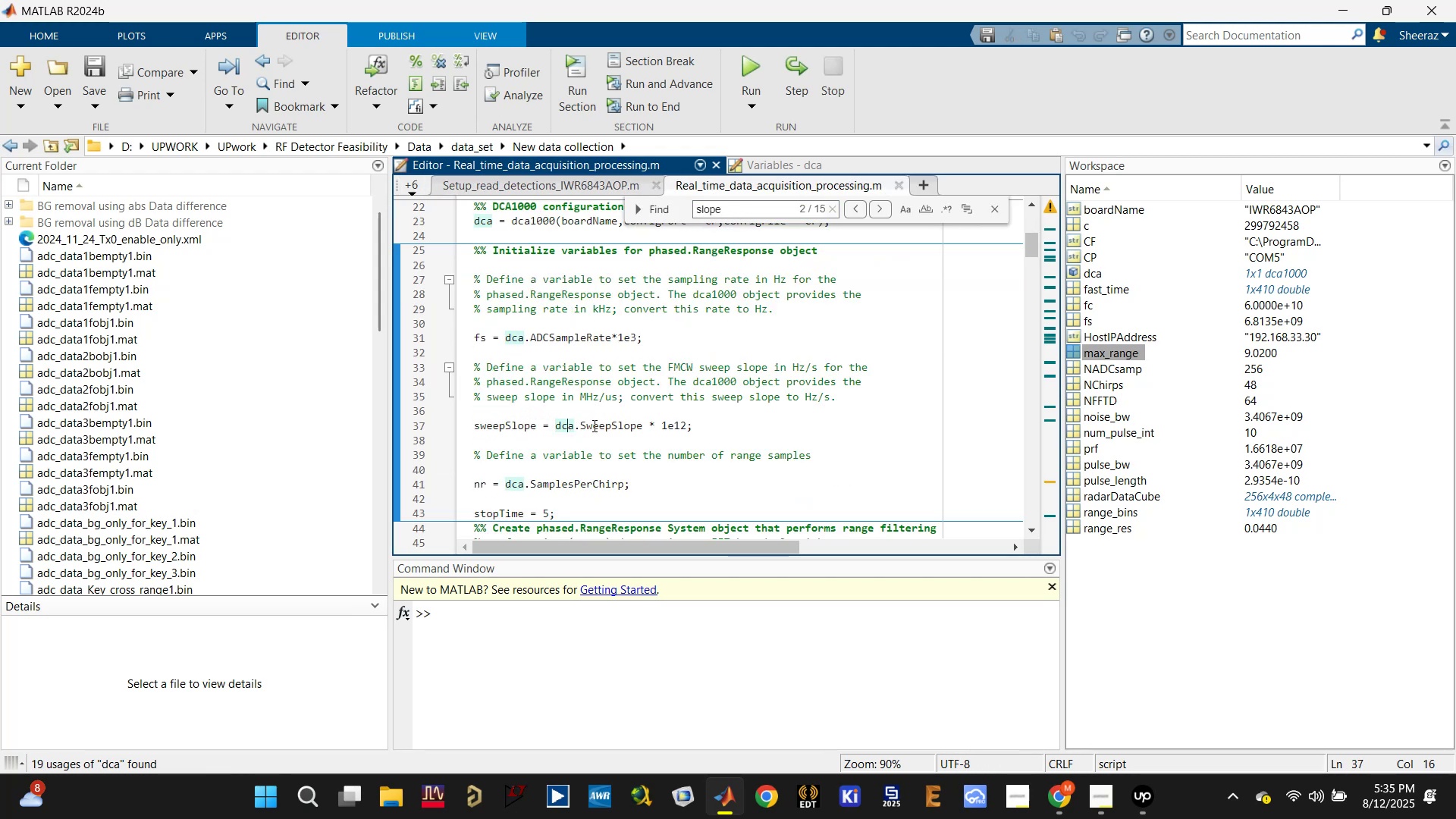 
double_click([593, 425])
 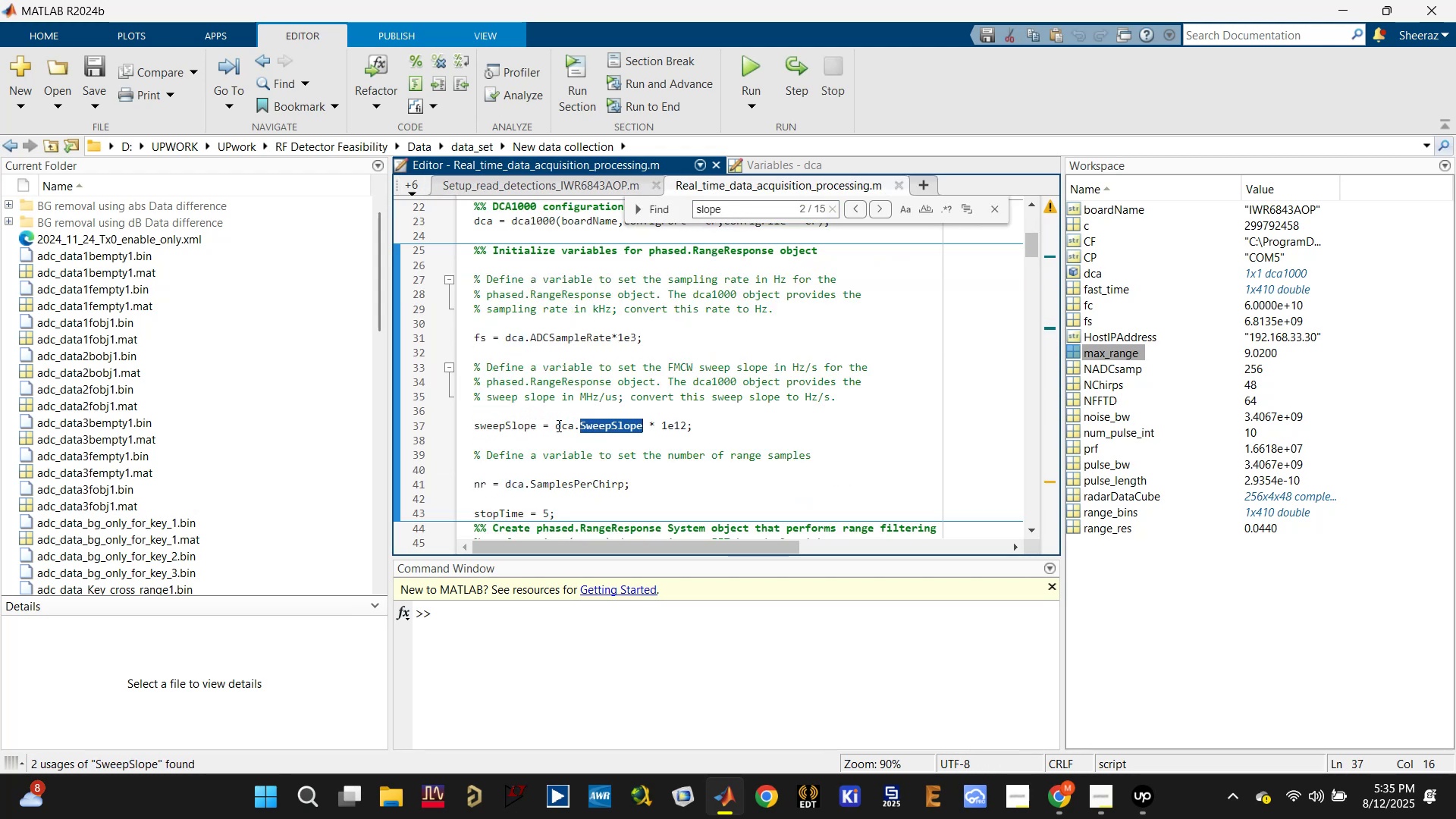 
triple_click([517, 425])
 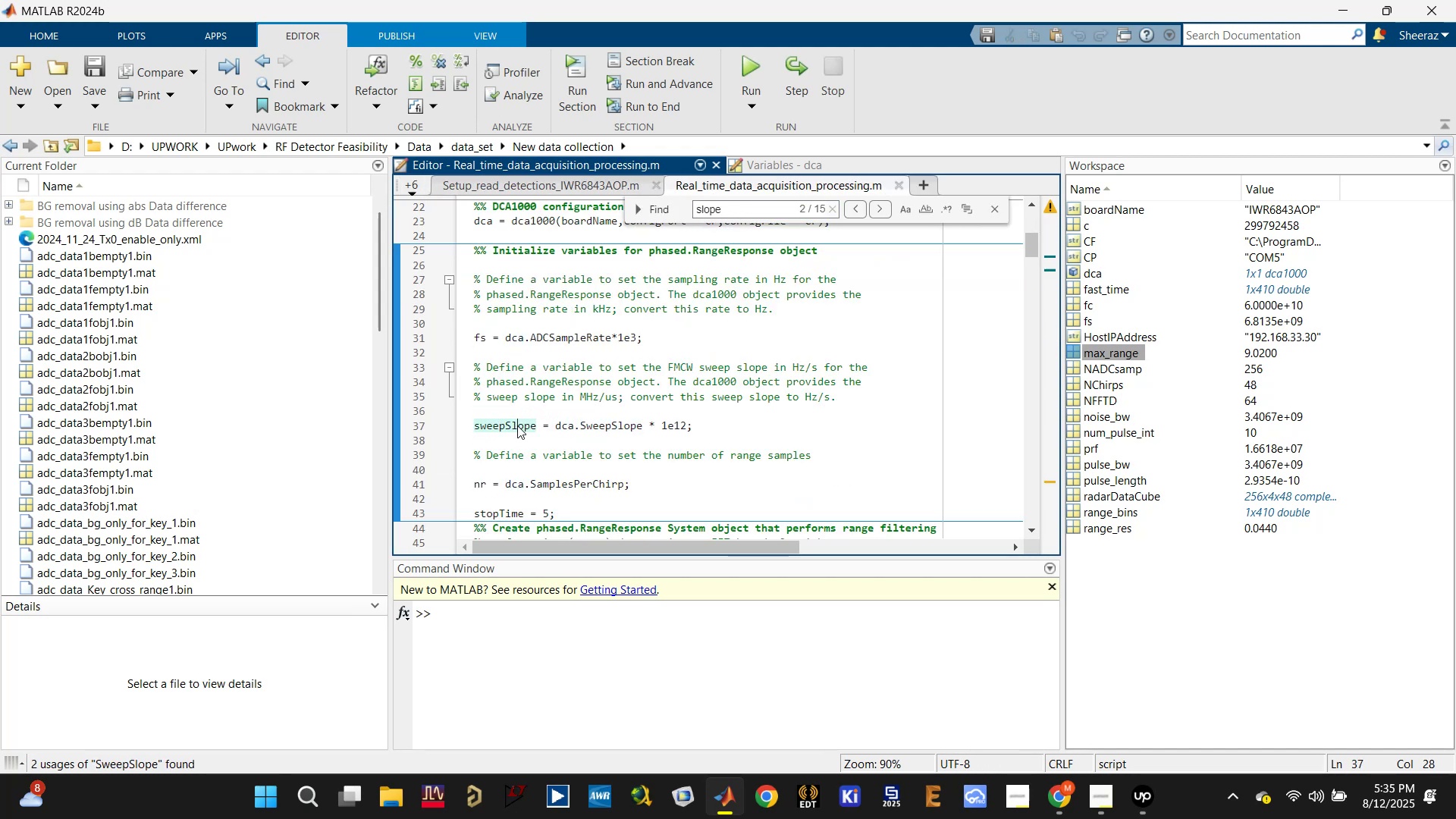 
triple_click([517, 425])
 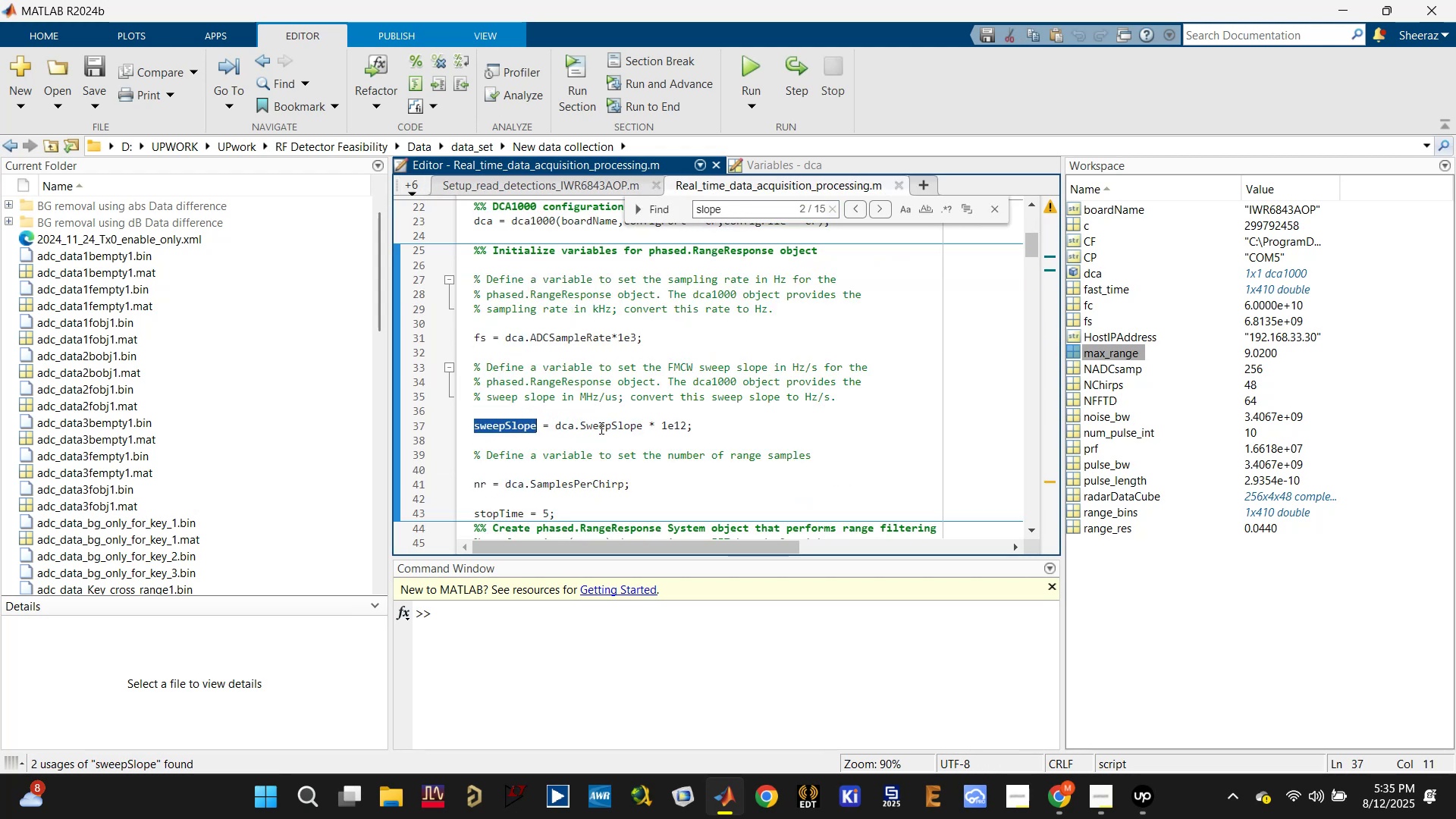 
double_click([600, 428])
 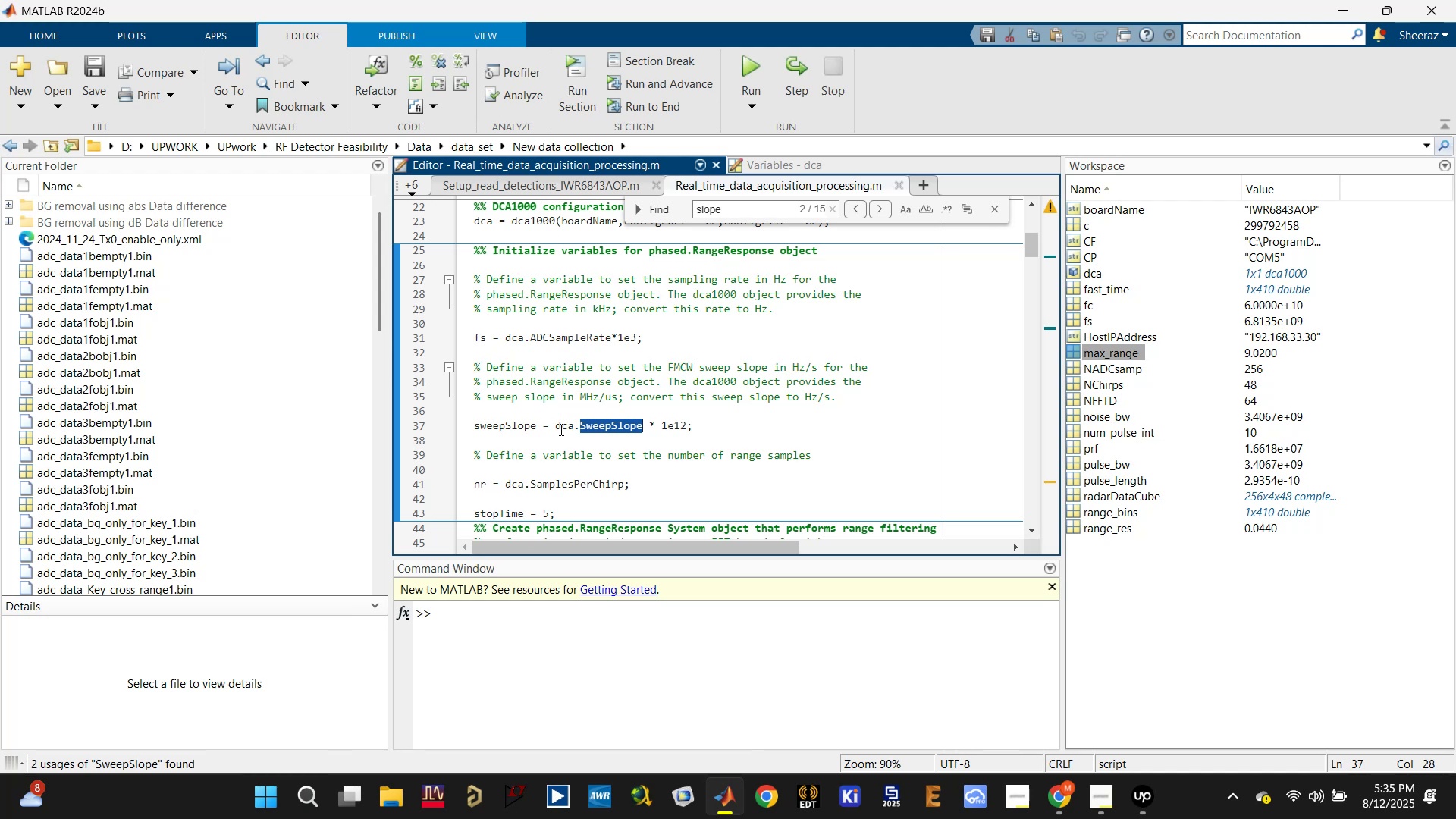 
double_click([560, 429])
 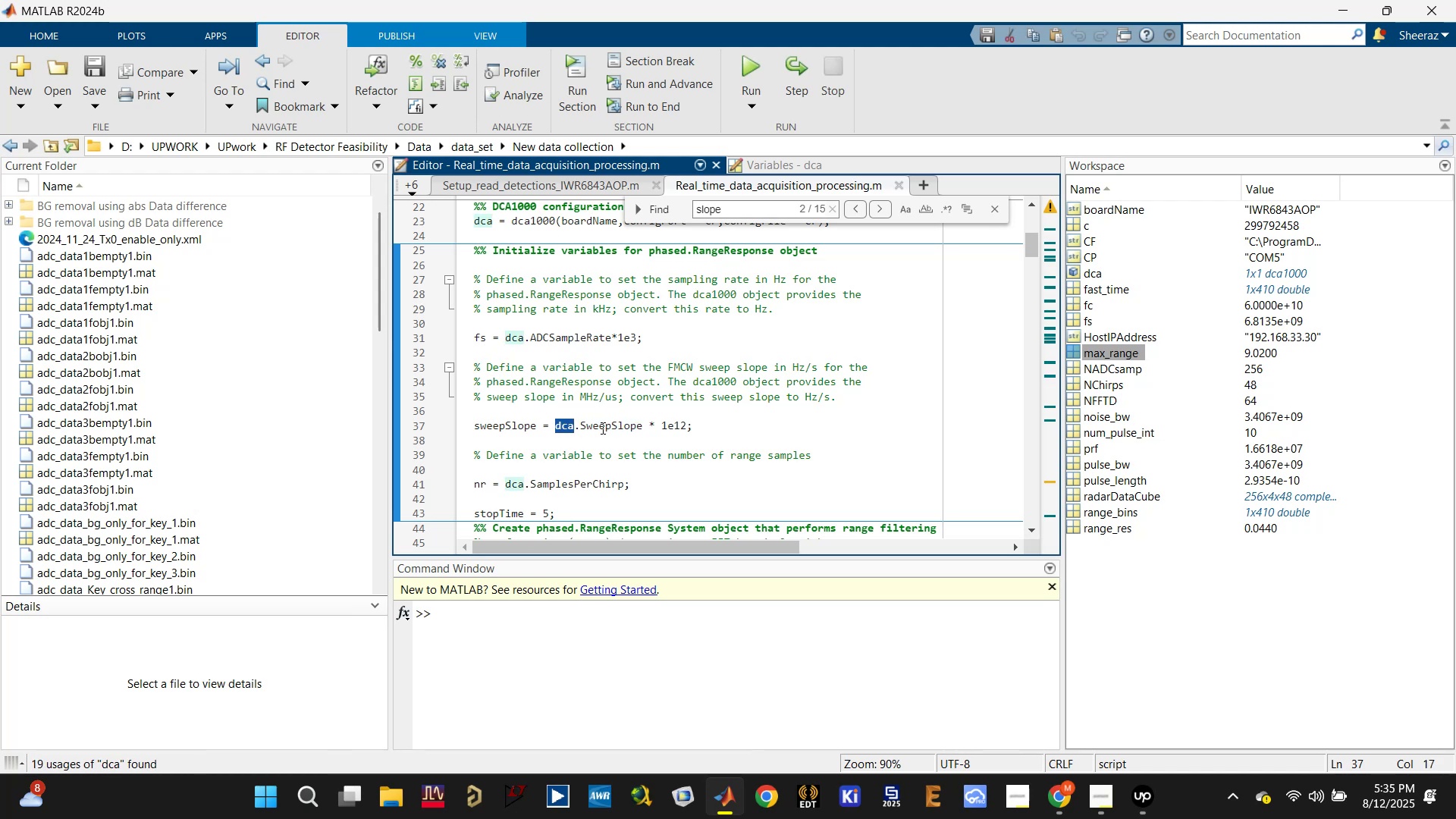 
double_click([601, 428])
 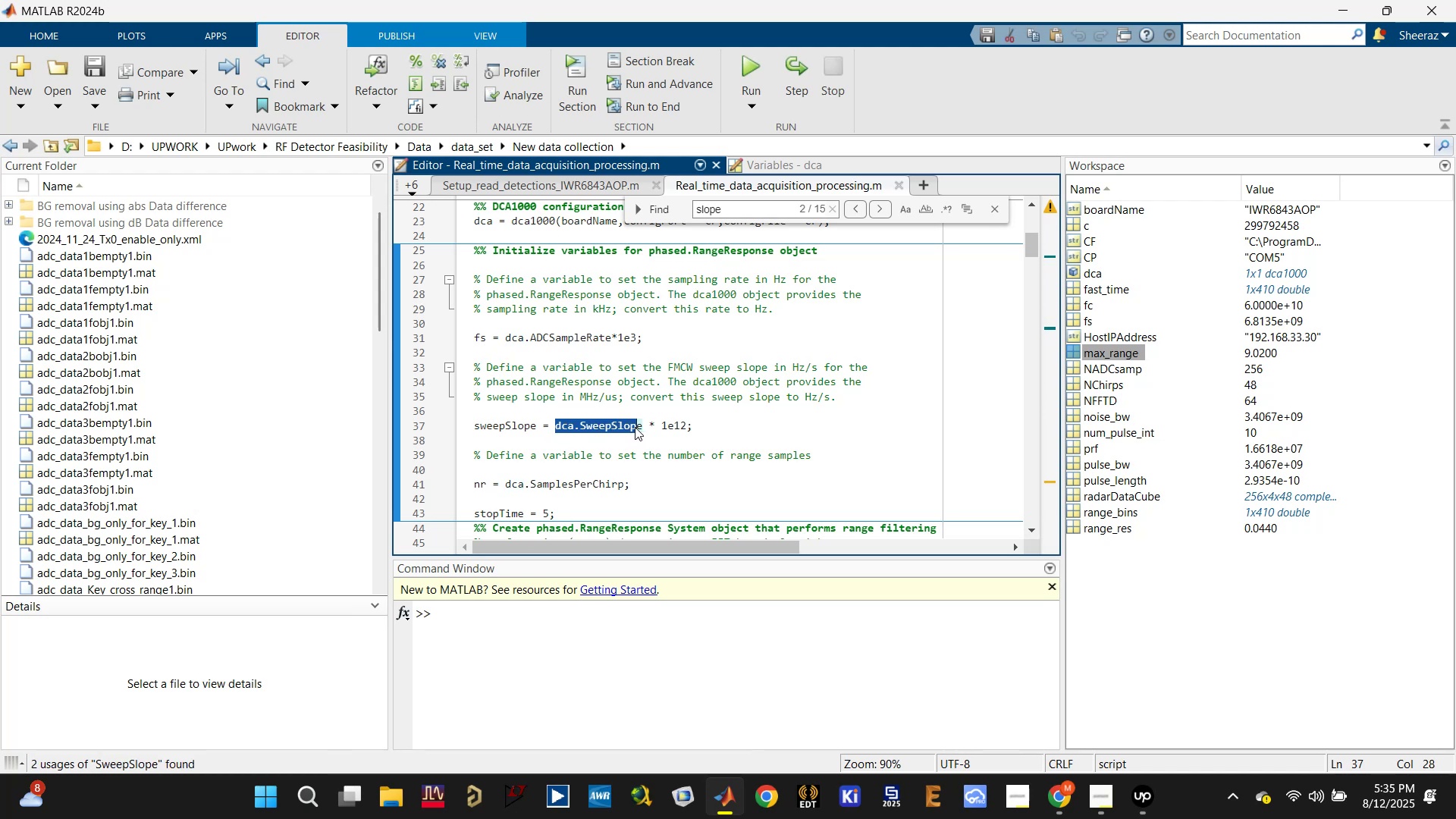 
hold_key(key=ControlLeft, duration=0.34)
 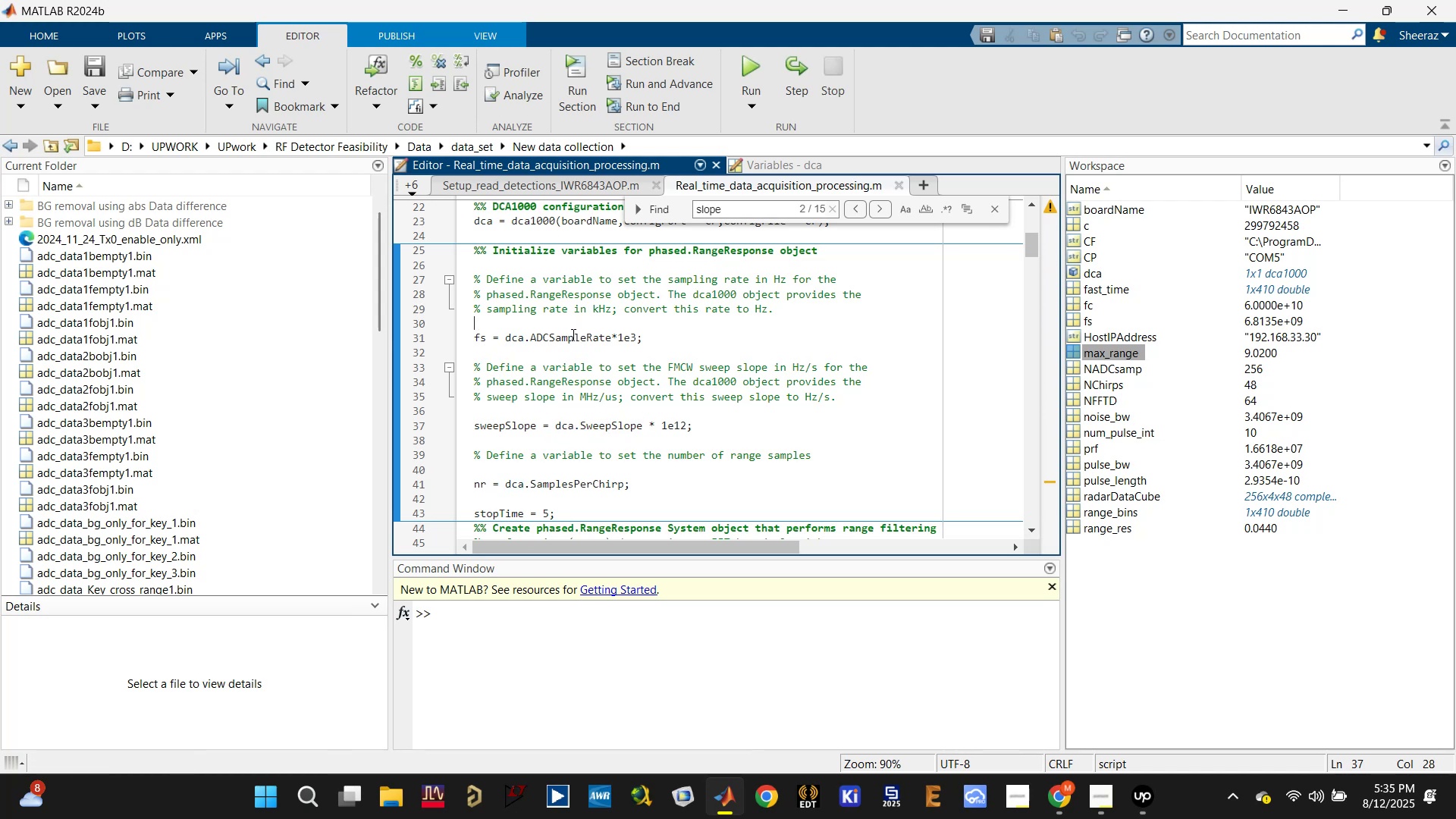 
double_click([572, 334])
 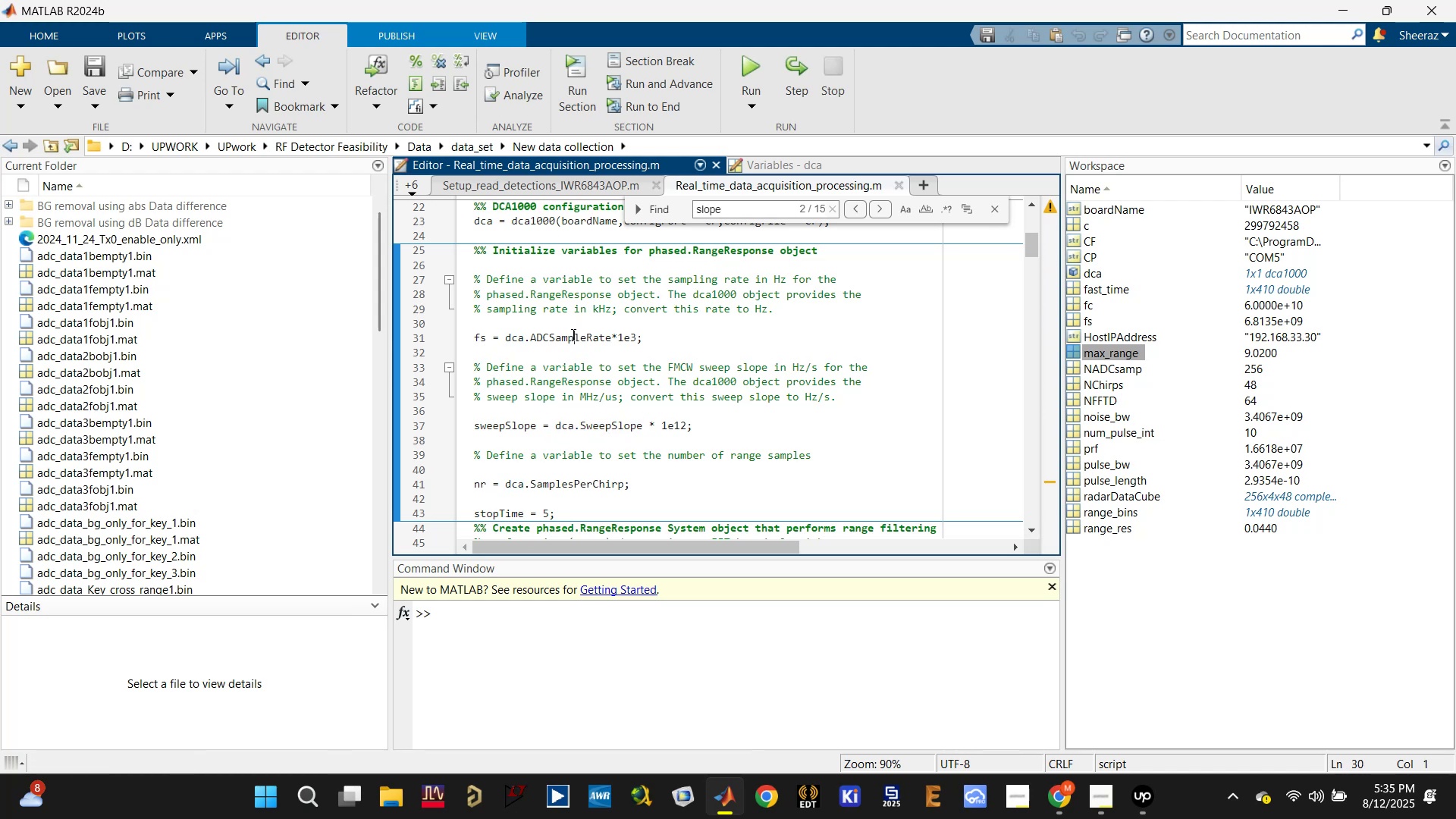 
triple_click([572, 334])
 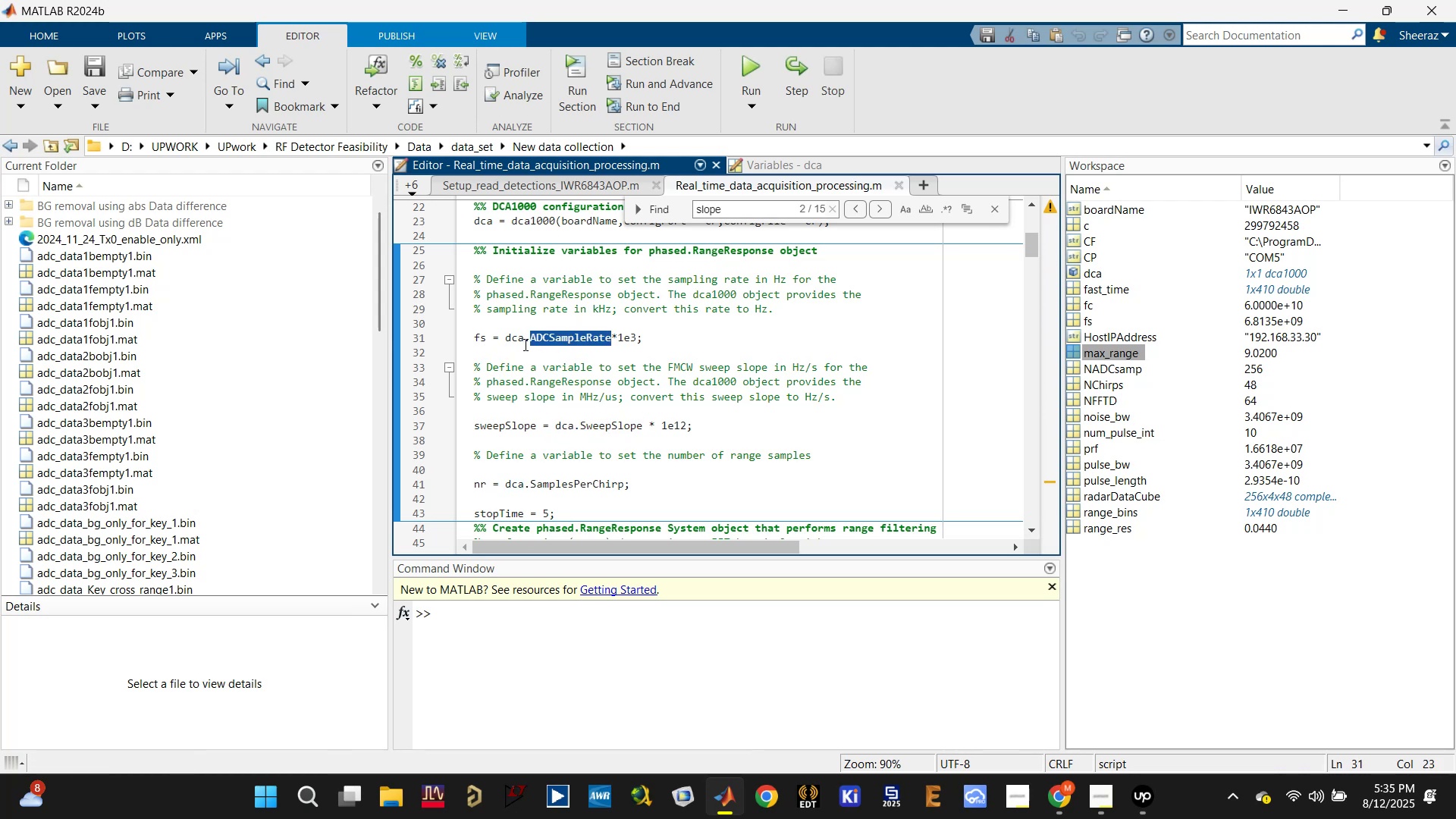 
double_click([510, 340])
 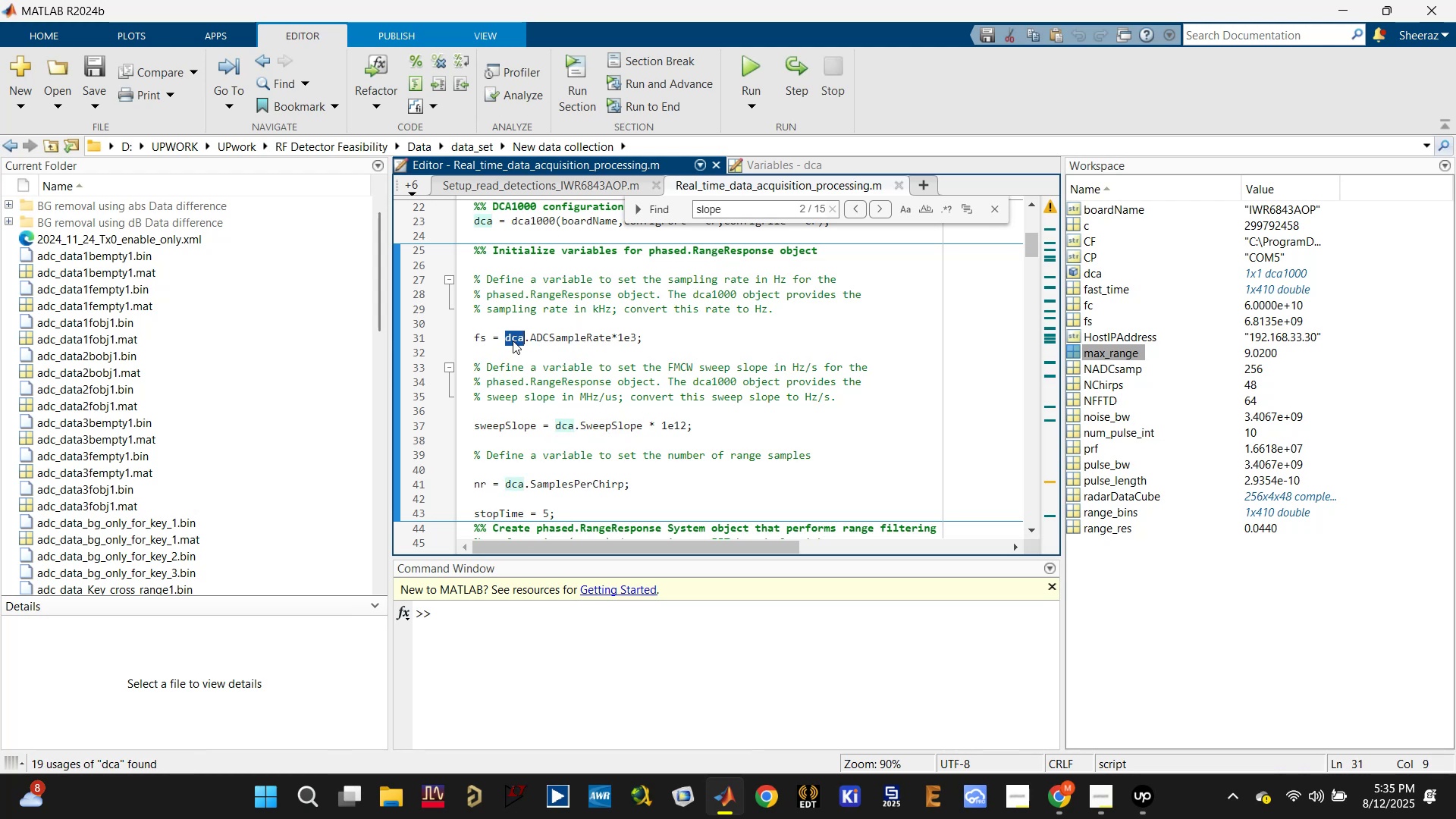 
scroll: coordinate [552, 345], scroll_direction: up, amount: 2.0
 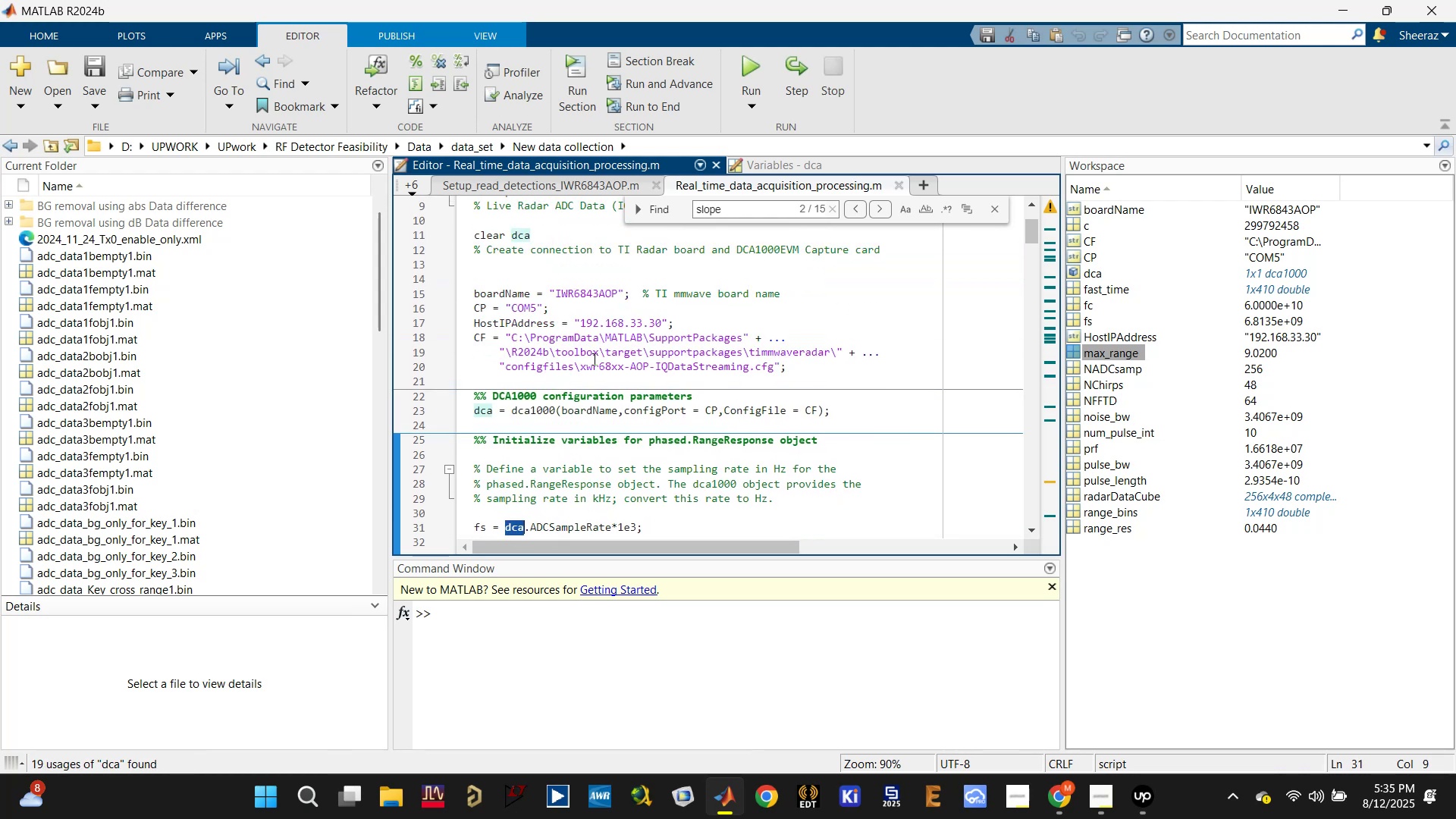 
scroll: coordinate [593, 360], scroll_direction: down, amount: 2.0
 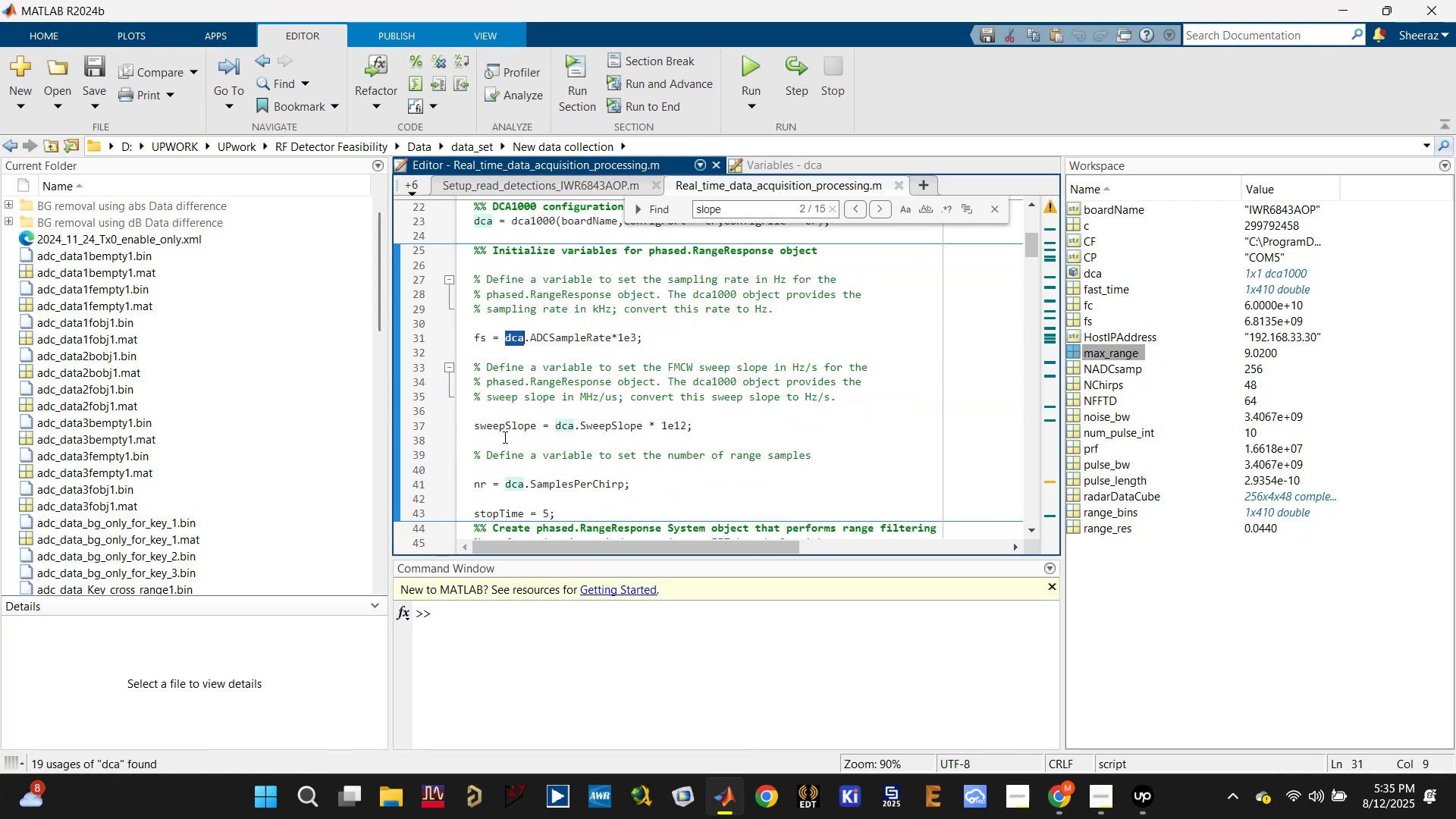 
double_click([504, 431])
 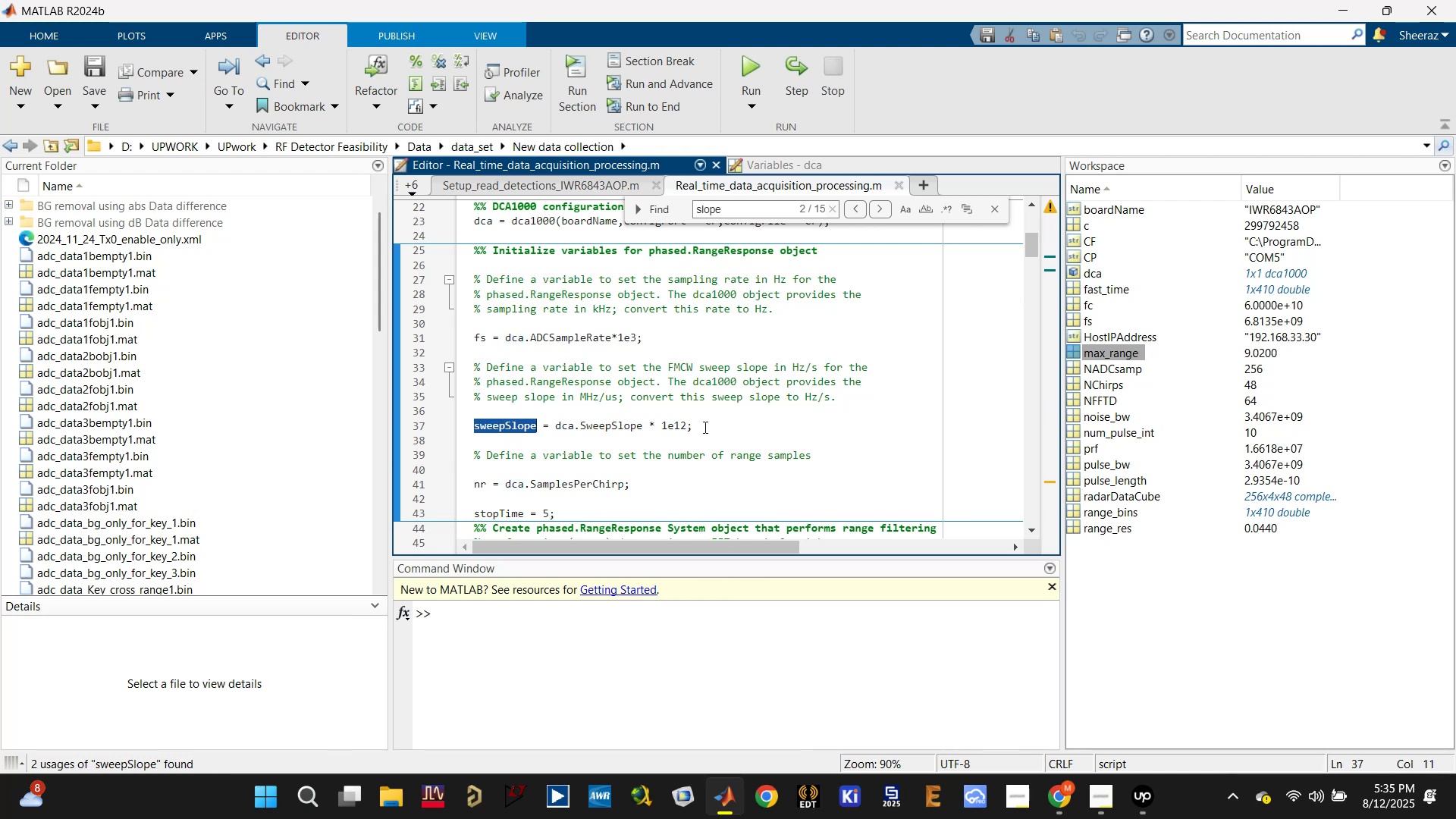 
key(Control+C)
 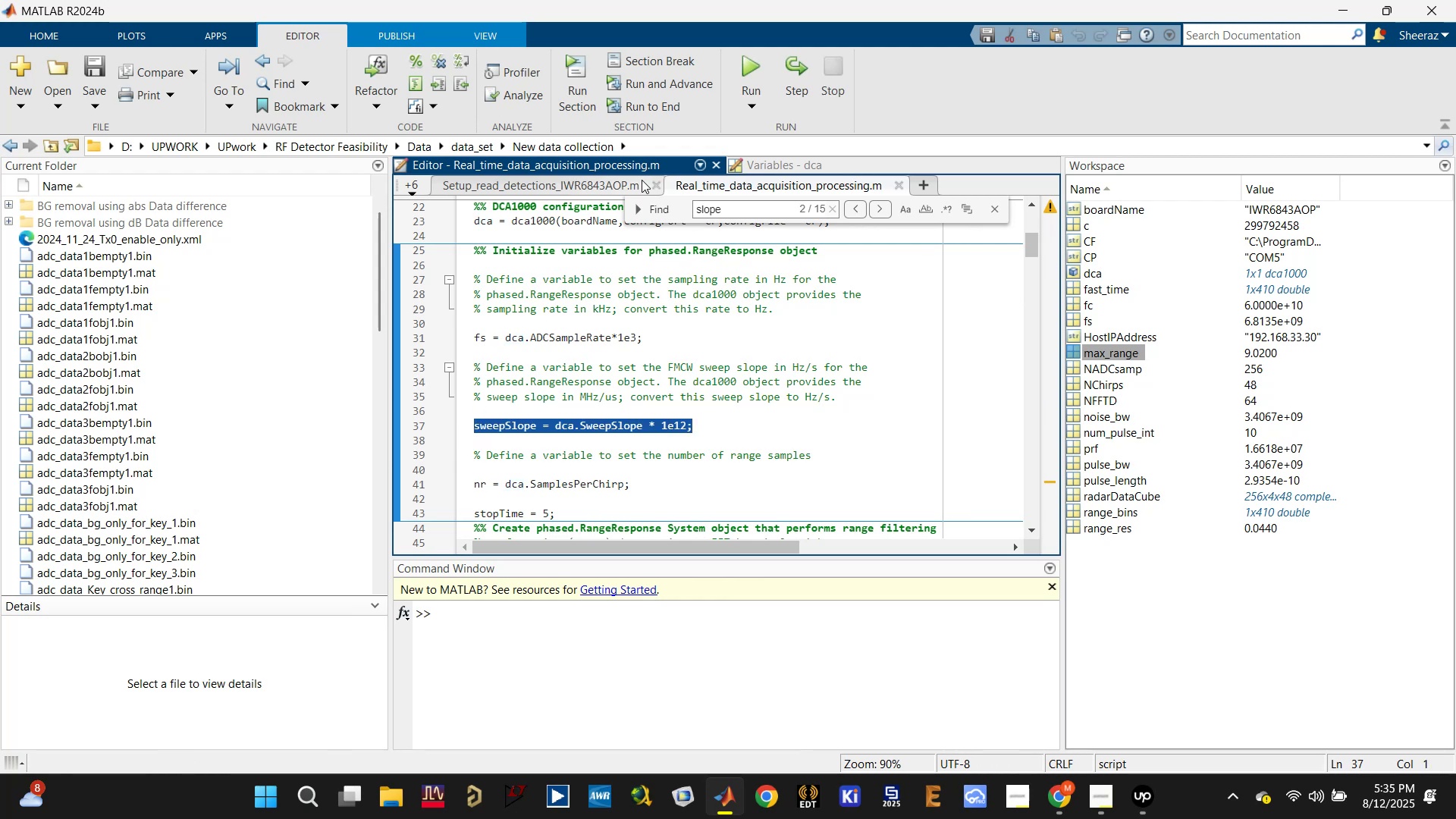 
left_click([577, 182])
 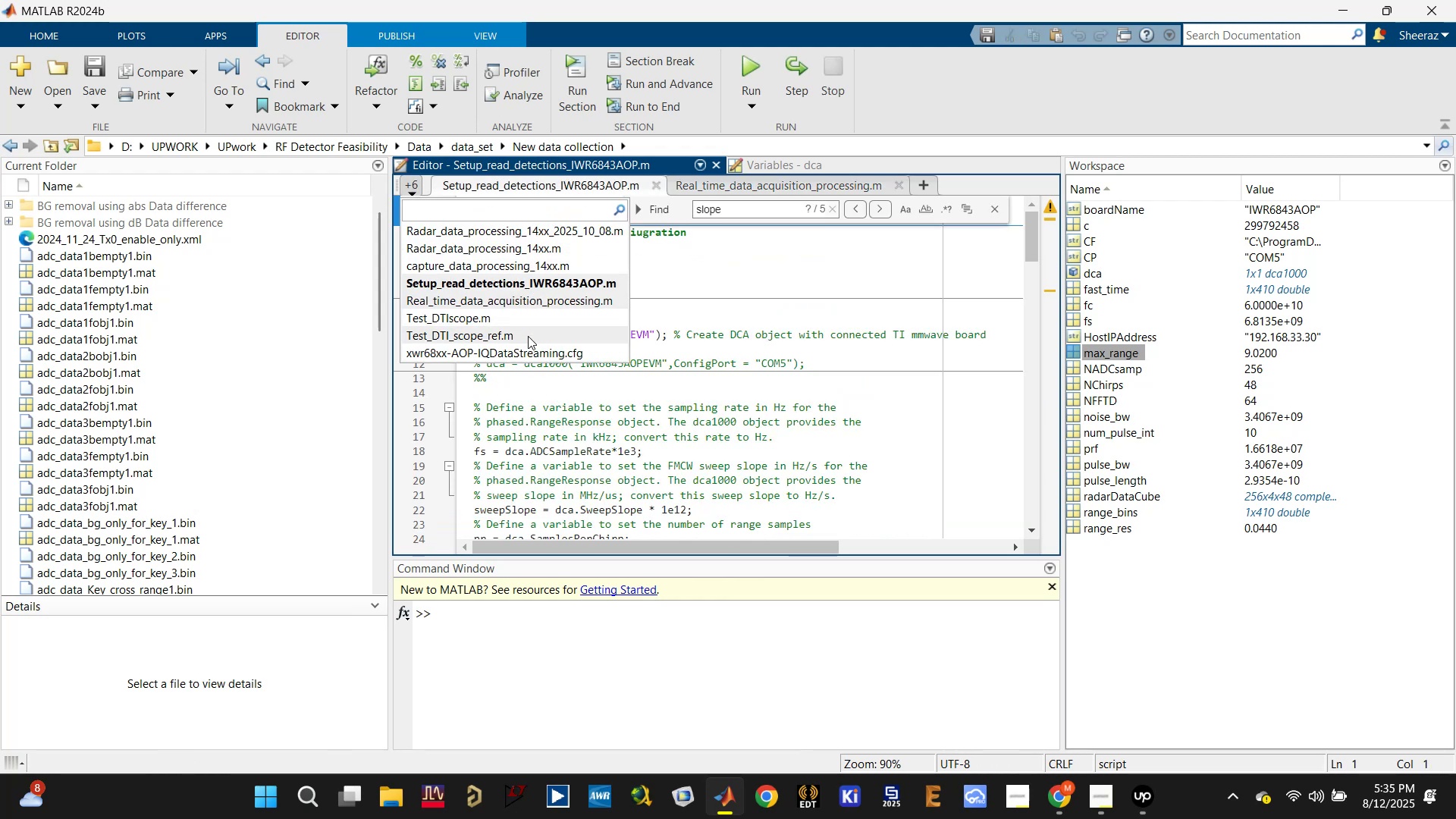 
wait(5.41)
 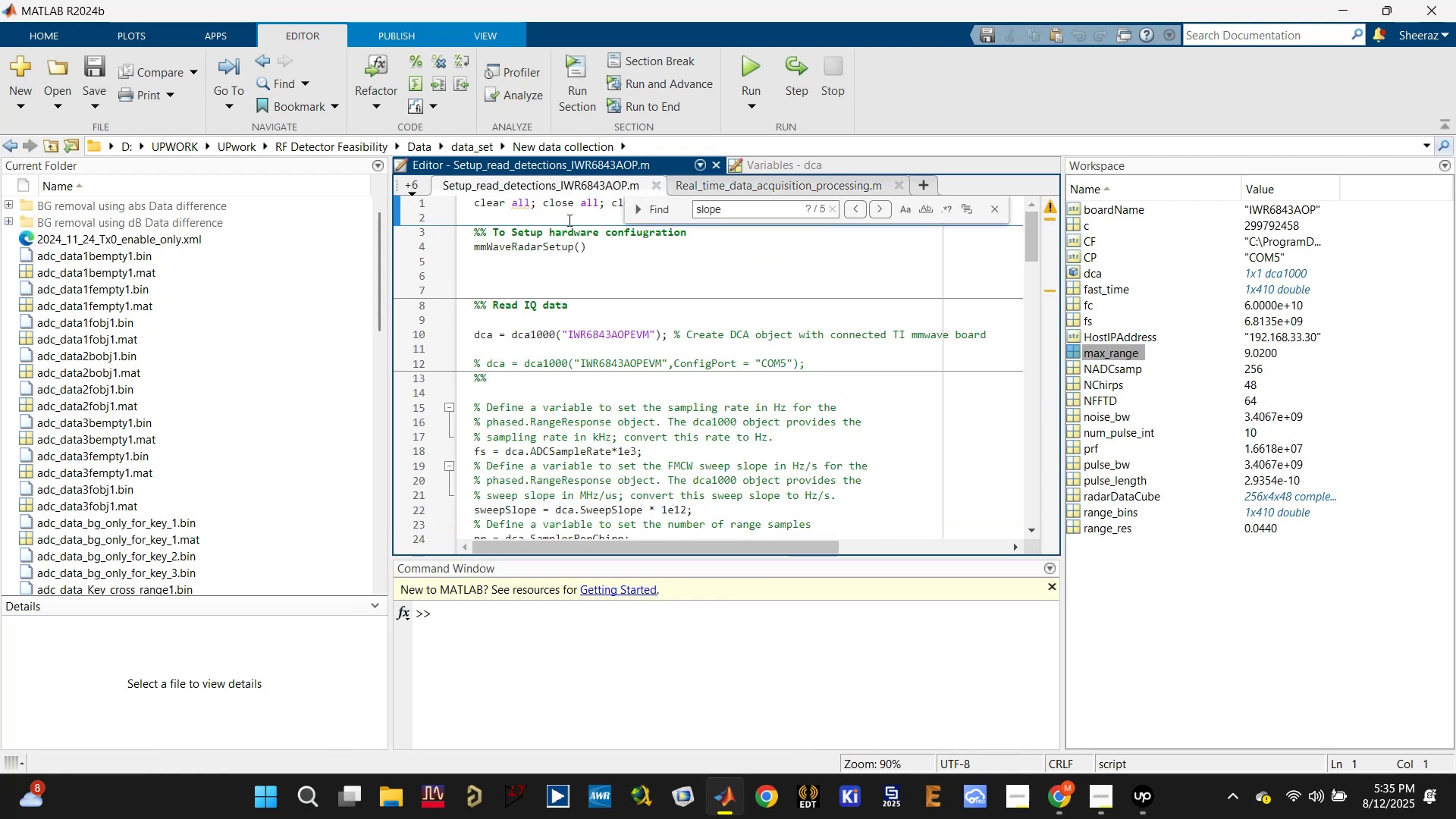 
left_click([488, 314])
 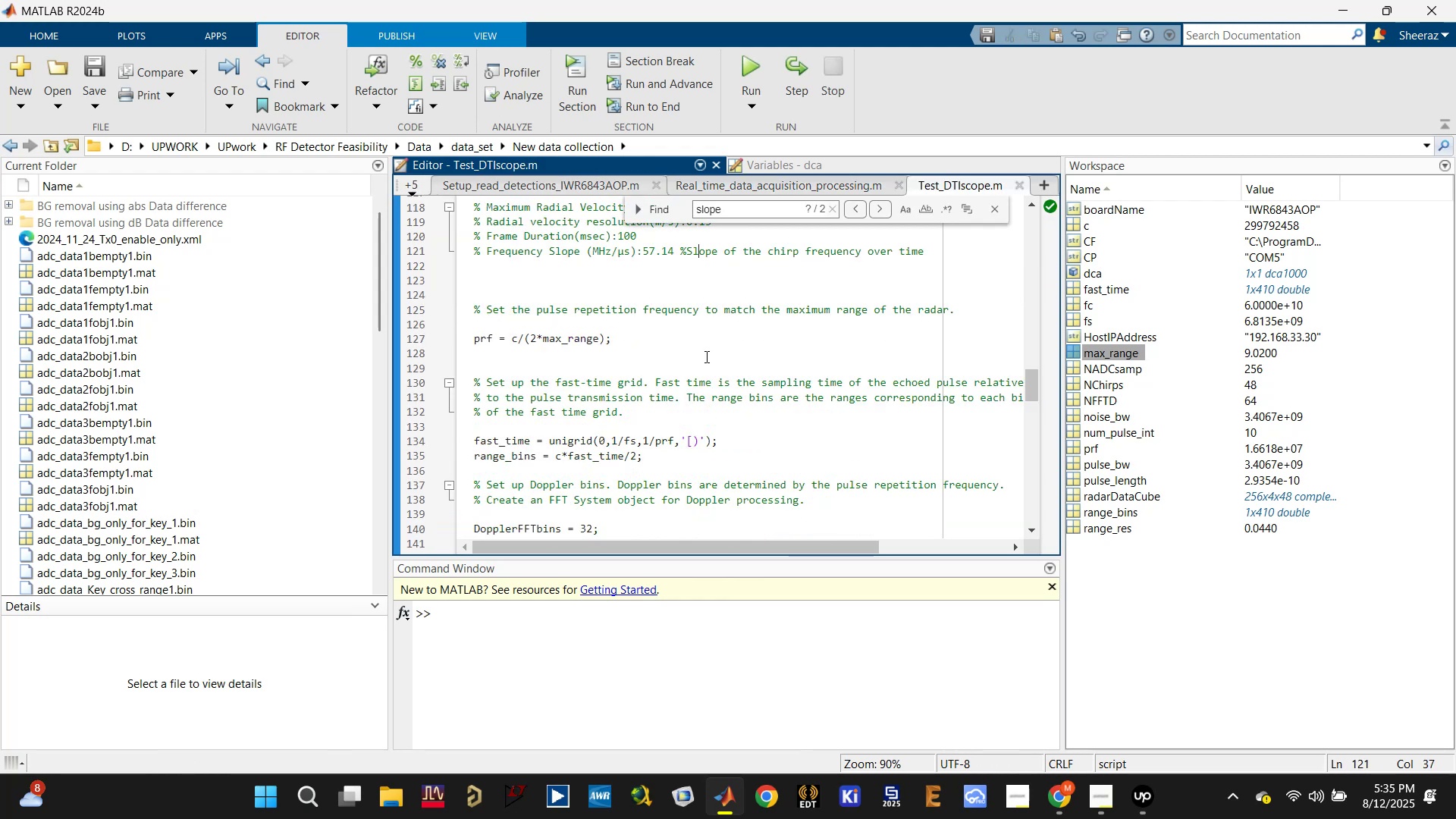 
scroll: coordinate [657, 411], scroll_direction: down, amount: 1.0
 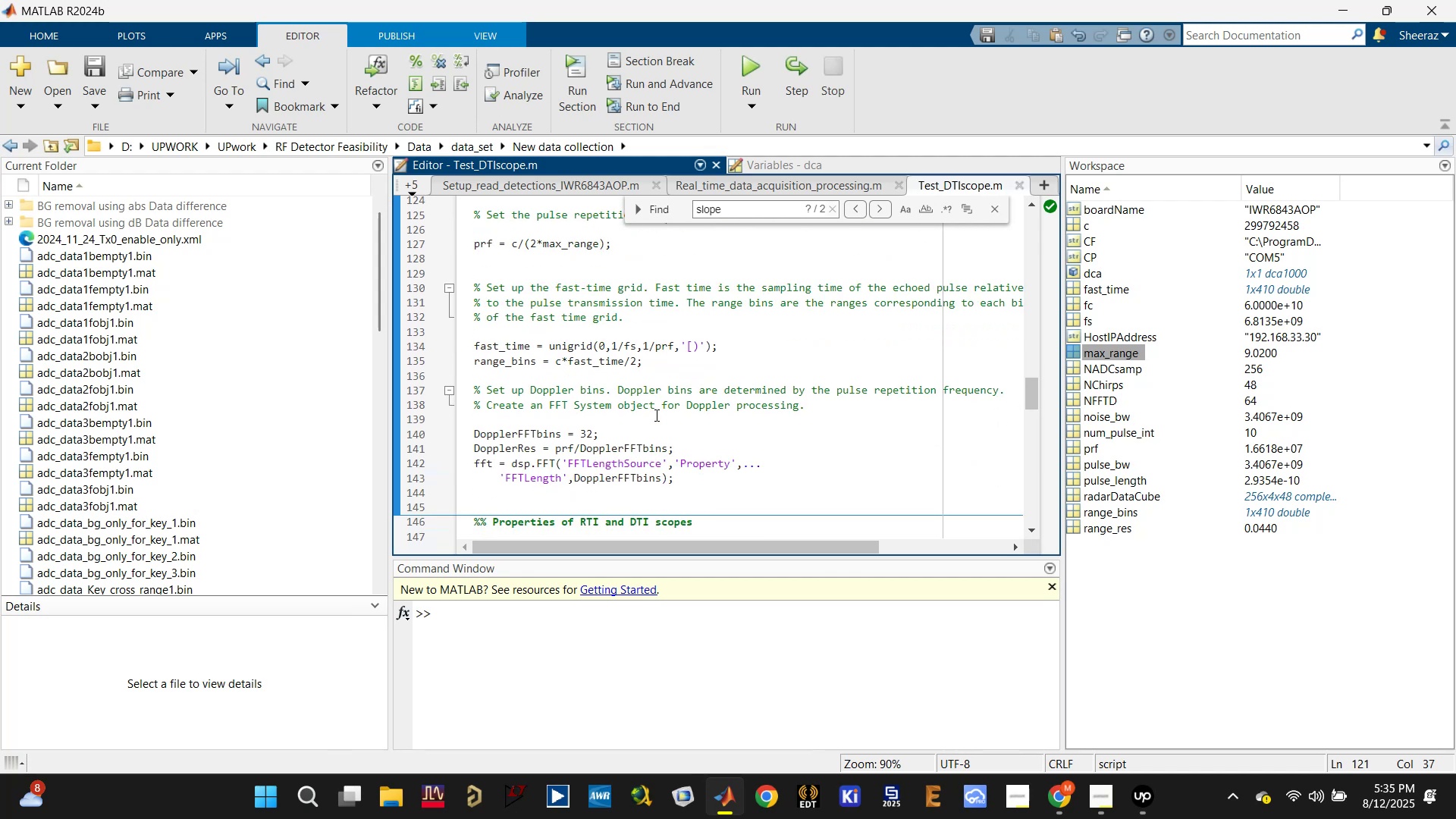 
scroll: coordinate [625, 422], scroll_direction: up, amount: 8.0
 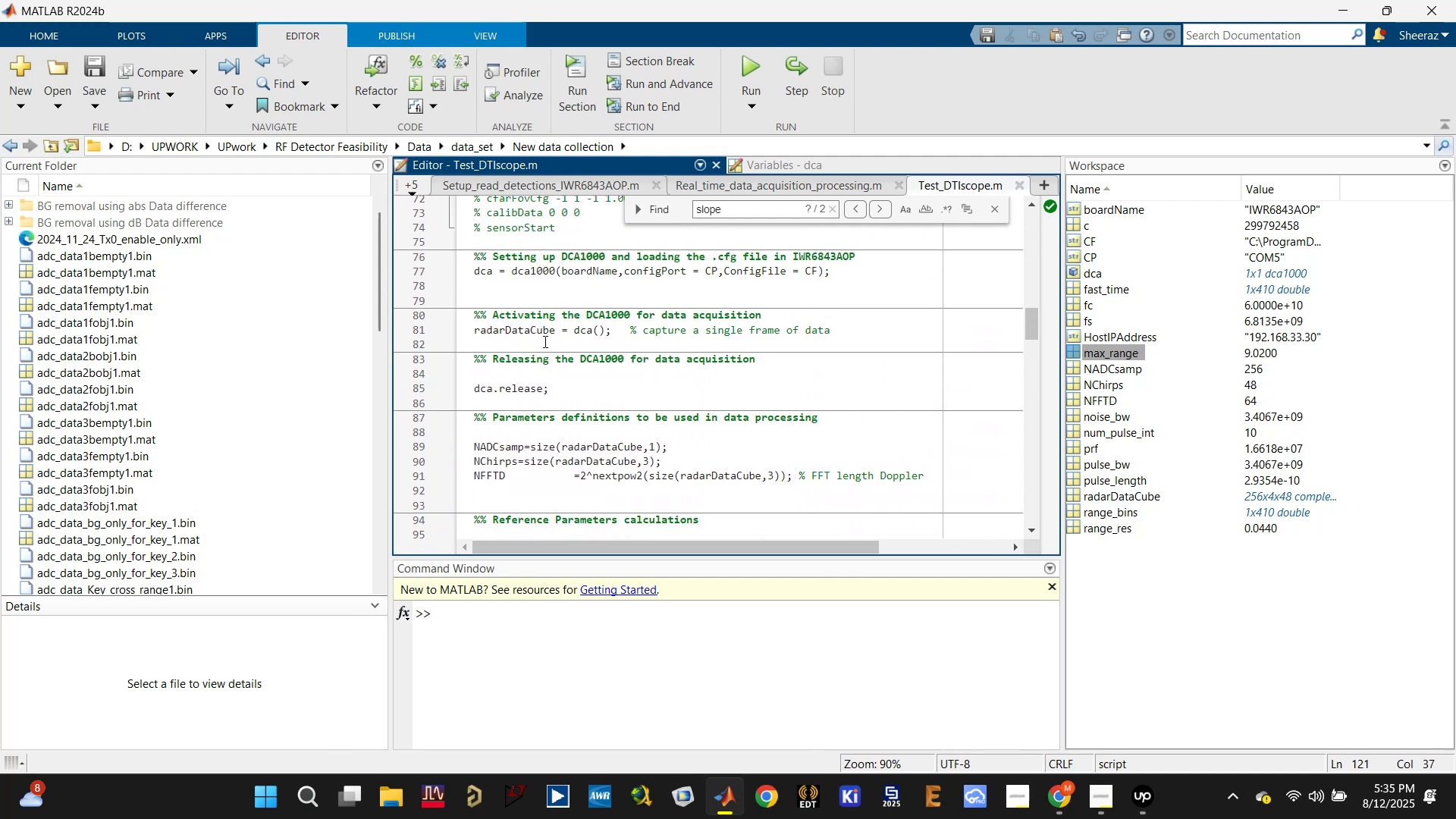 
left_click([551, 297])
 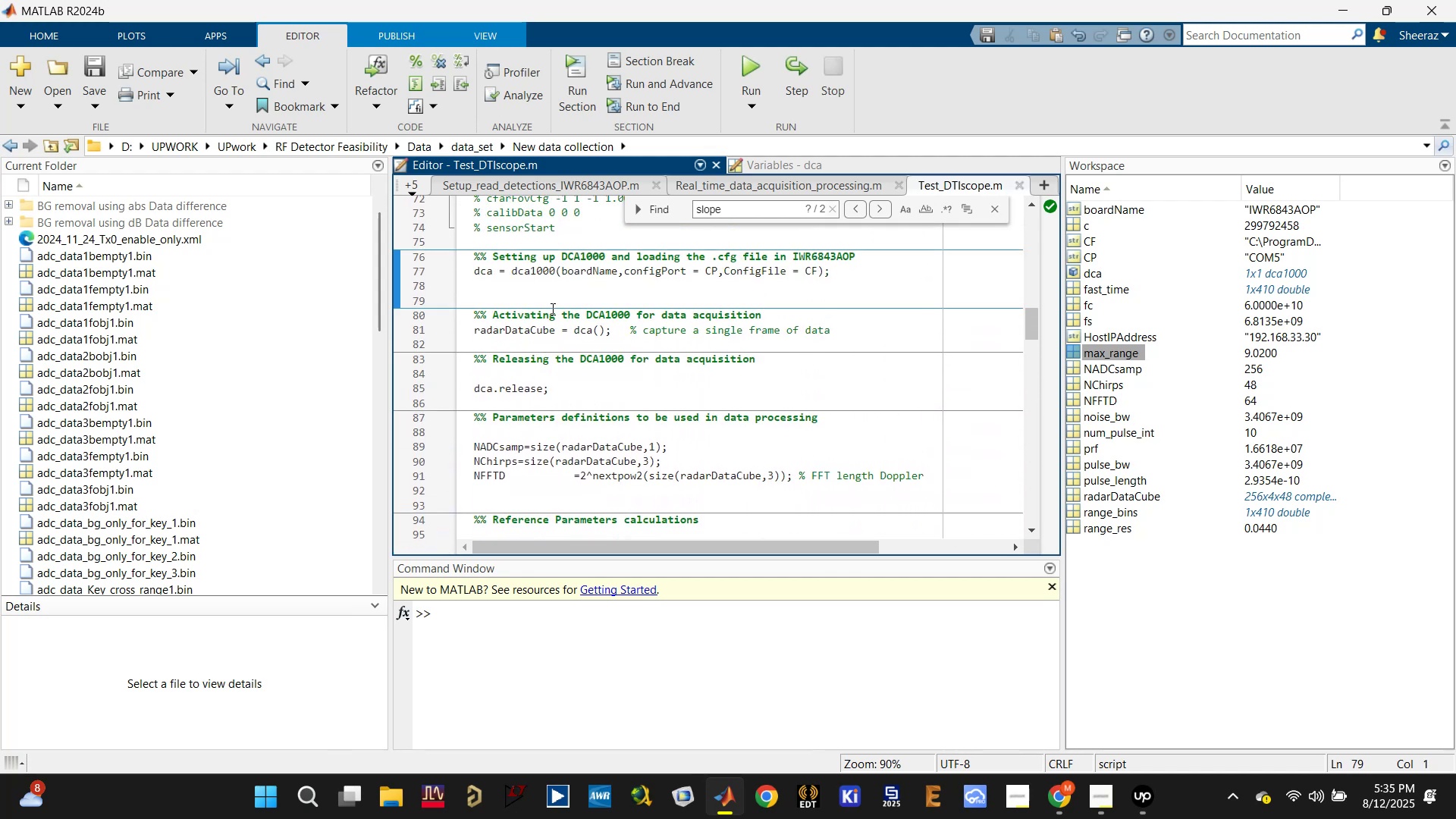 
key(Control+V)
 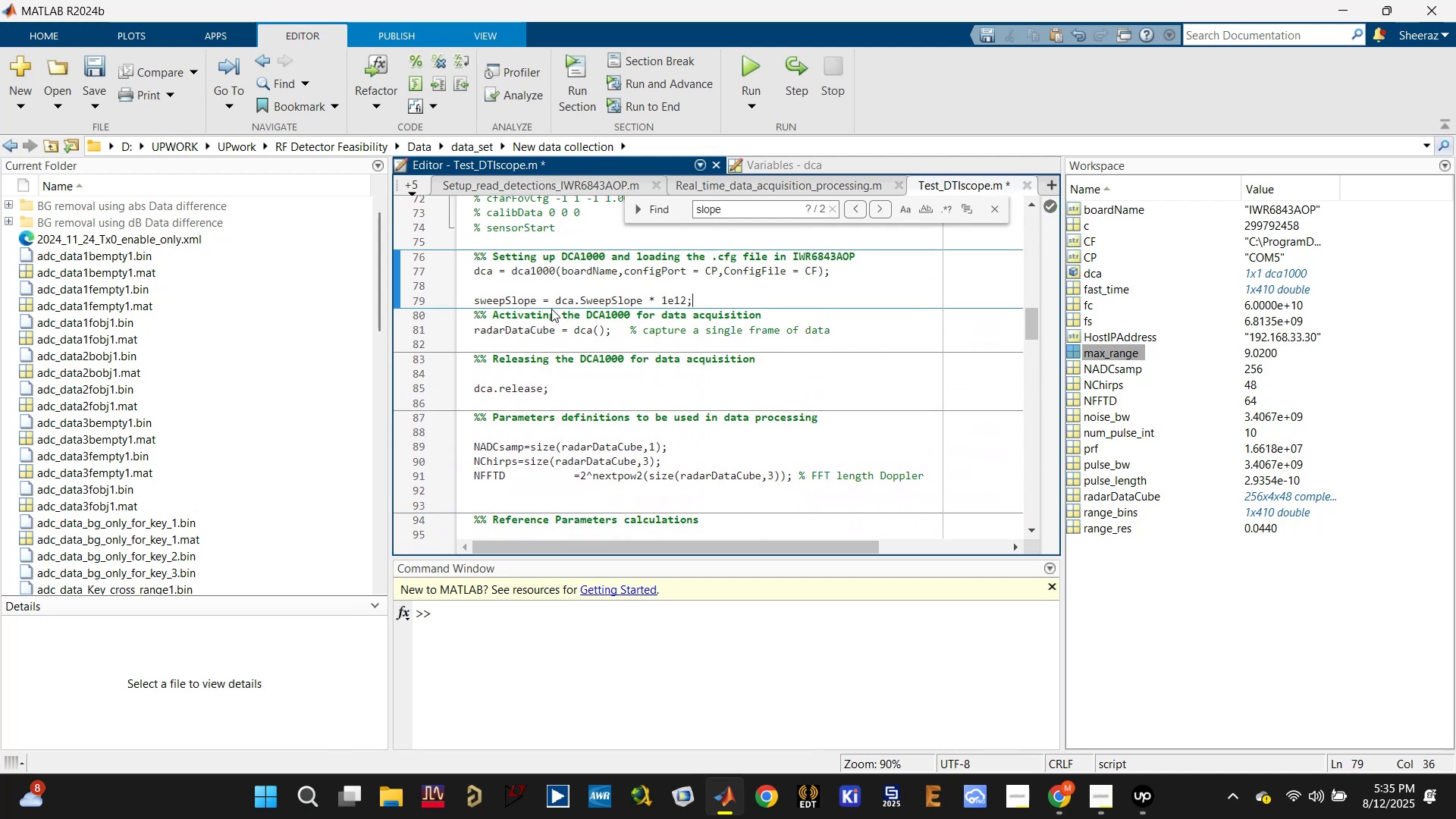 
key(Control+S)
 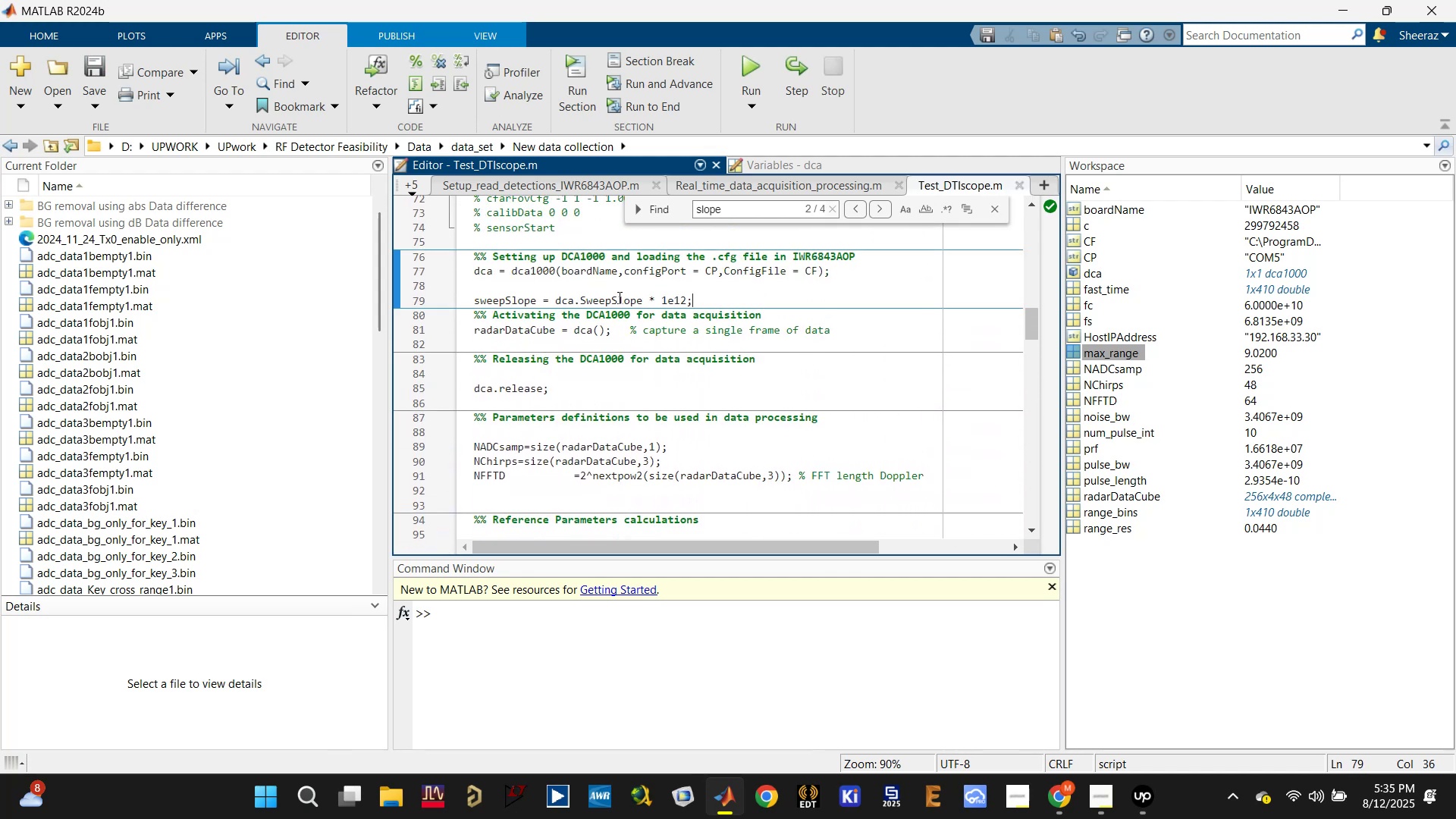 
double_click([610, 294])
 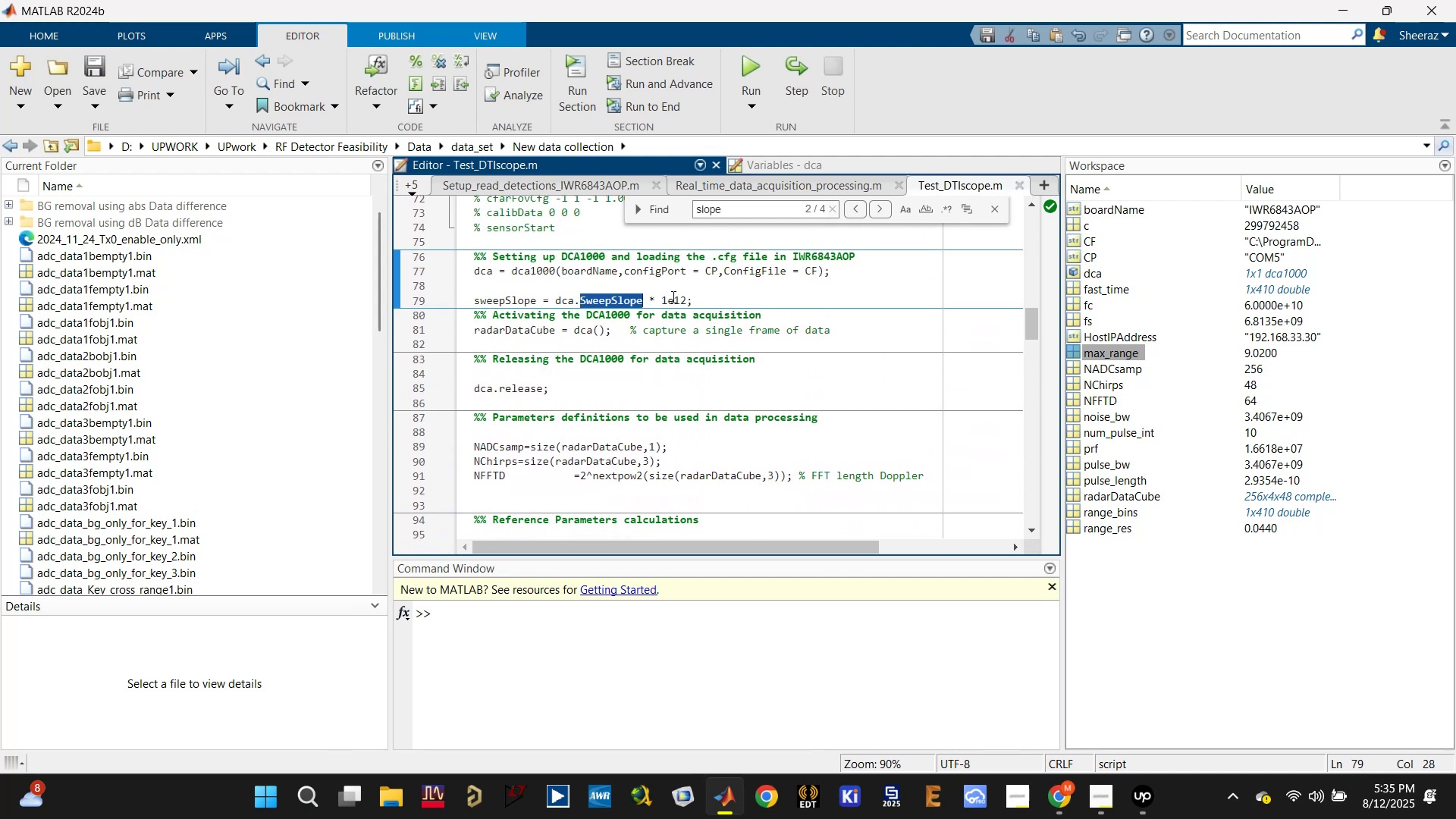 
left_click([709, 297])
 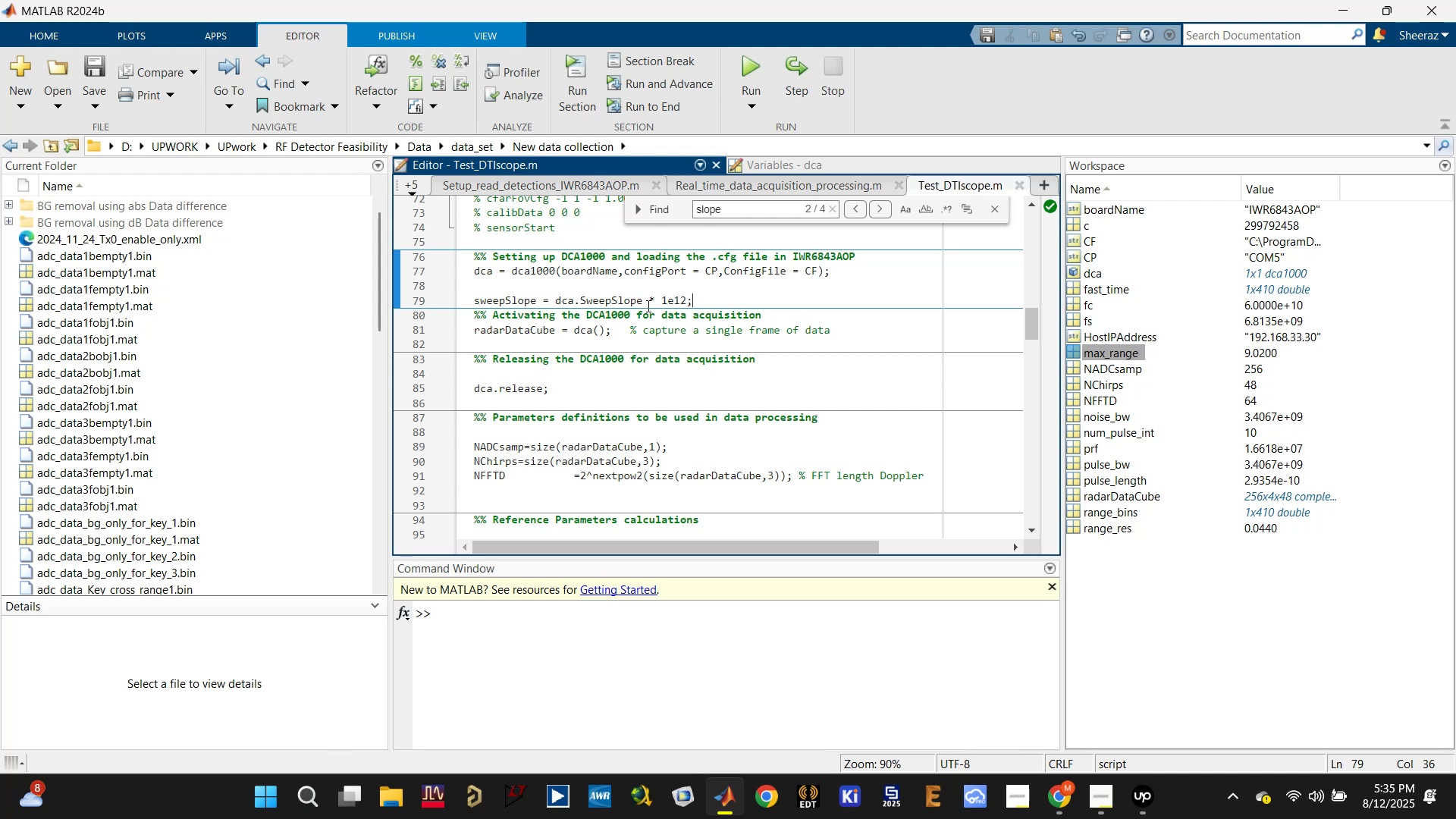 
double_click([501, 296])
 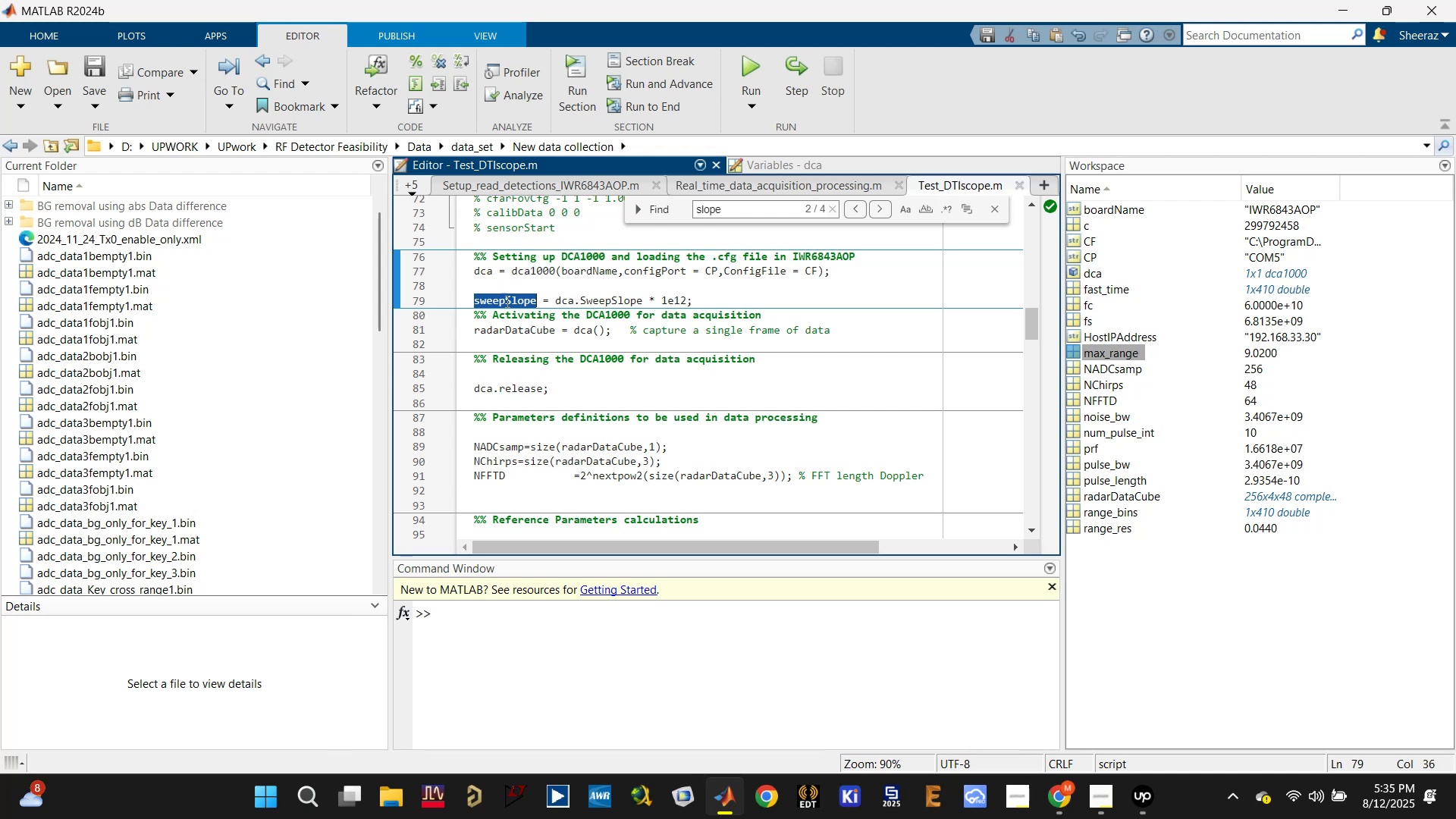 
scroll: coordinate [556, 400], scroll_direction: down, amount: 9.0
 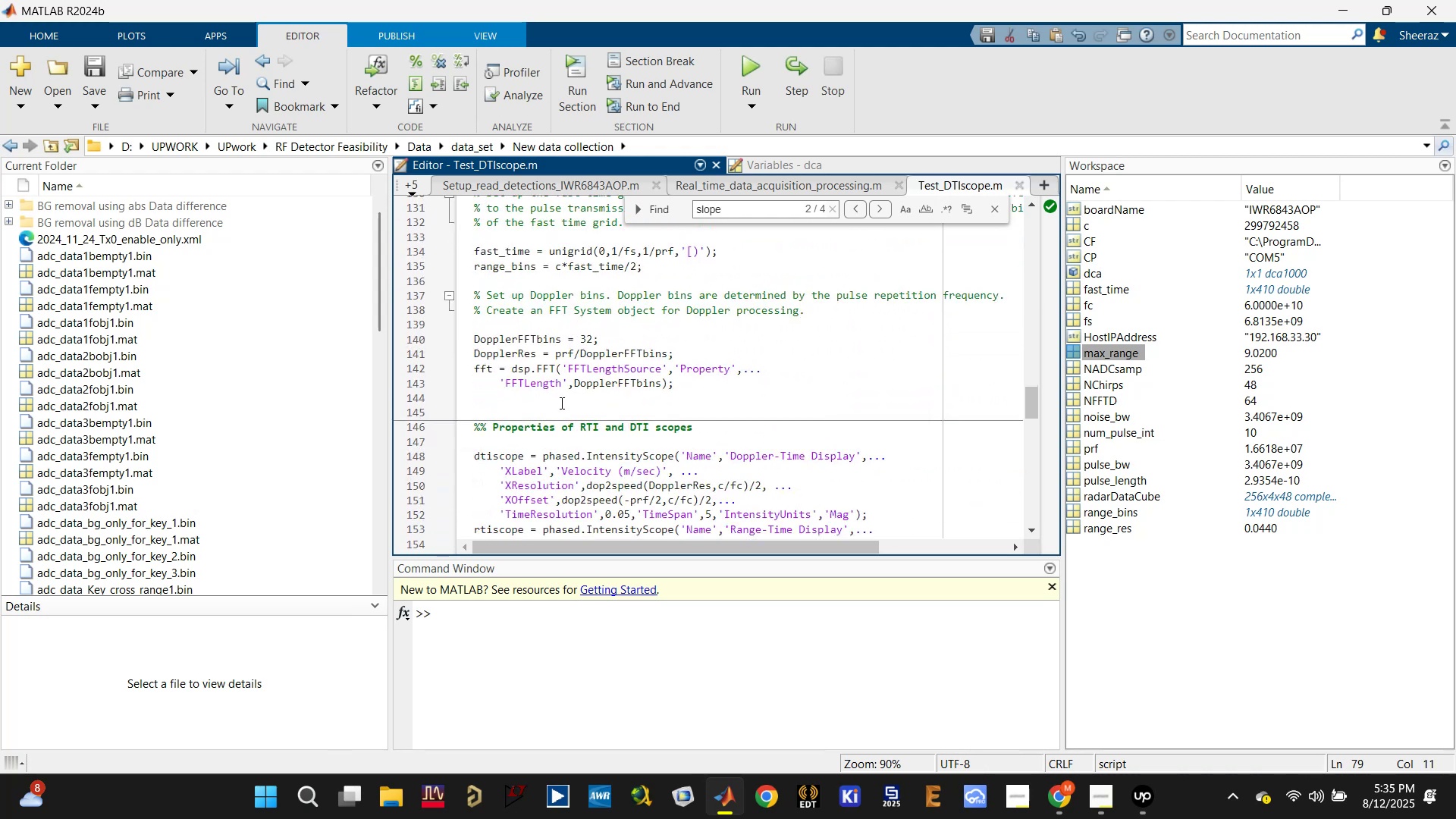 
left_click([552, 408])
 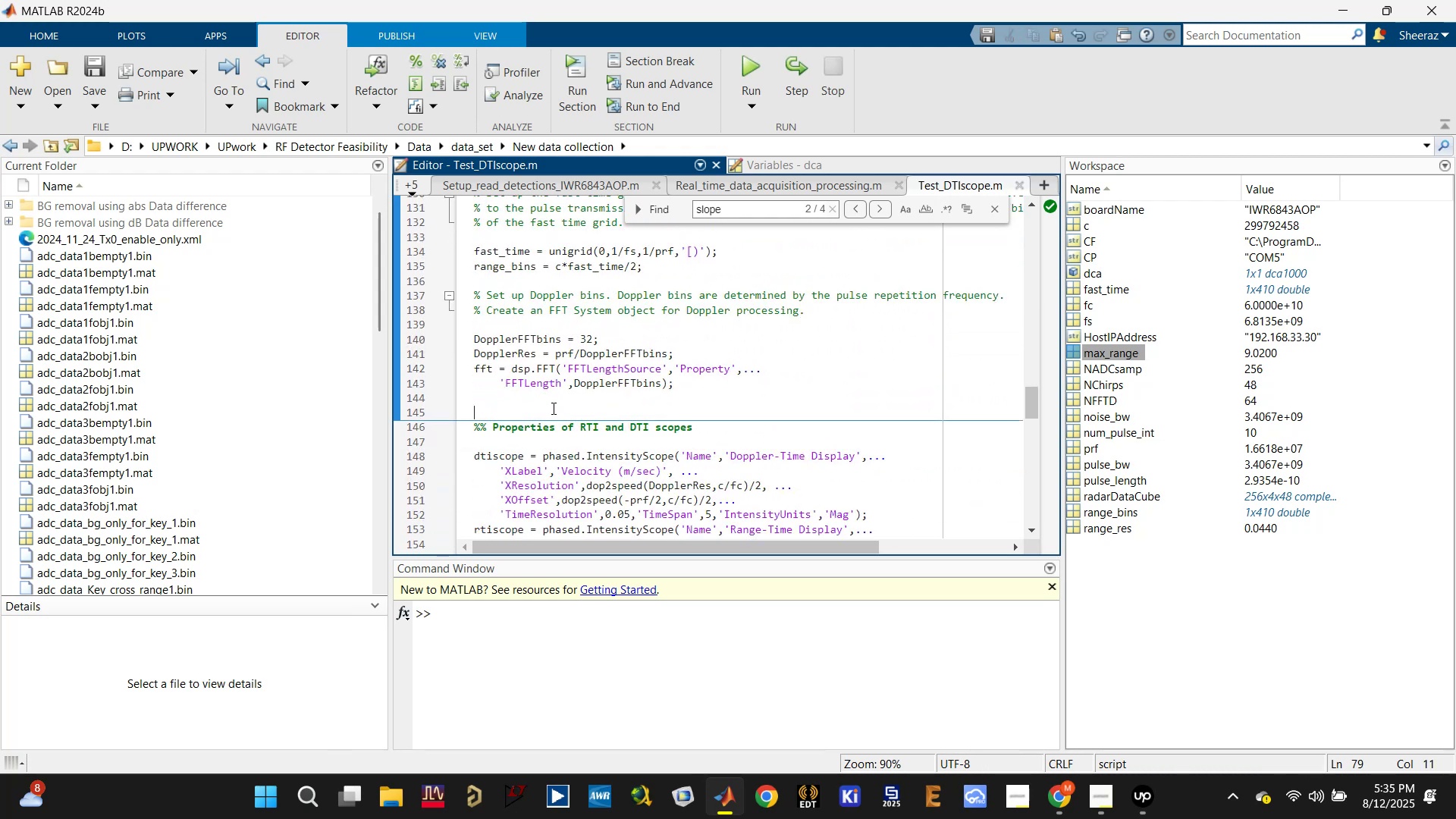 
type(return)
 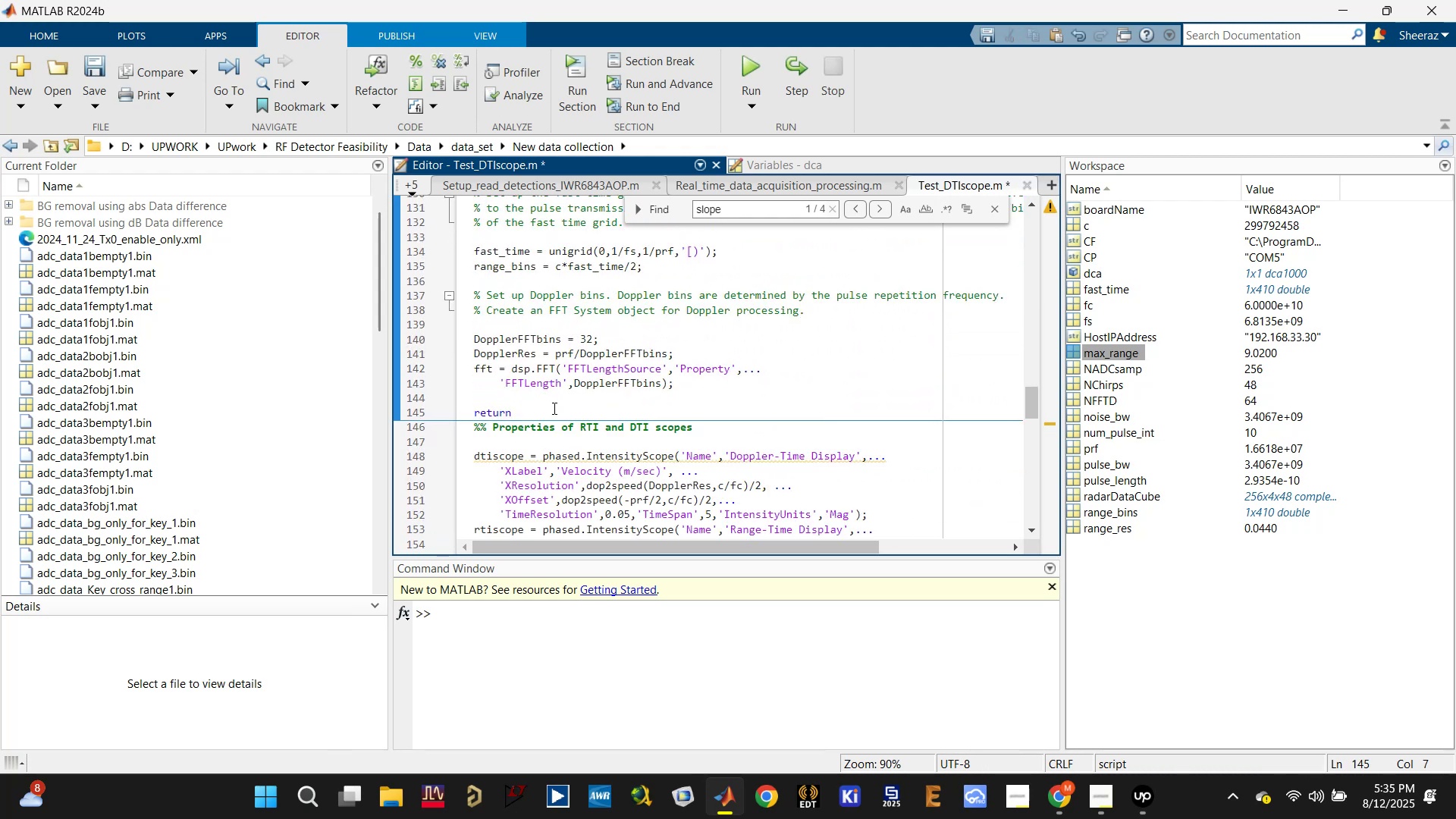 
key(Control+ControlLeft)
 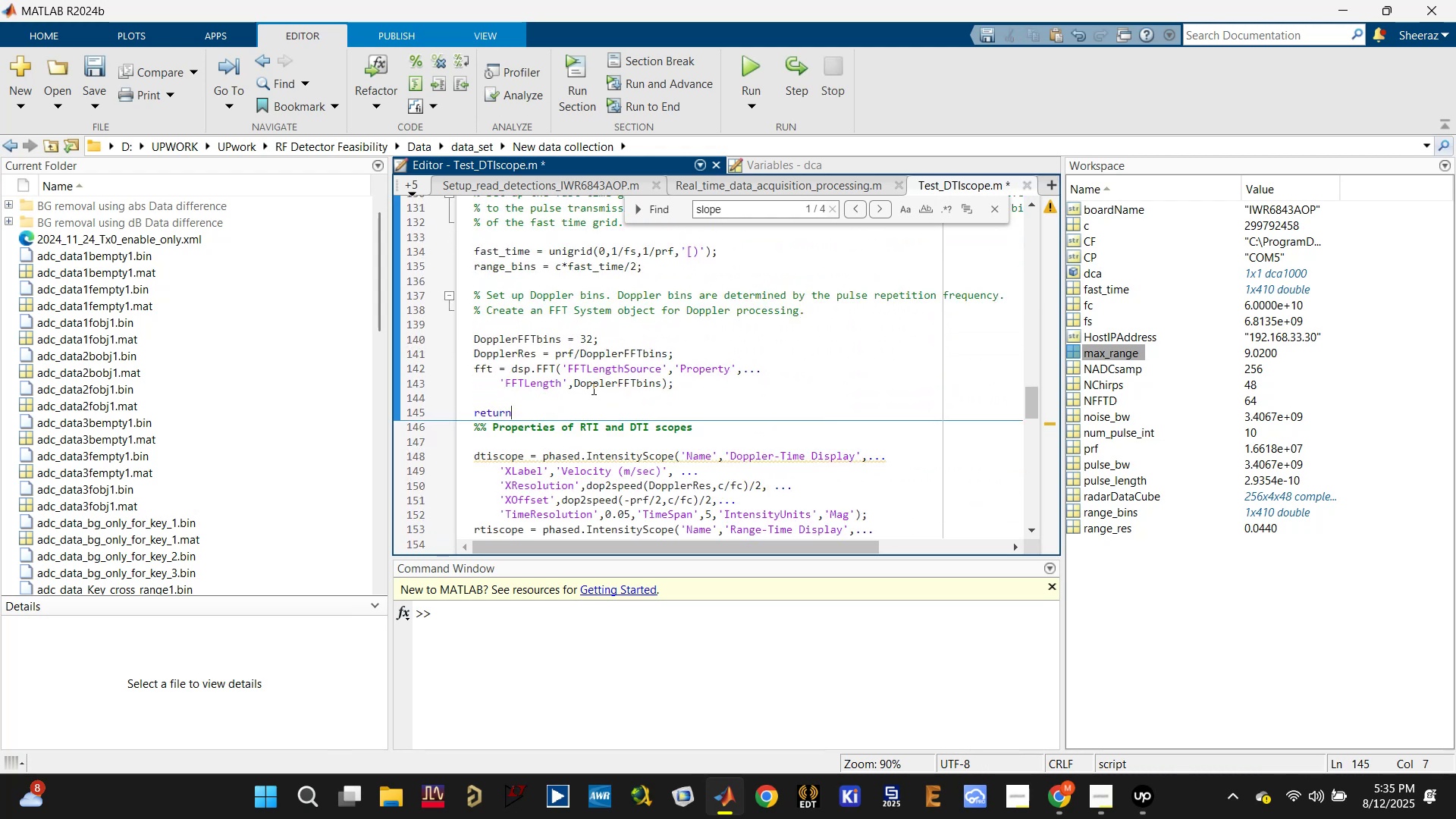 
key(Control+S)
 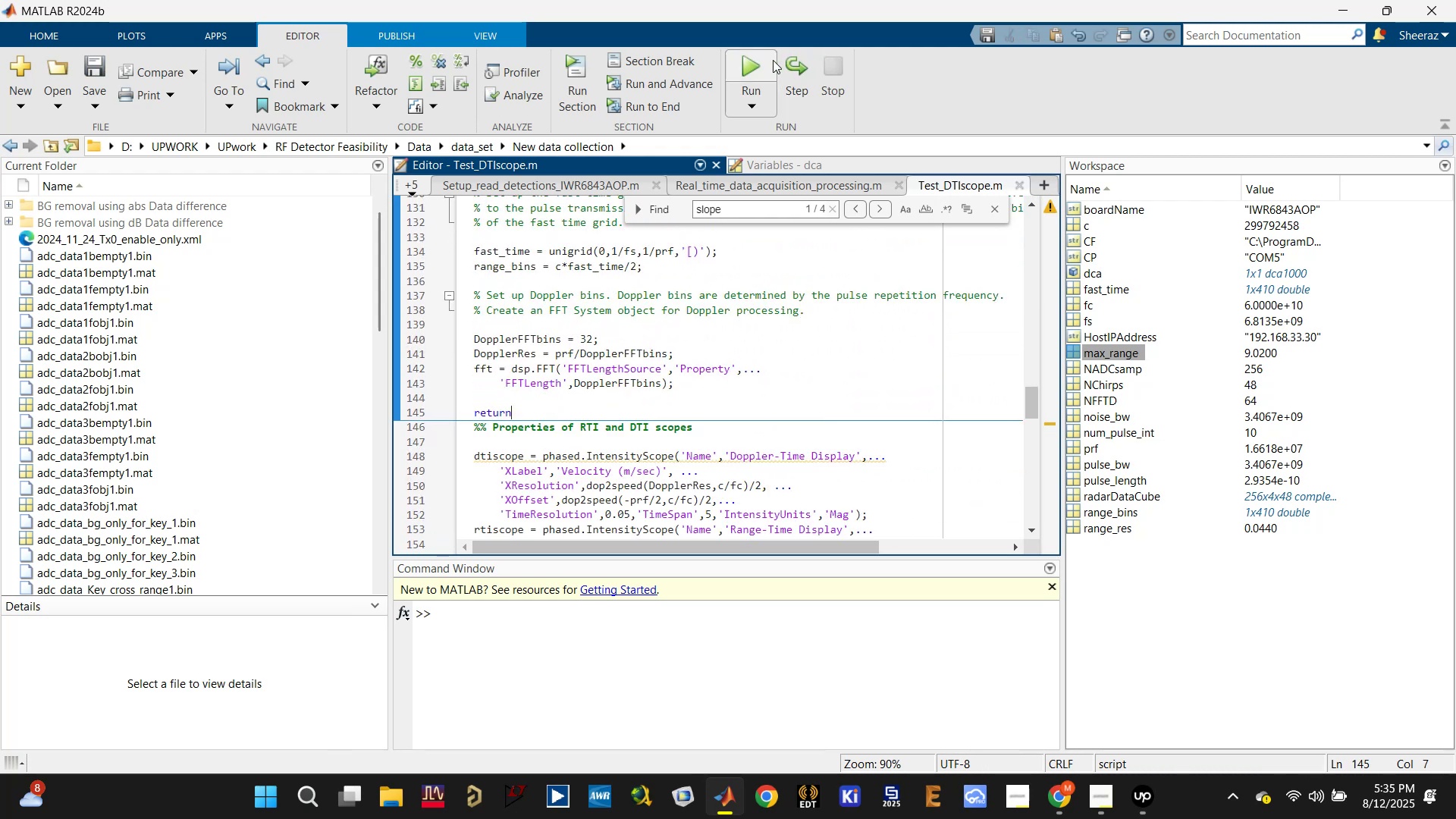 
left_click([758, 61])
 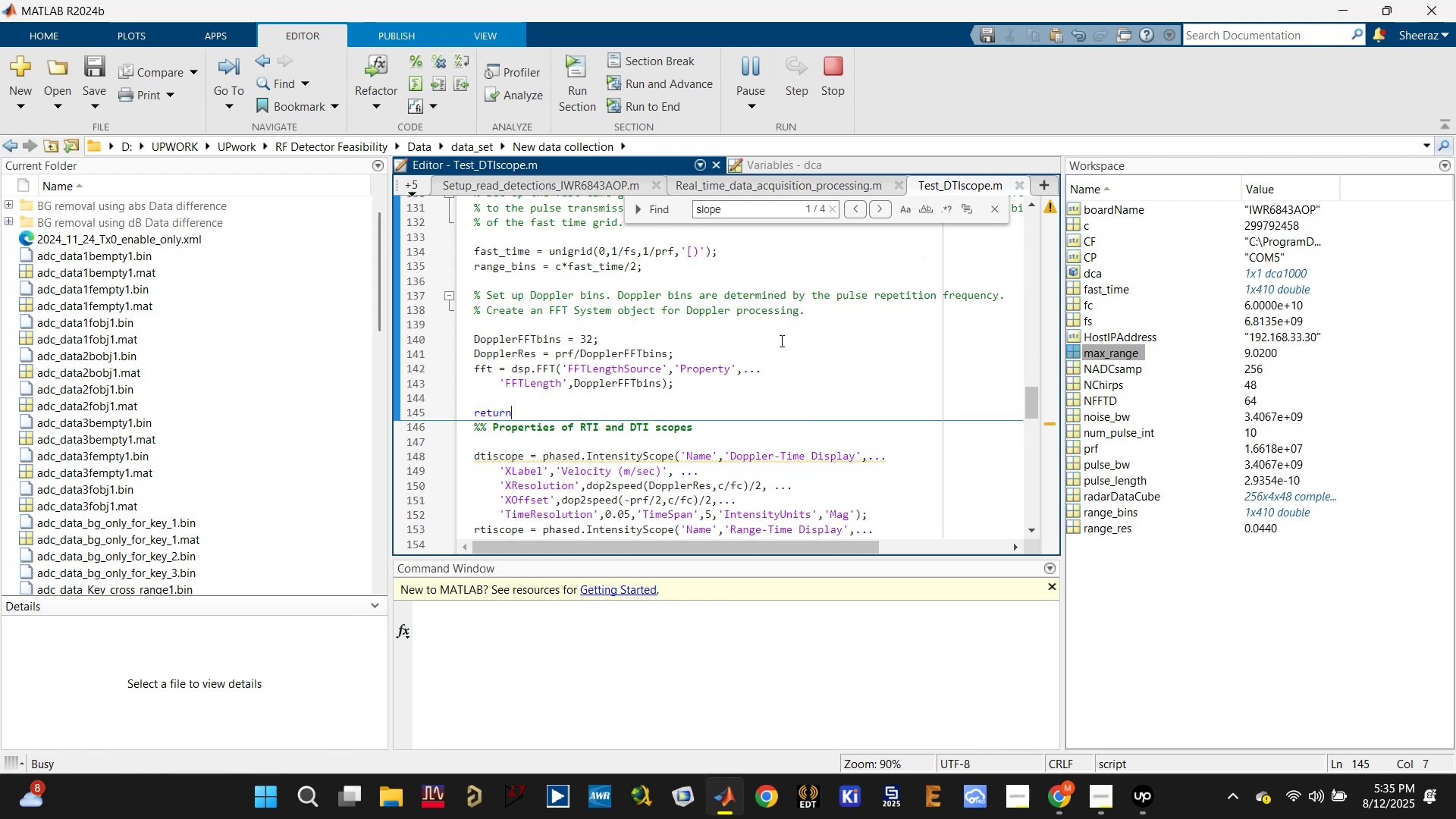 
left_click([990, 207])
 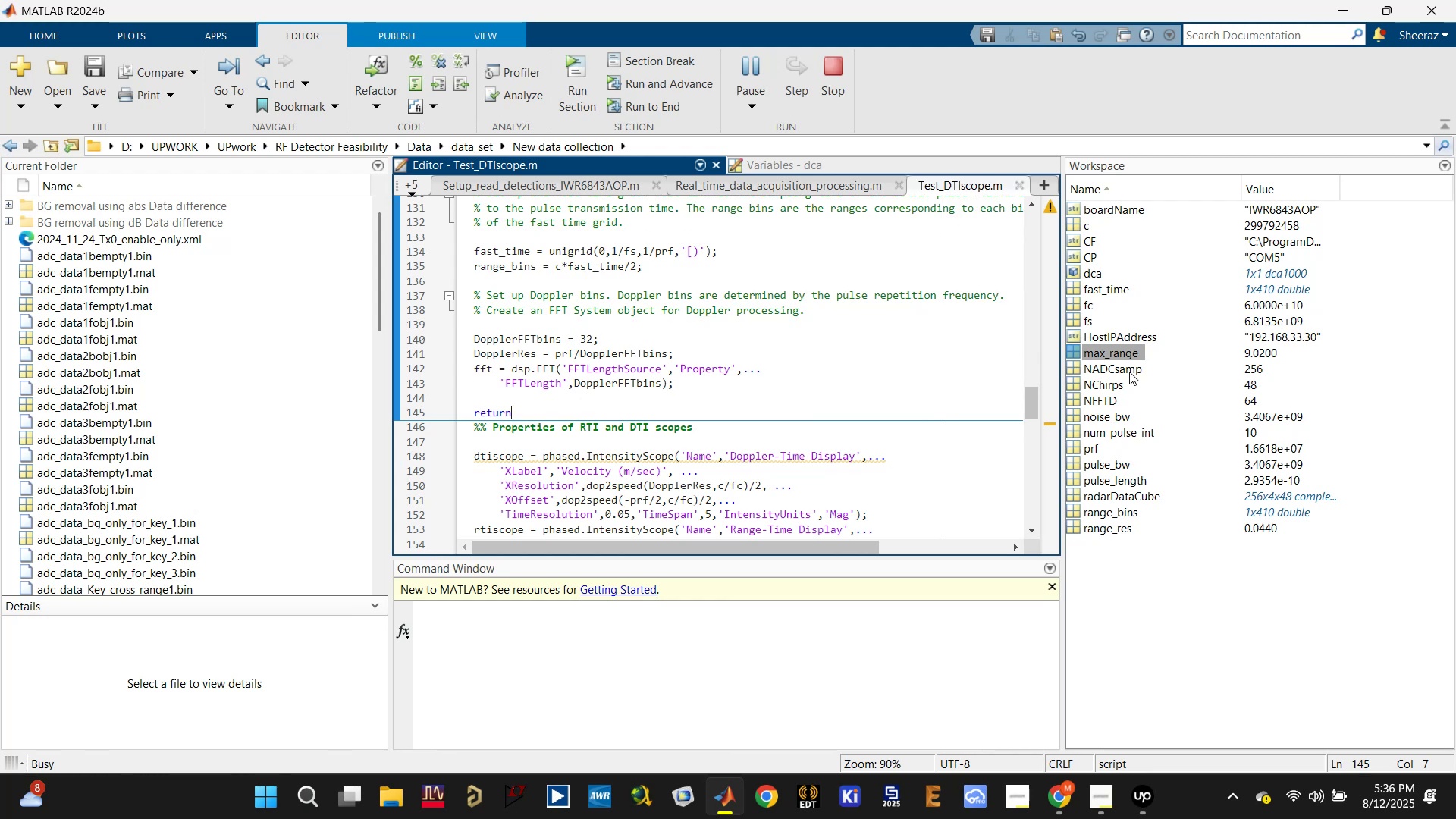 
scroll: coordinate [711, 369], scroll_direction: up, amount: 5.0
 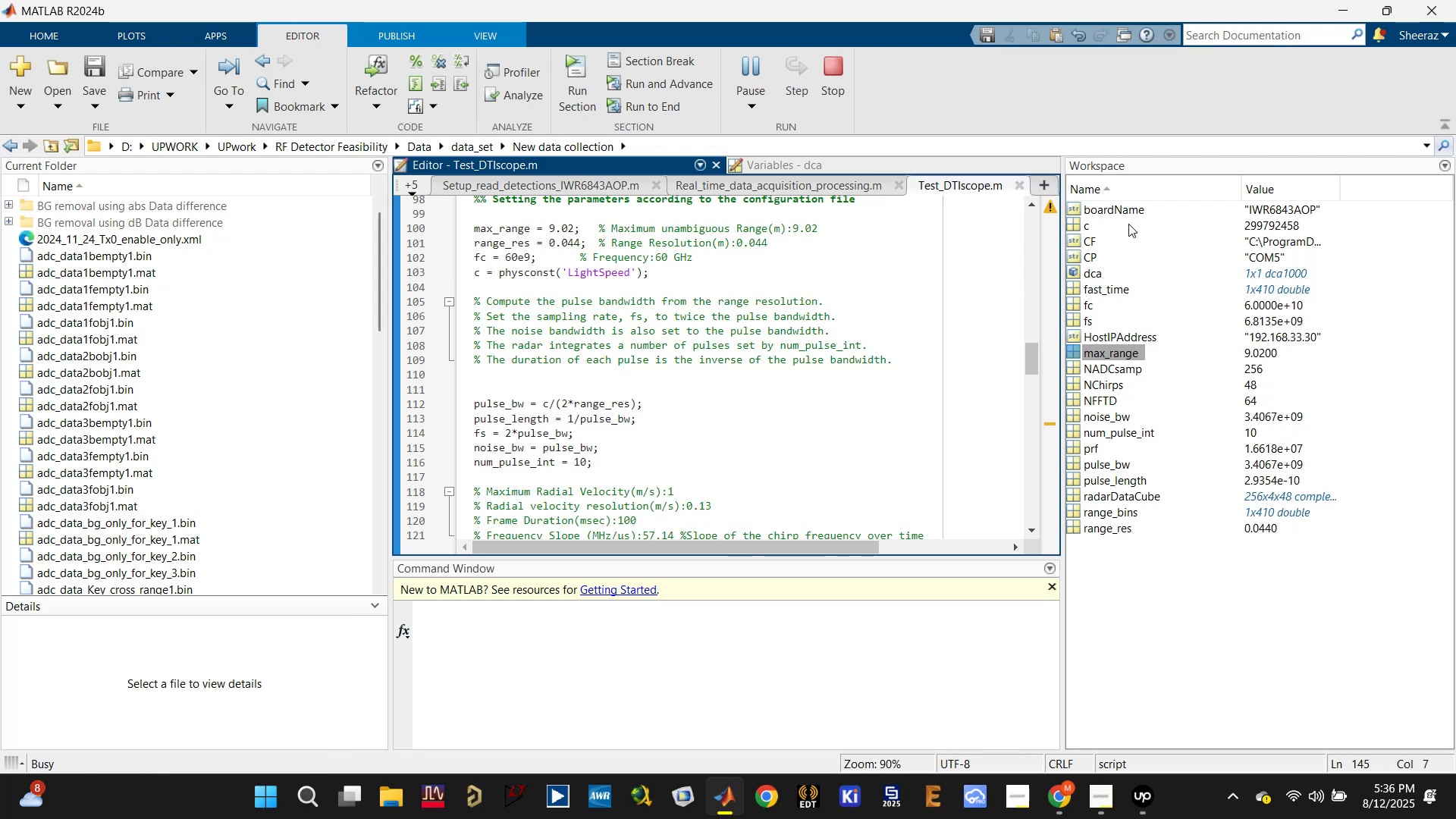 
wait(10.44)
 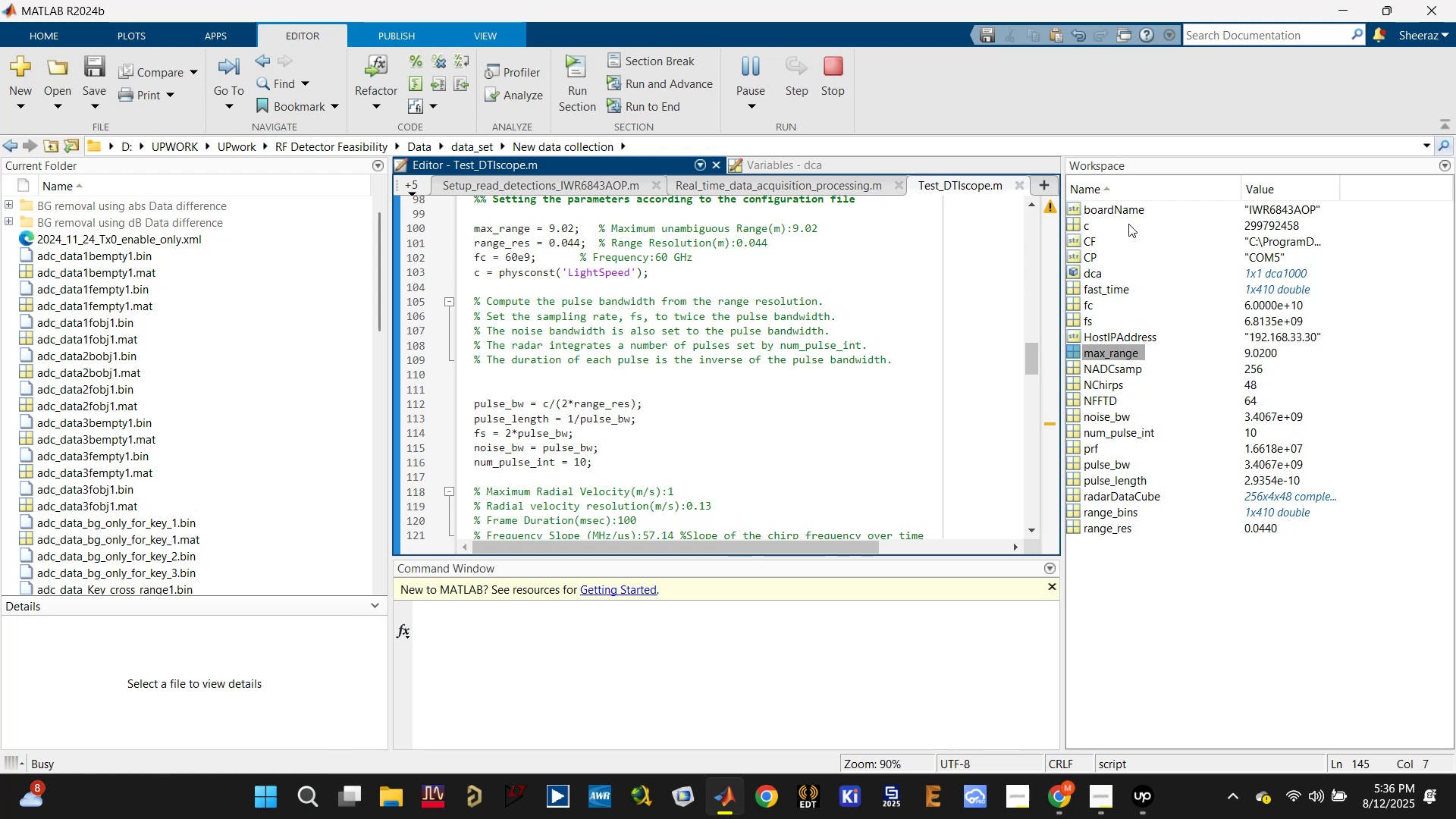 
left_click([1116, 593])
 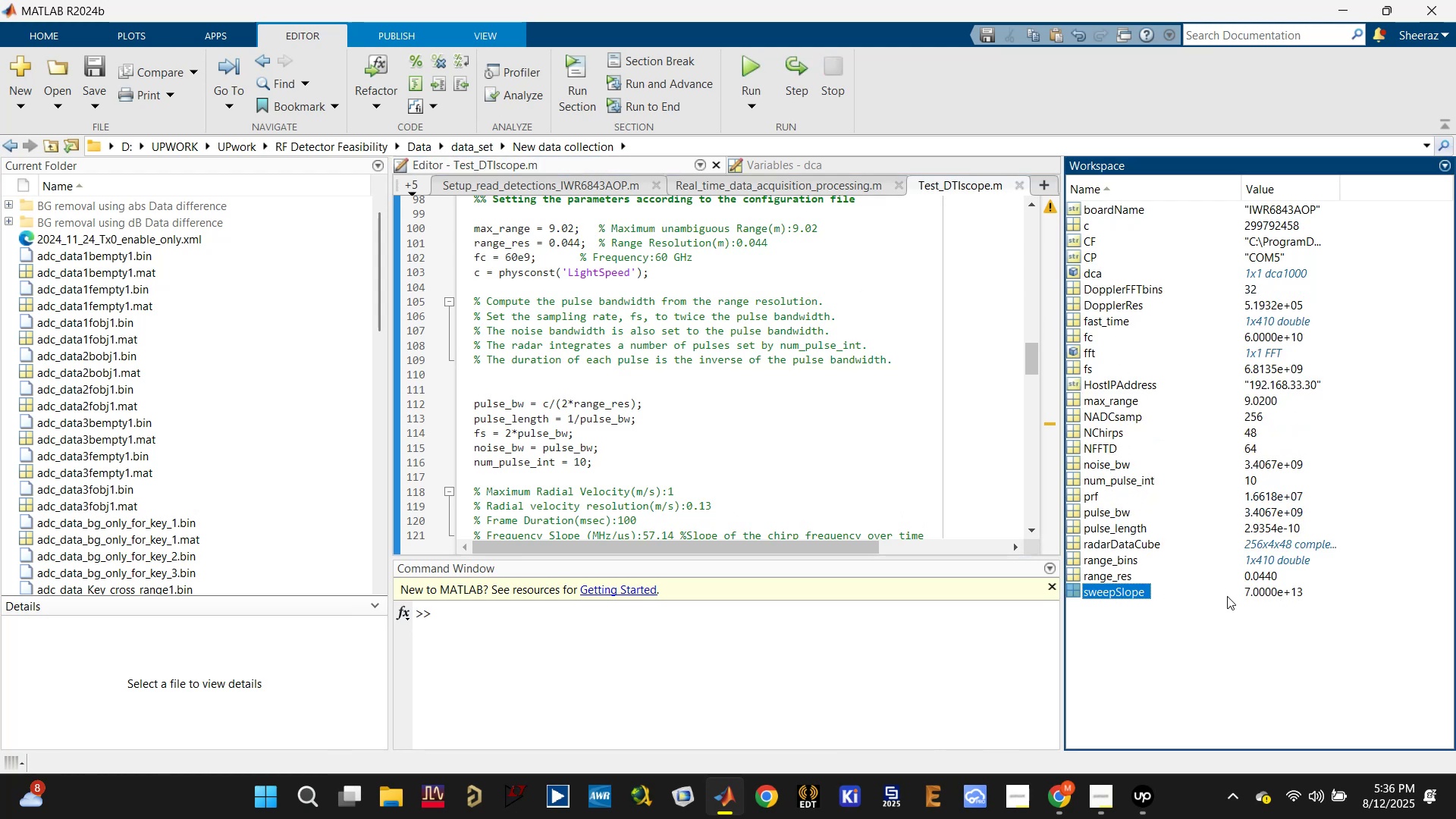 
scroll: coordinate [731, 419], scroll_direction: up, amount: 3.0
 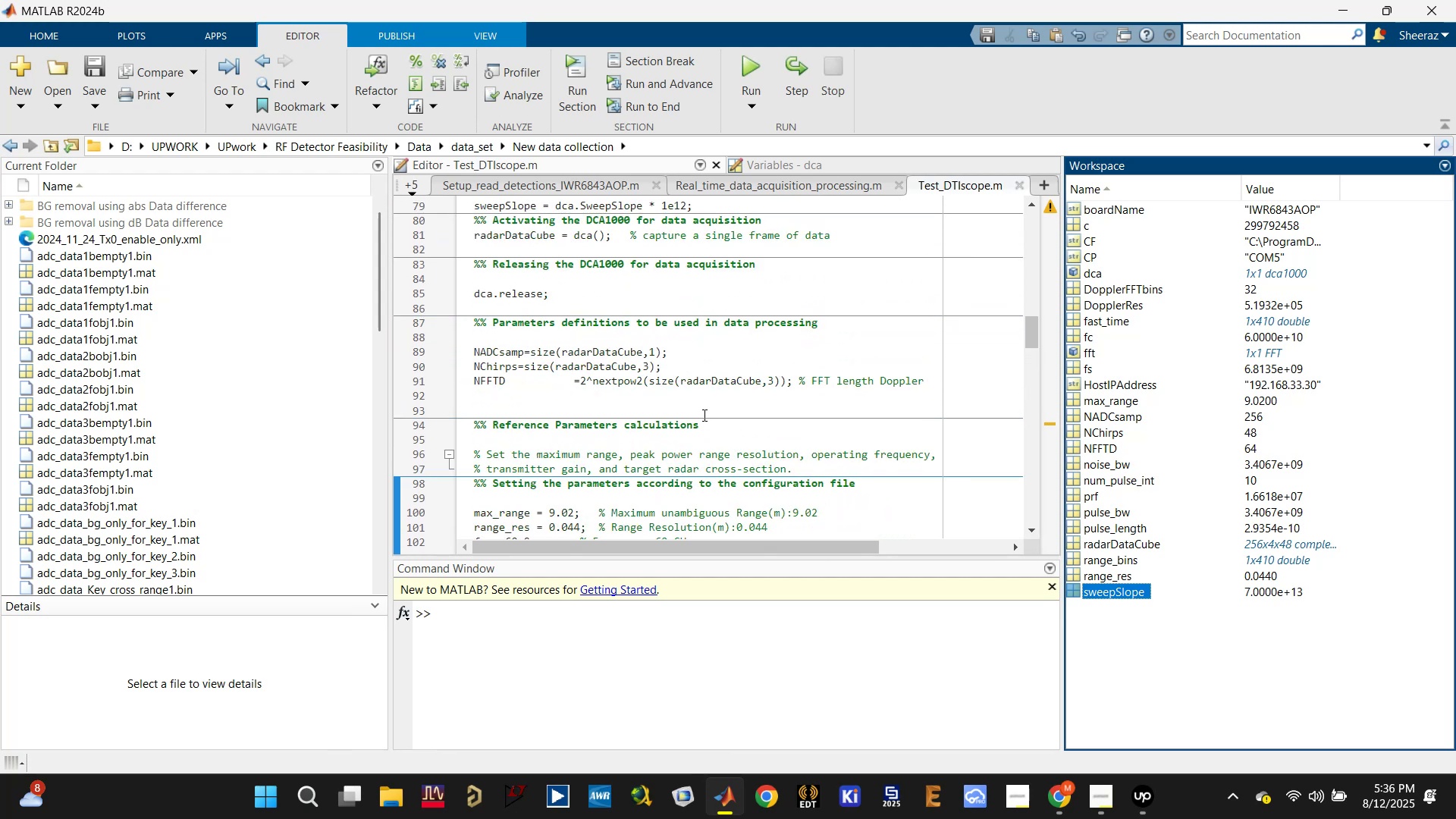 
scroll: coordinate [574, 369], scroll_direction: down, amount: 5.0
 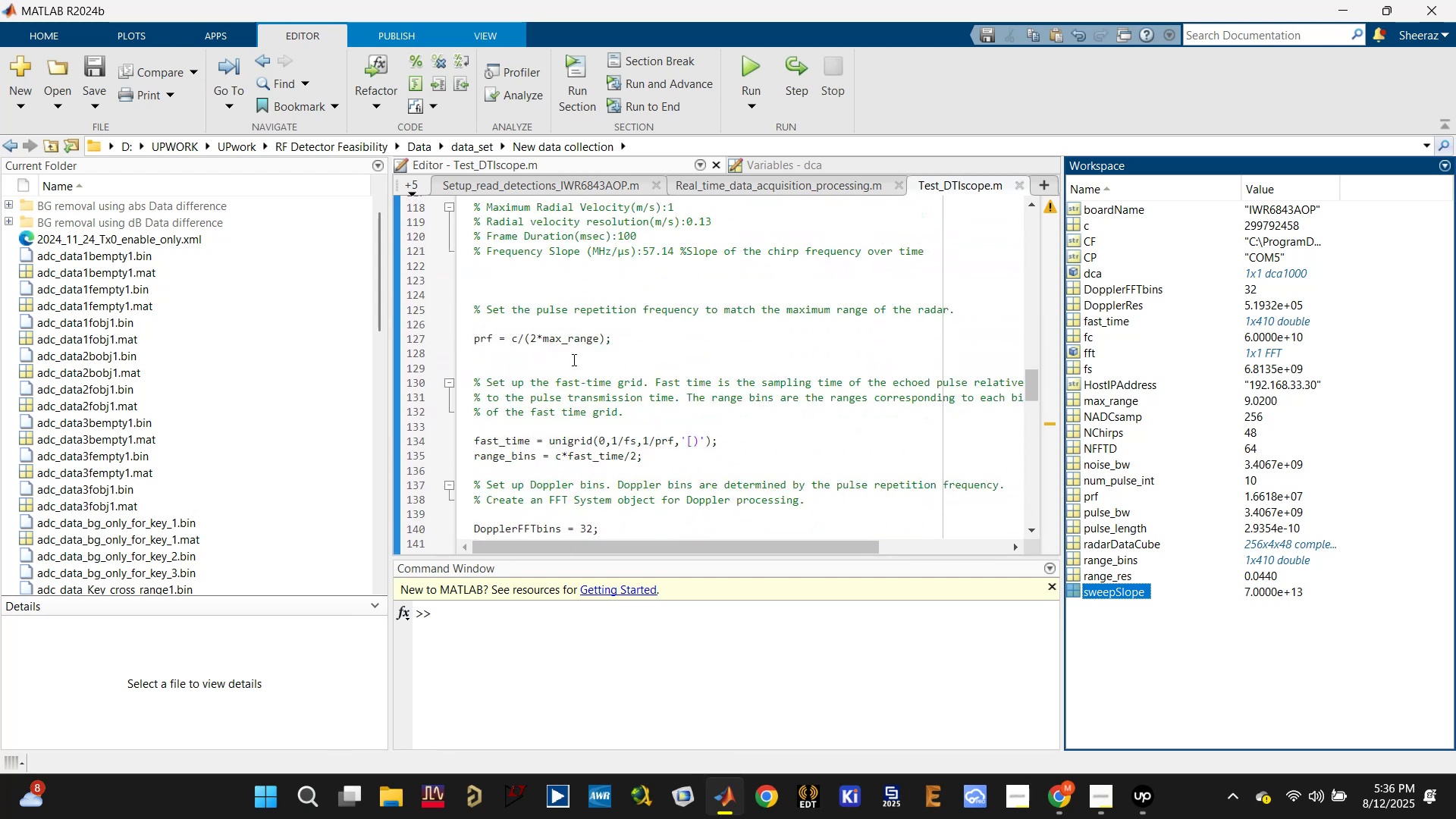 
scroll: coordinate [574, 347], scroll_direction: up, amount: 1.0
 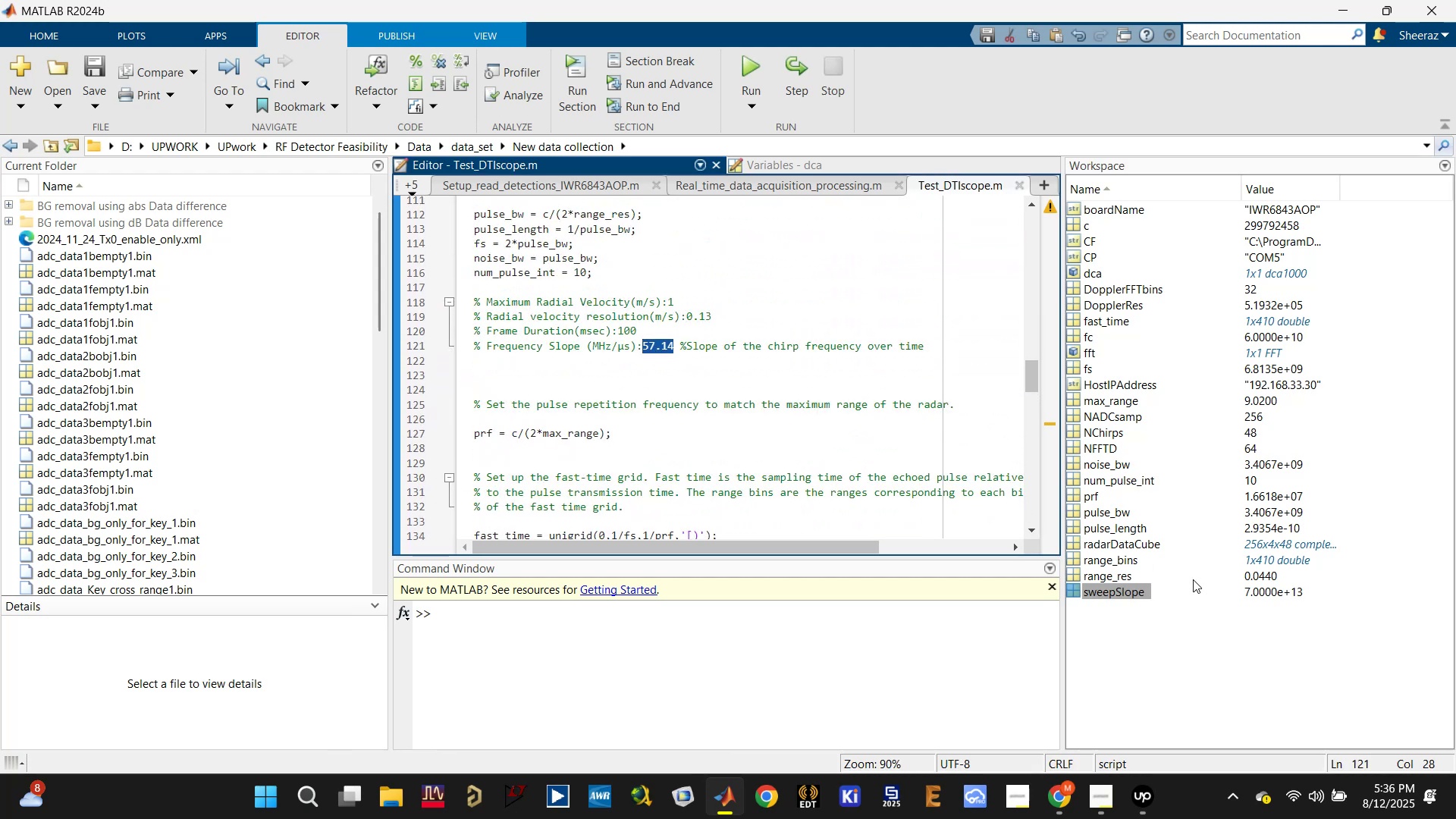 
wait(8.84)
 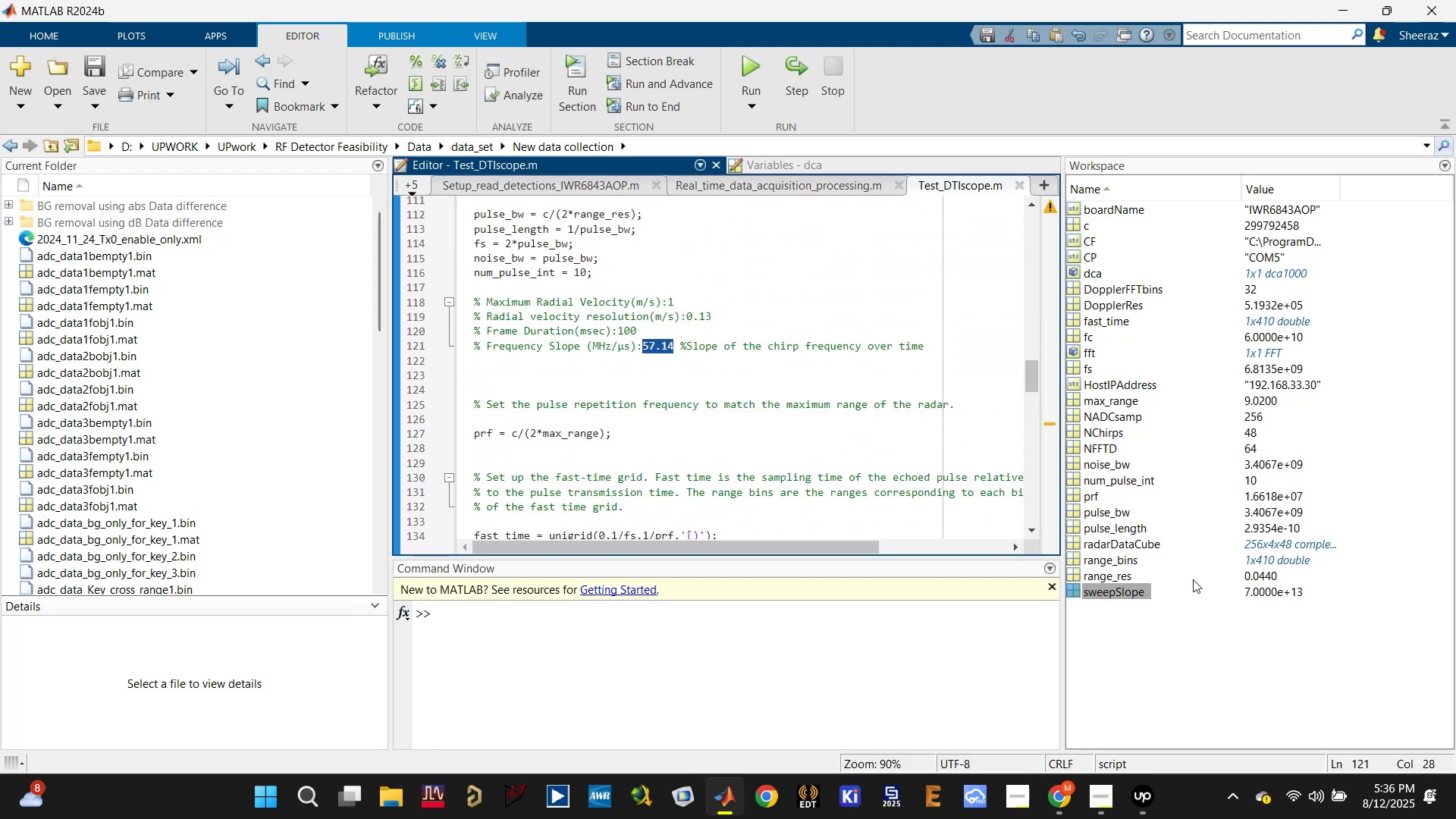 
scroll: coordinate [585, 360], scroll_direction: up, amount: 6.0
 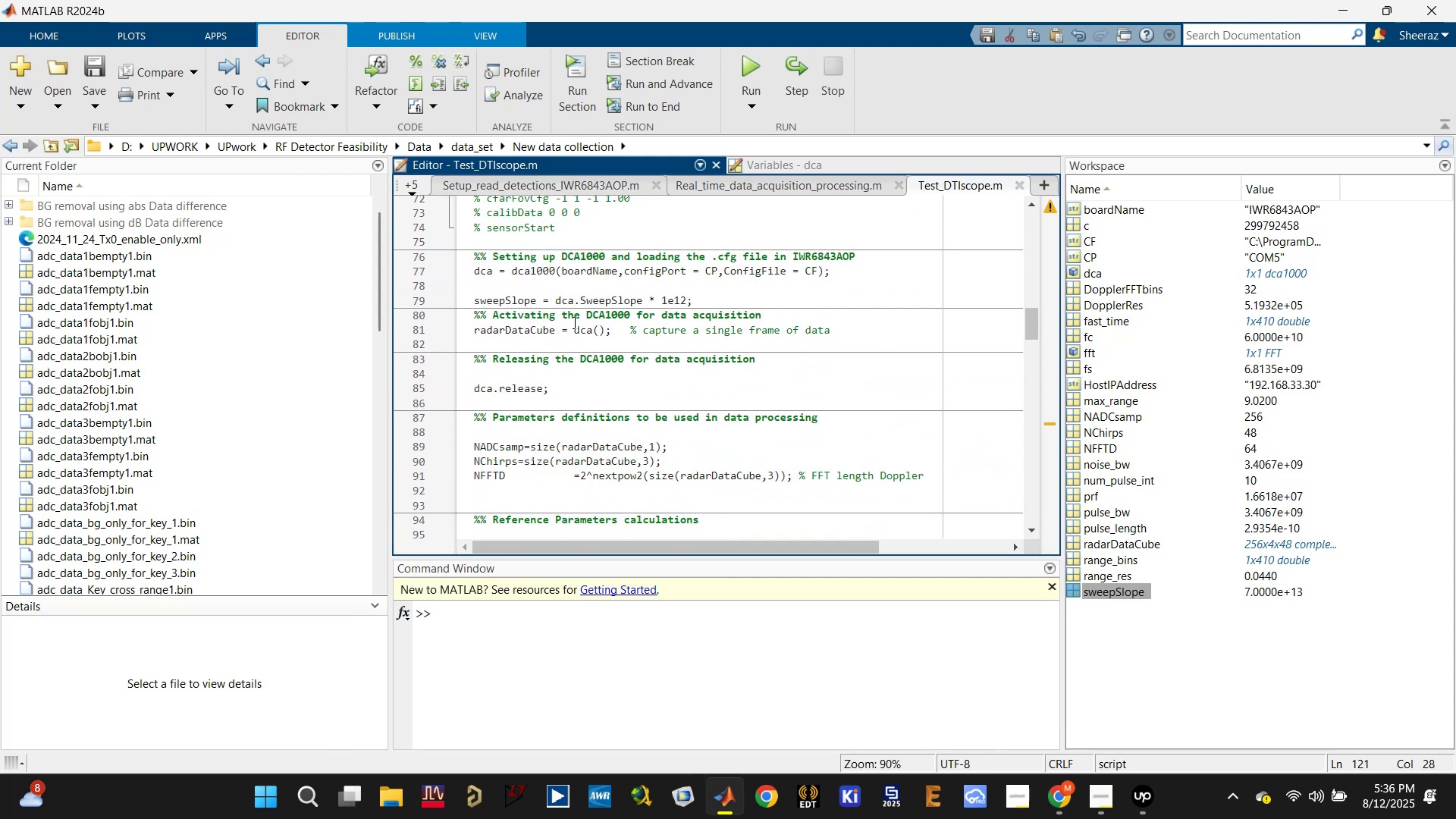 
left_click([592, 301])
 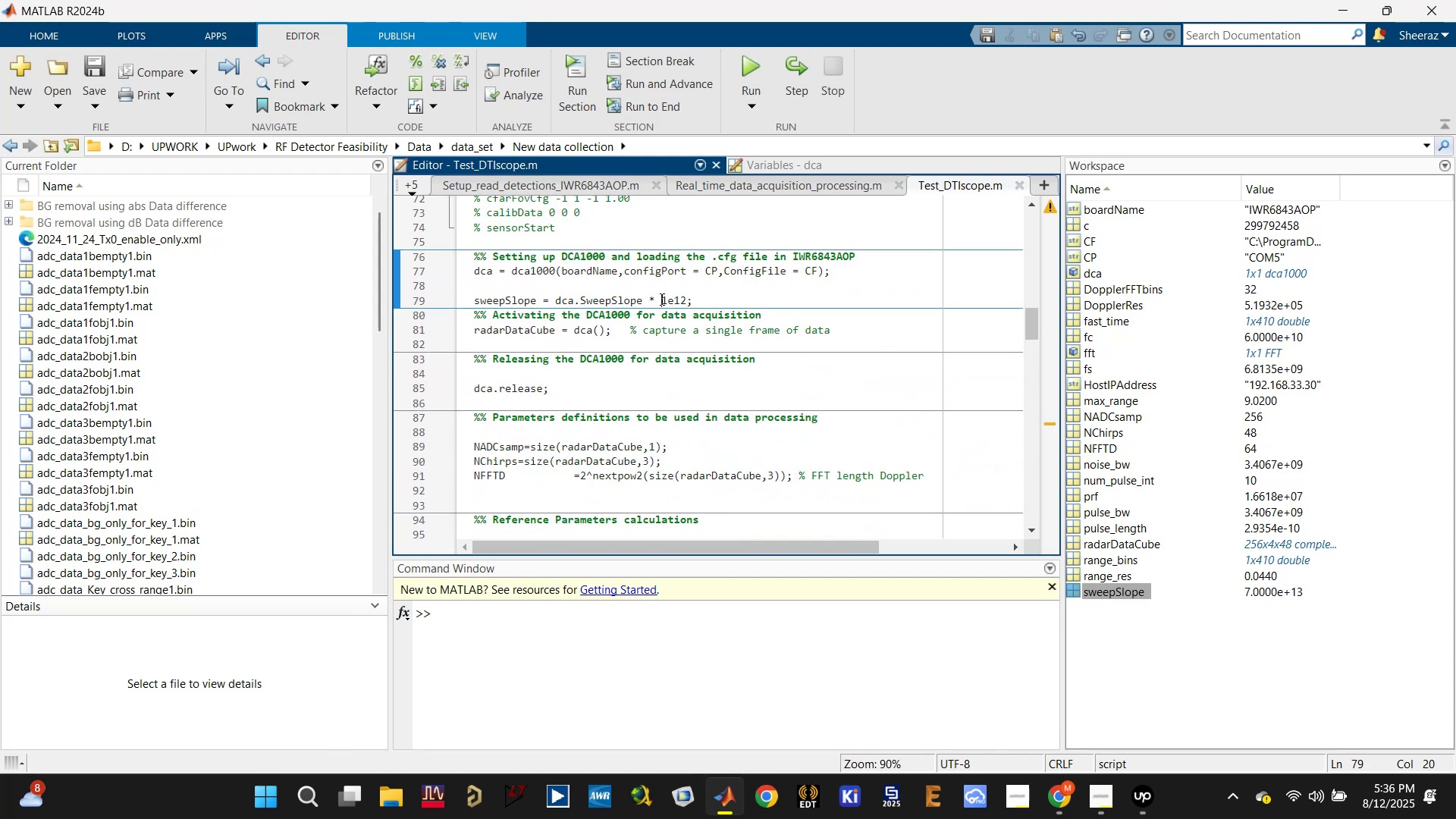 
double_click([624, 300])
 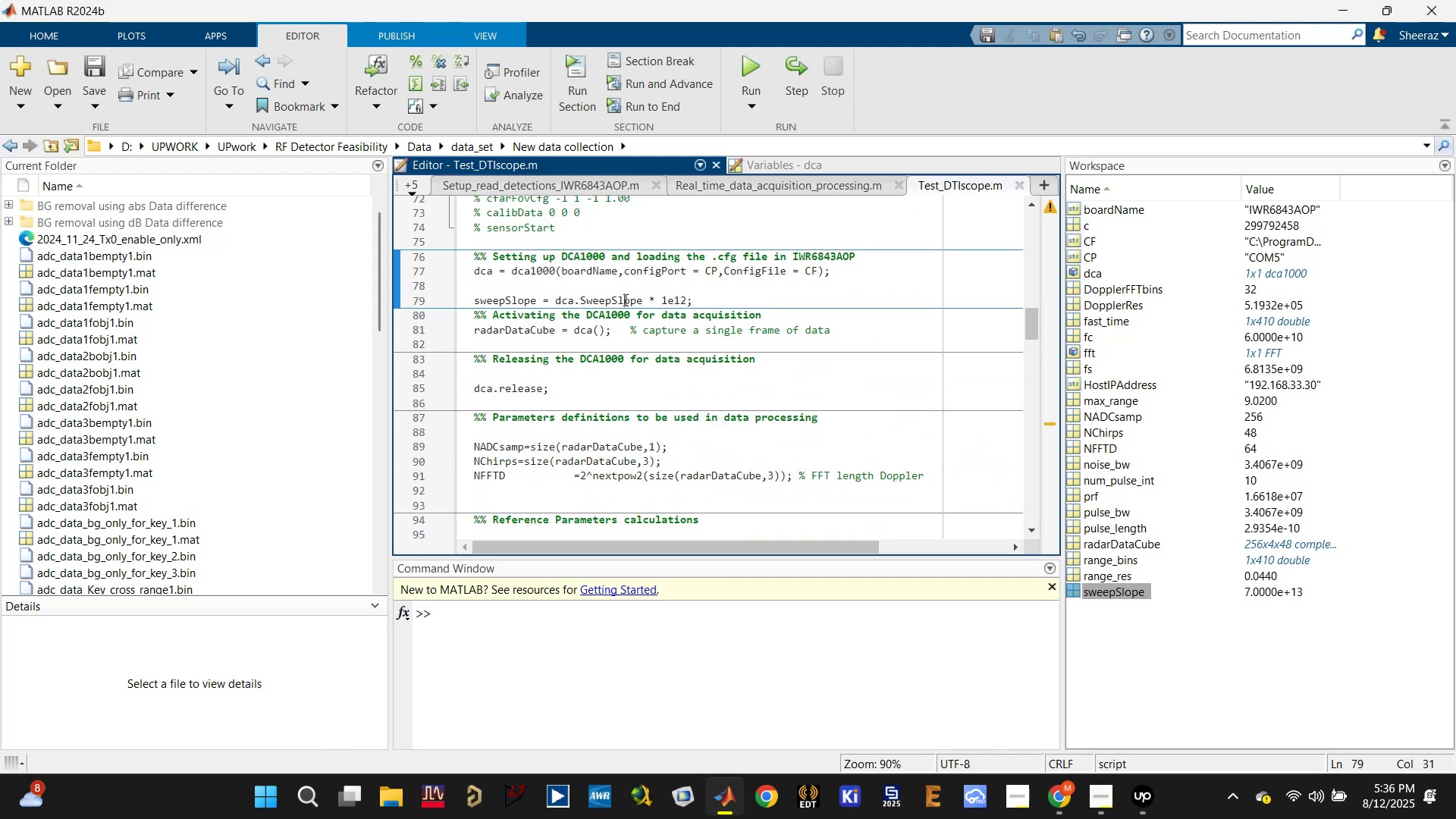 
triple_click([624, 300])
 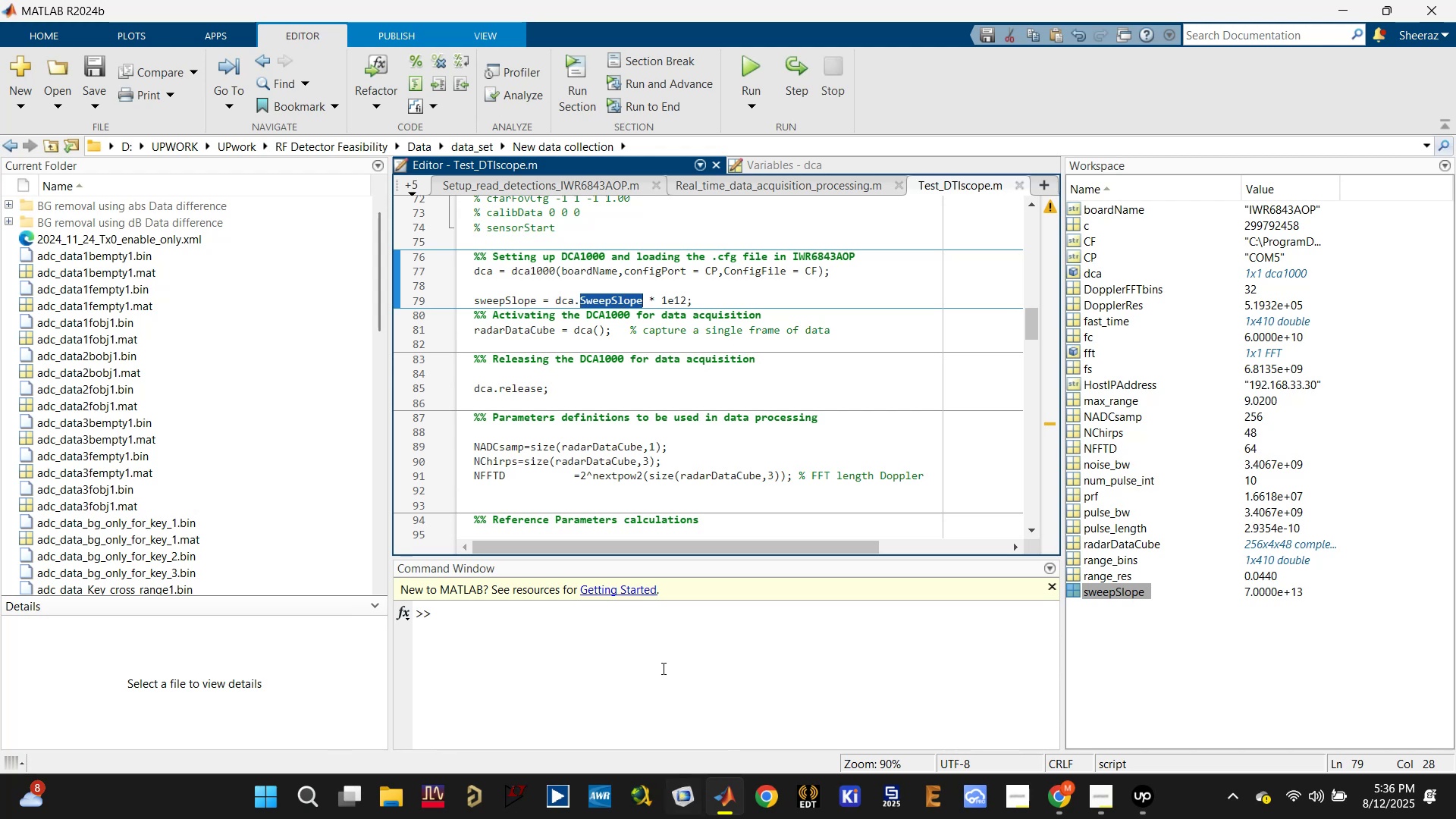 
key(Control+C)
 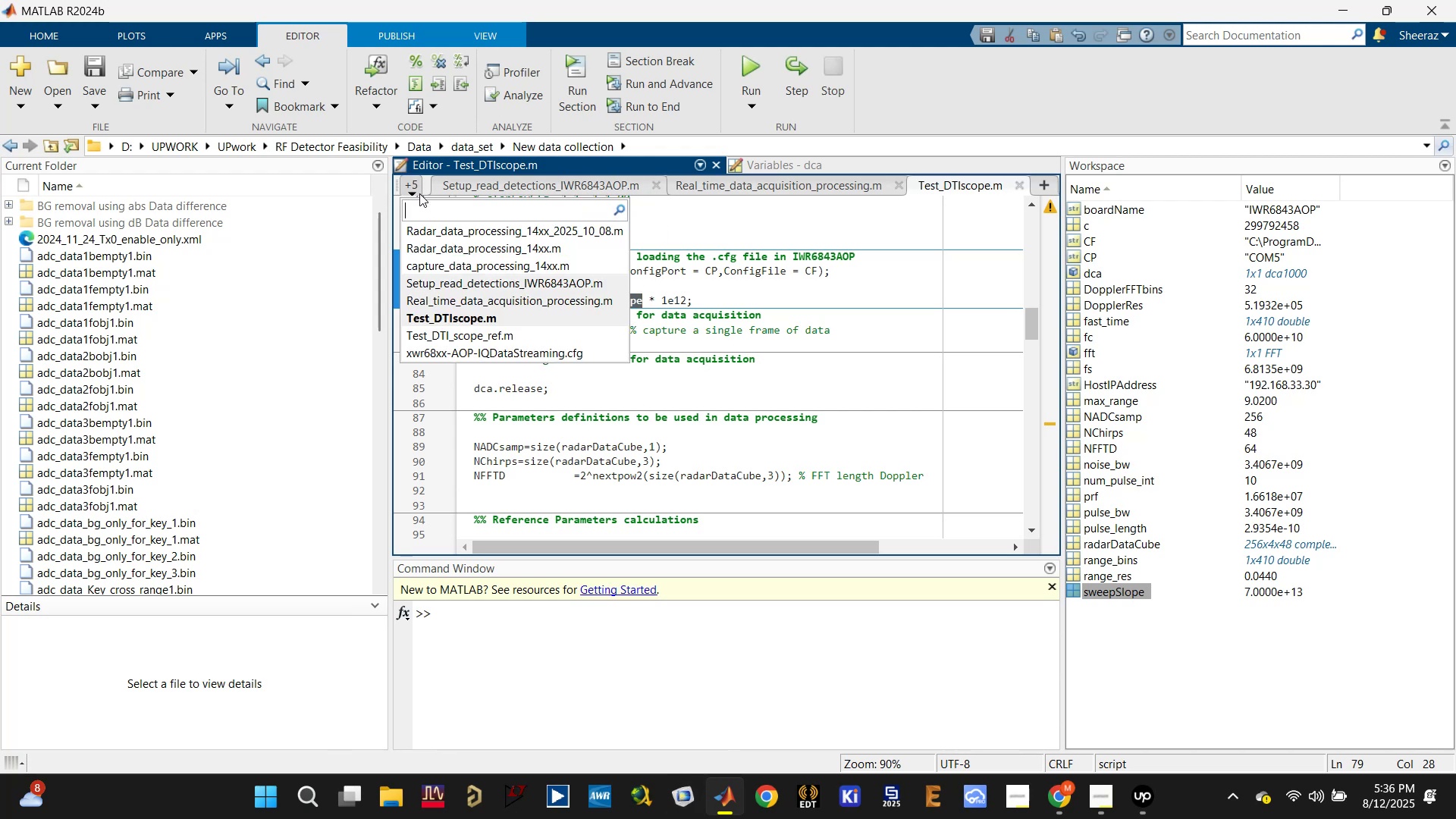 
left_click([509, 230])
 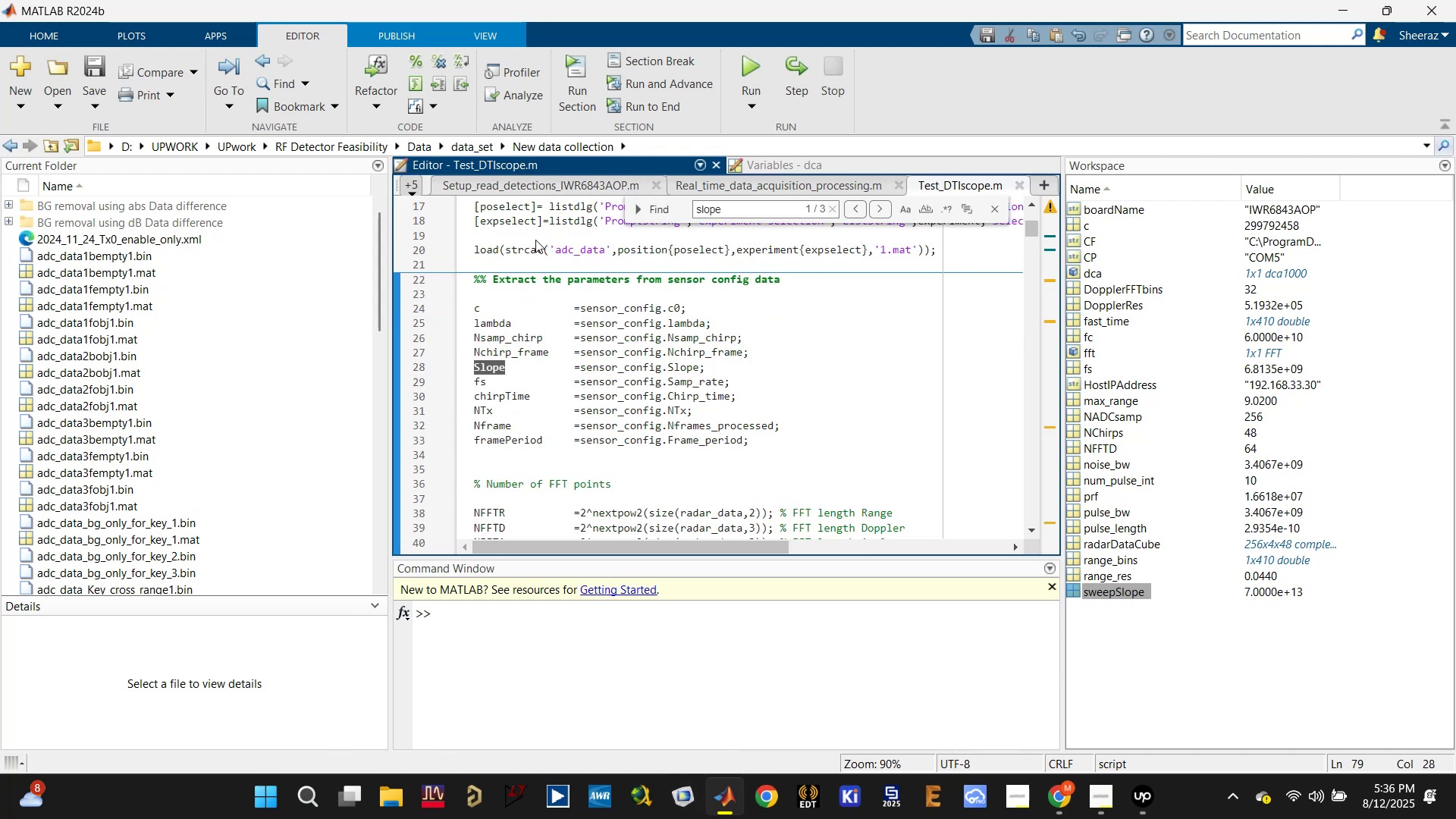 
key(Control+F)
 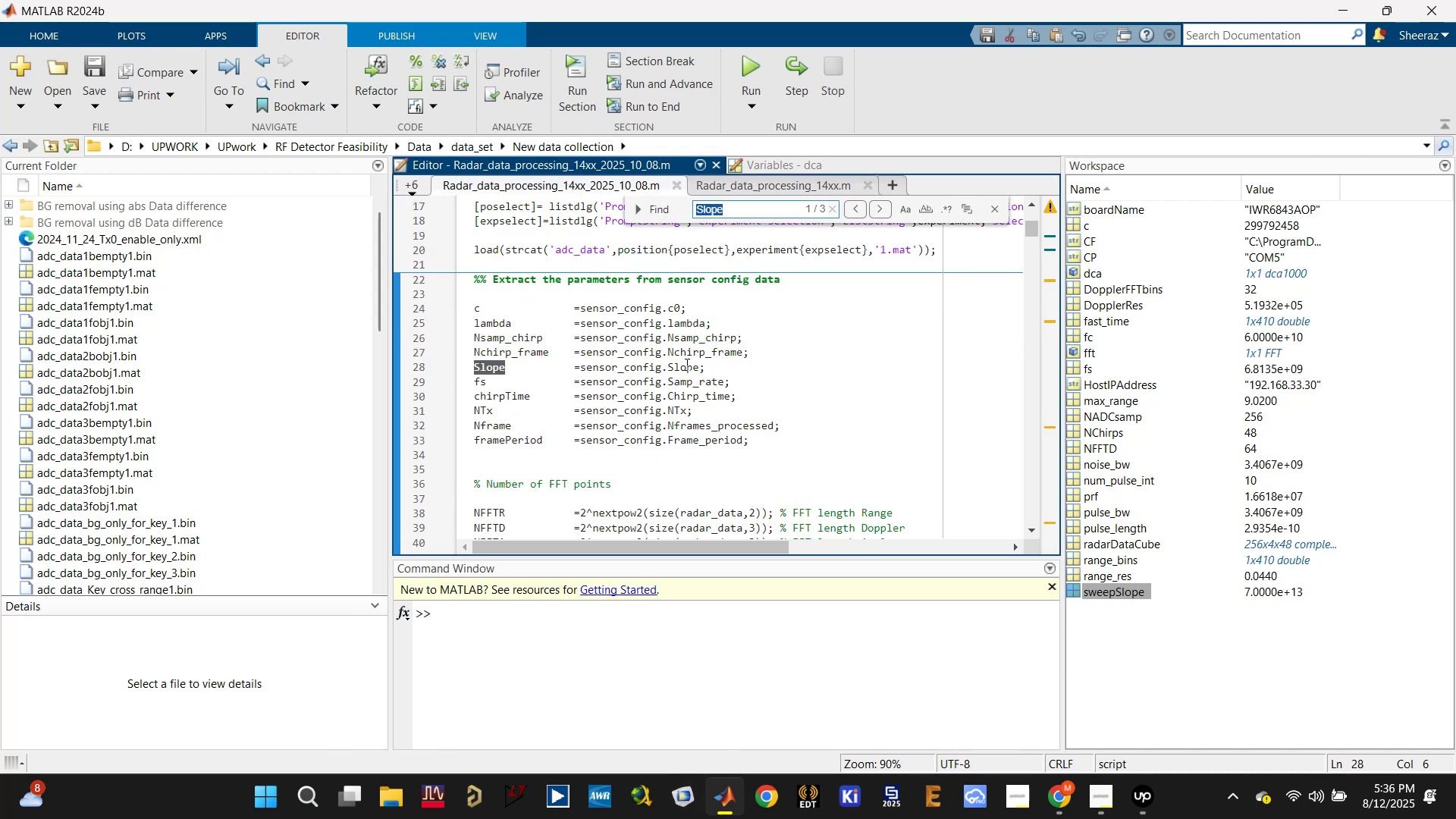 
key(Control+V)
 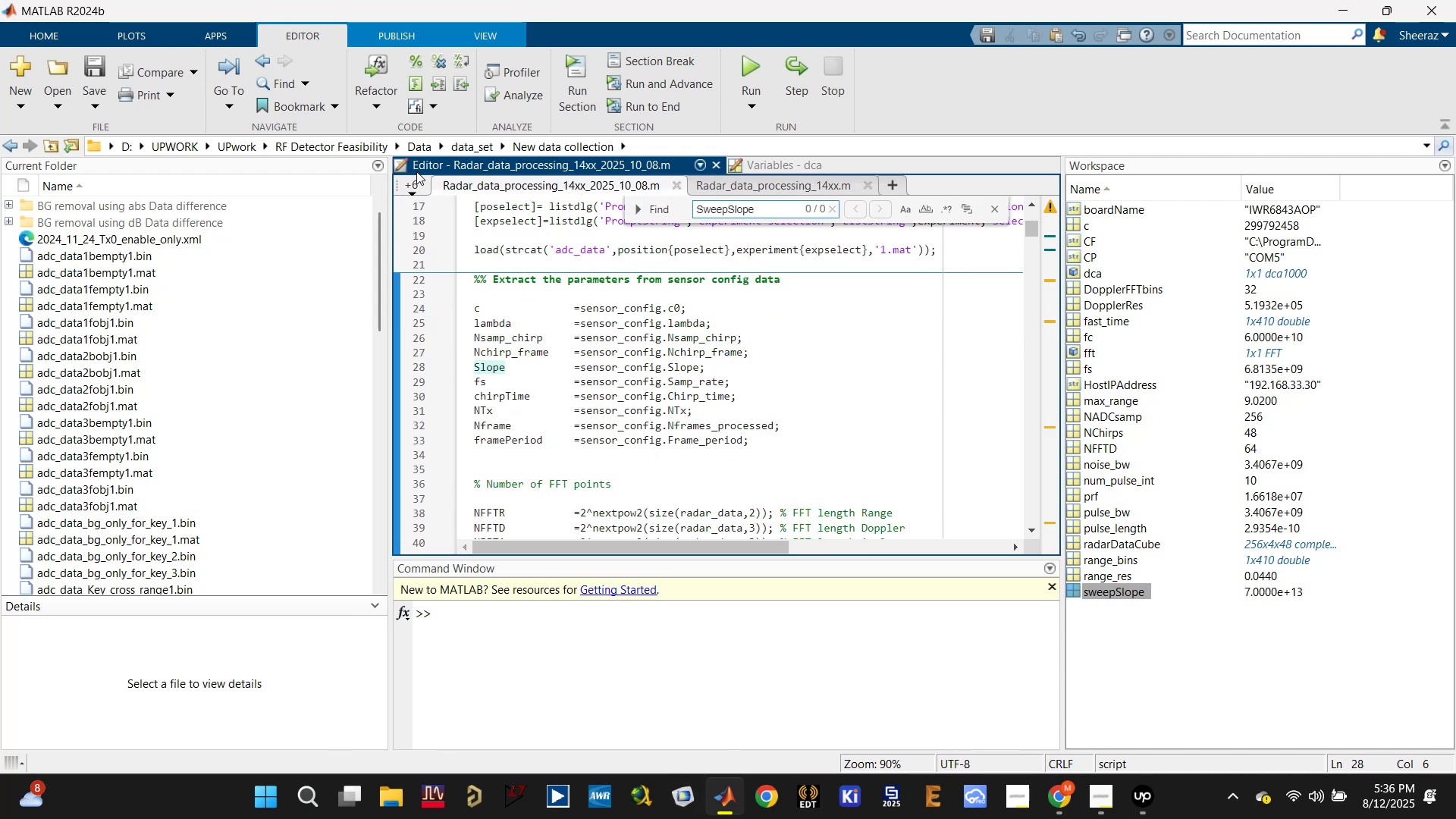 
left_click([420, 187])
 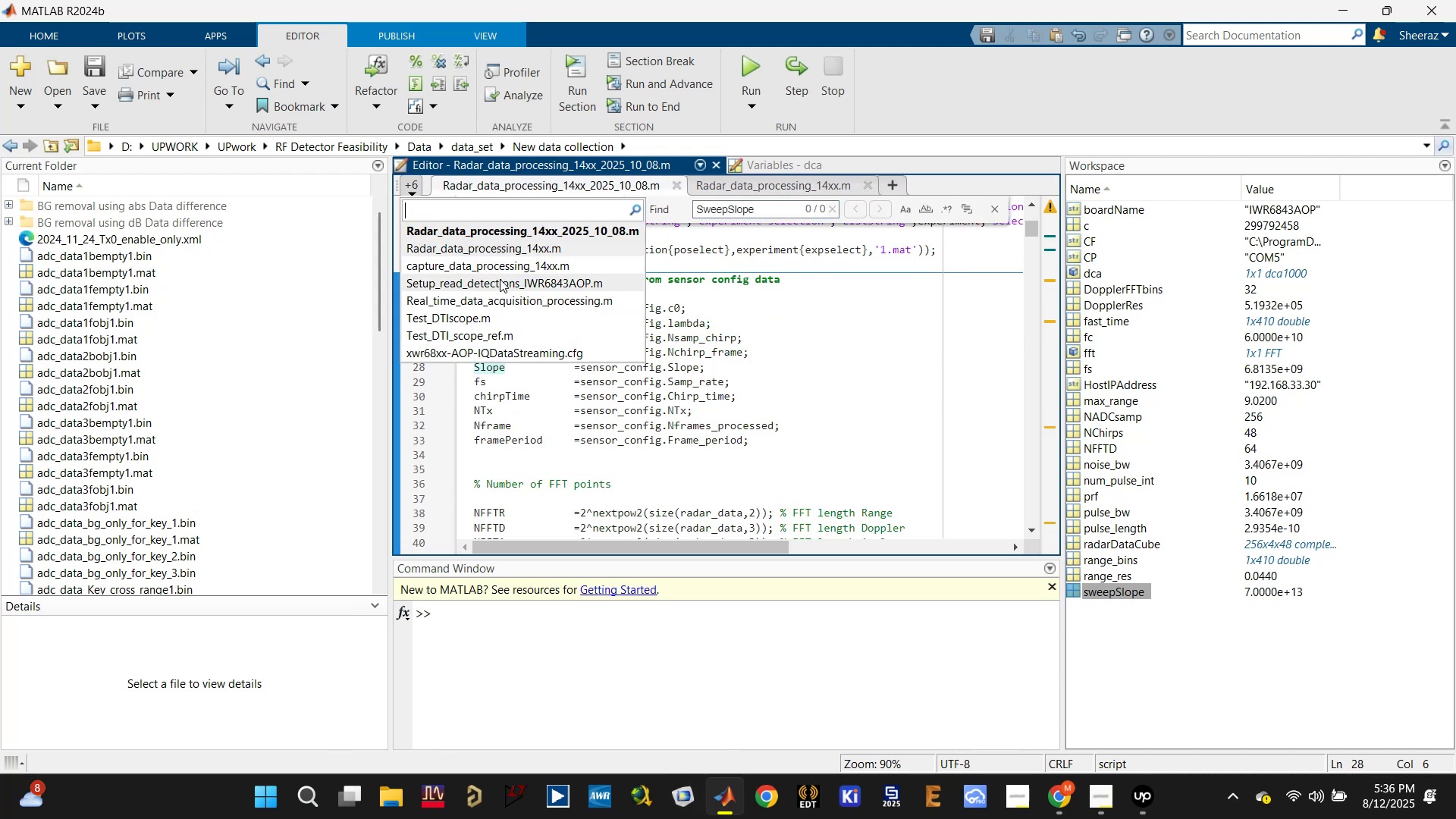 
left_click([491, 299])
 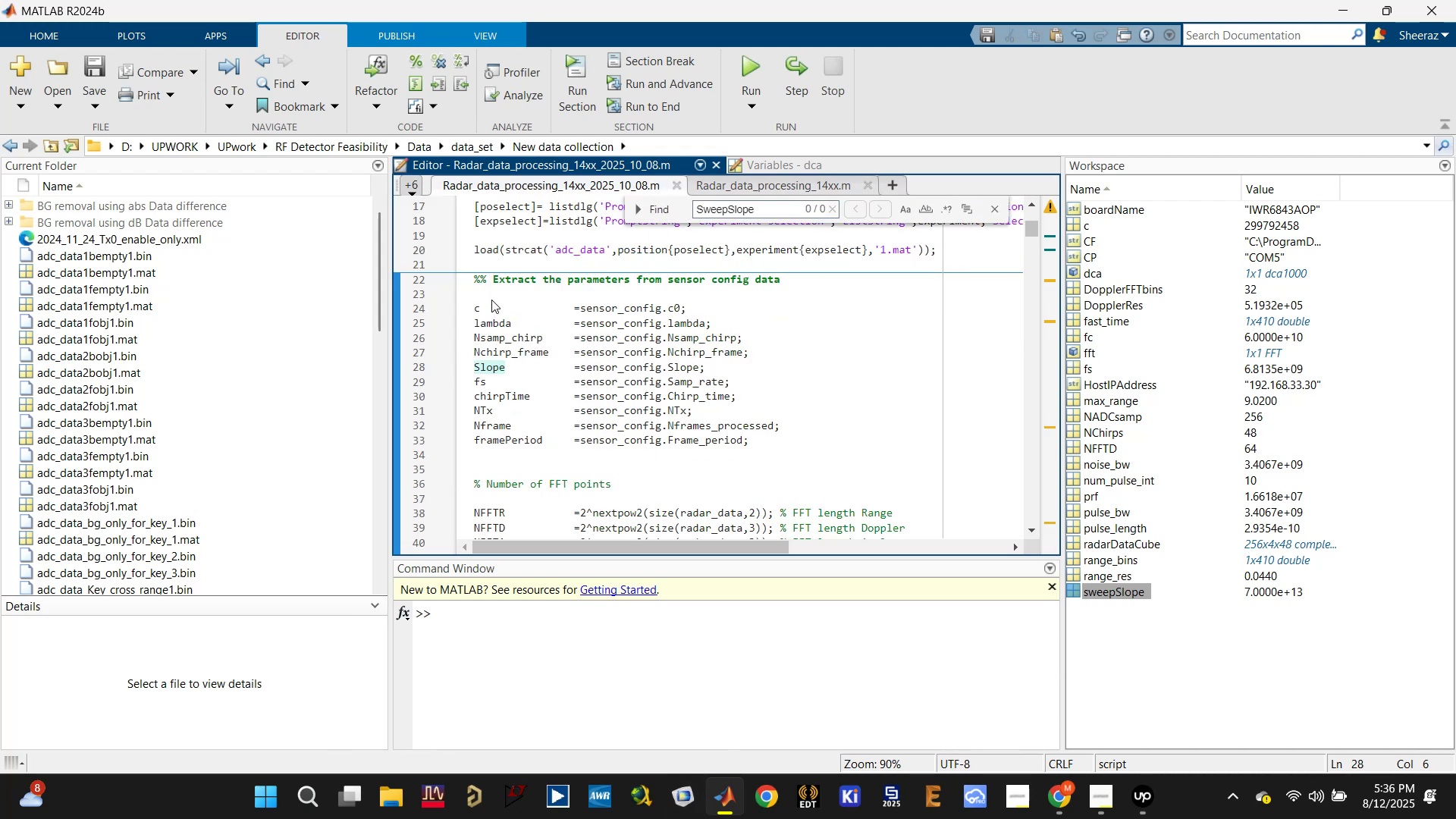 
key(Control+ControlLeft)
 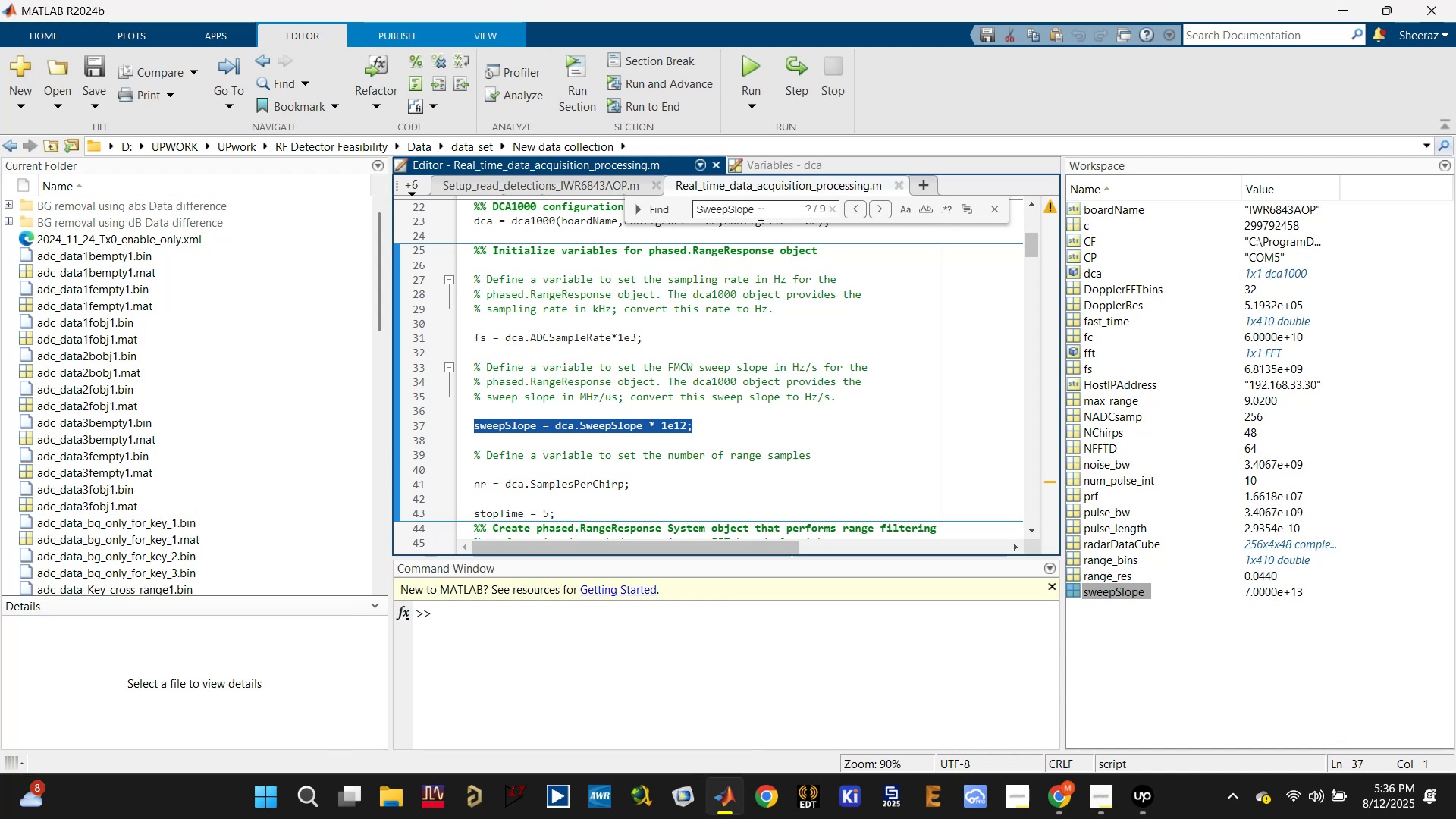 
double_click([760, 212])
 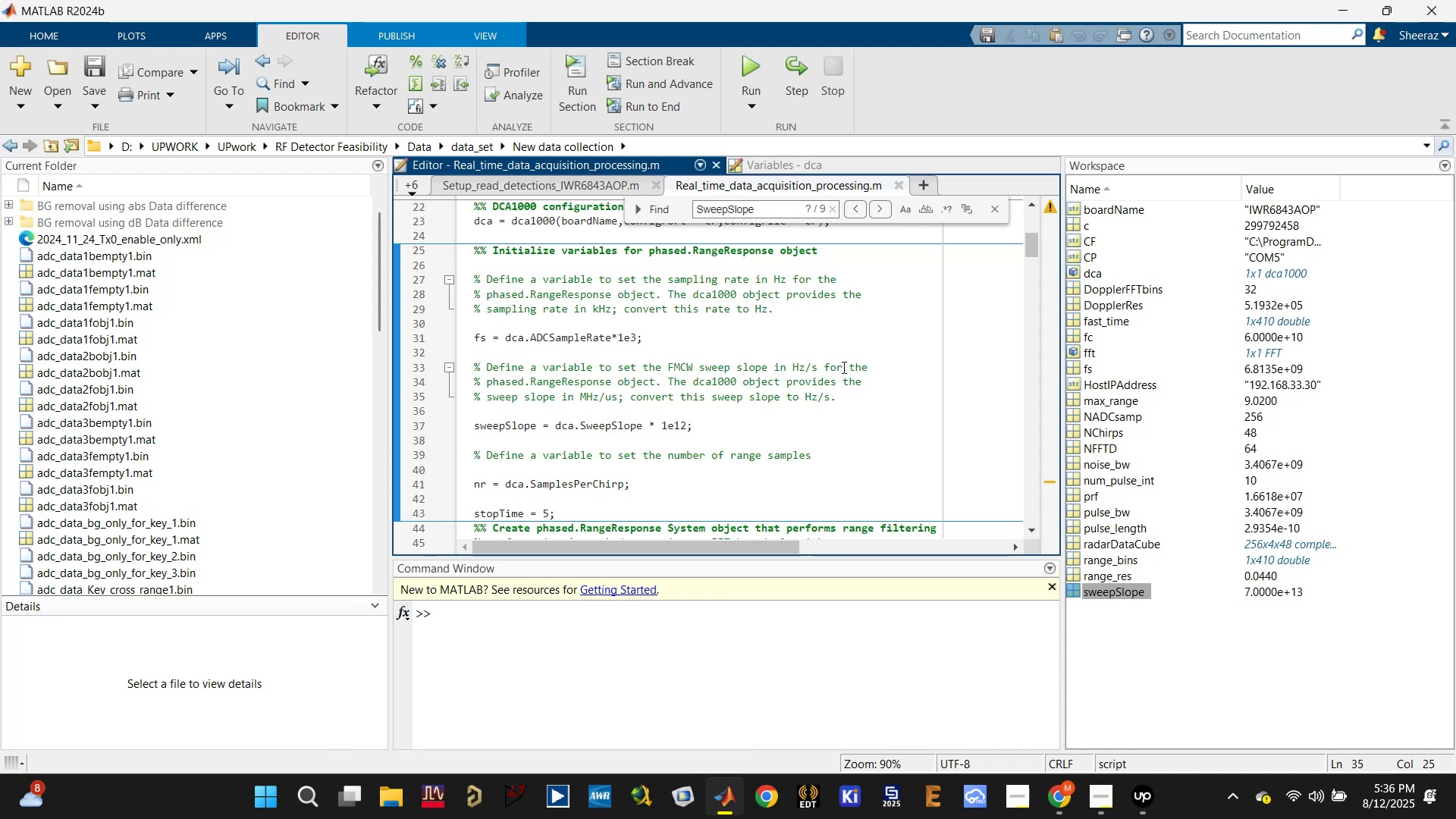 
wait(5.4)
 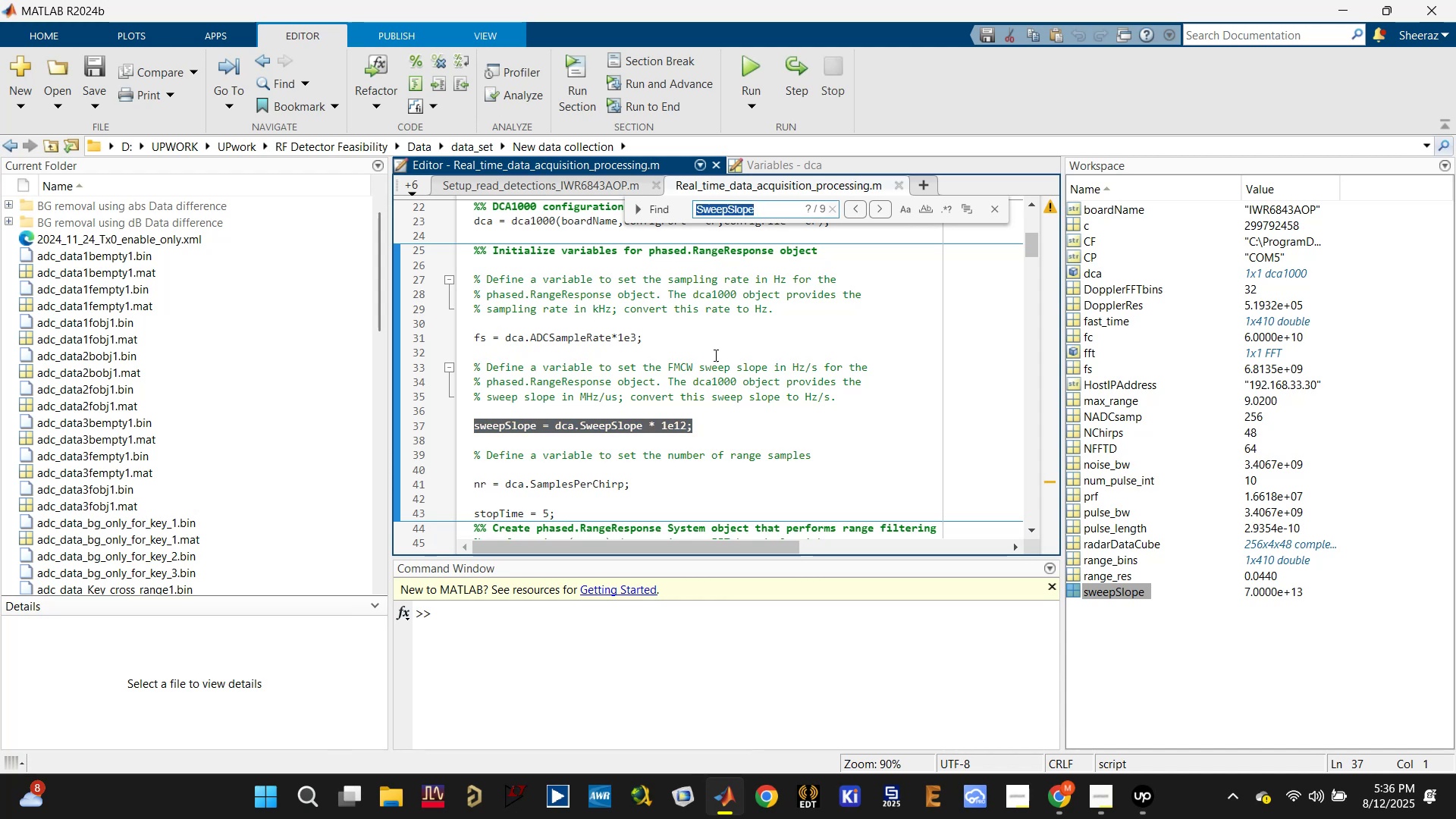 
left_click([848, 368])
 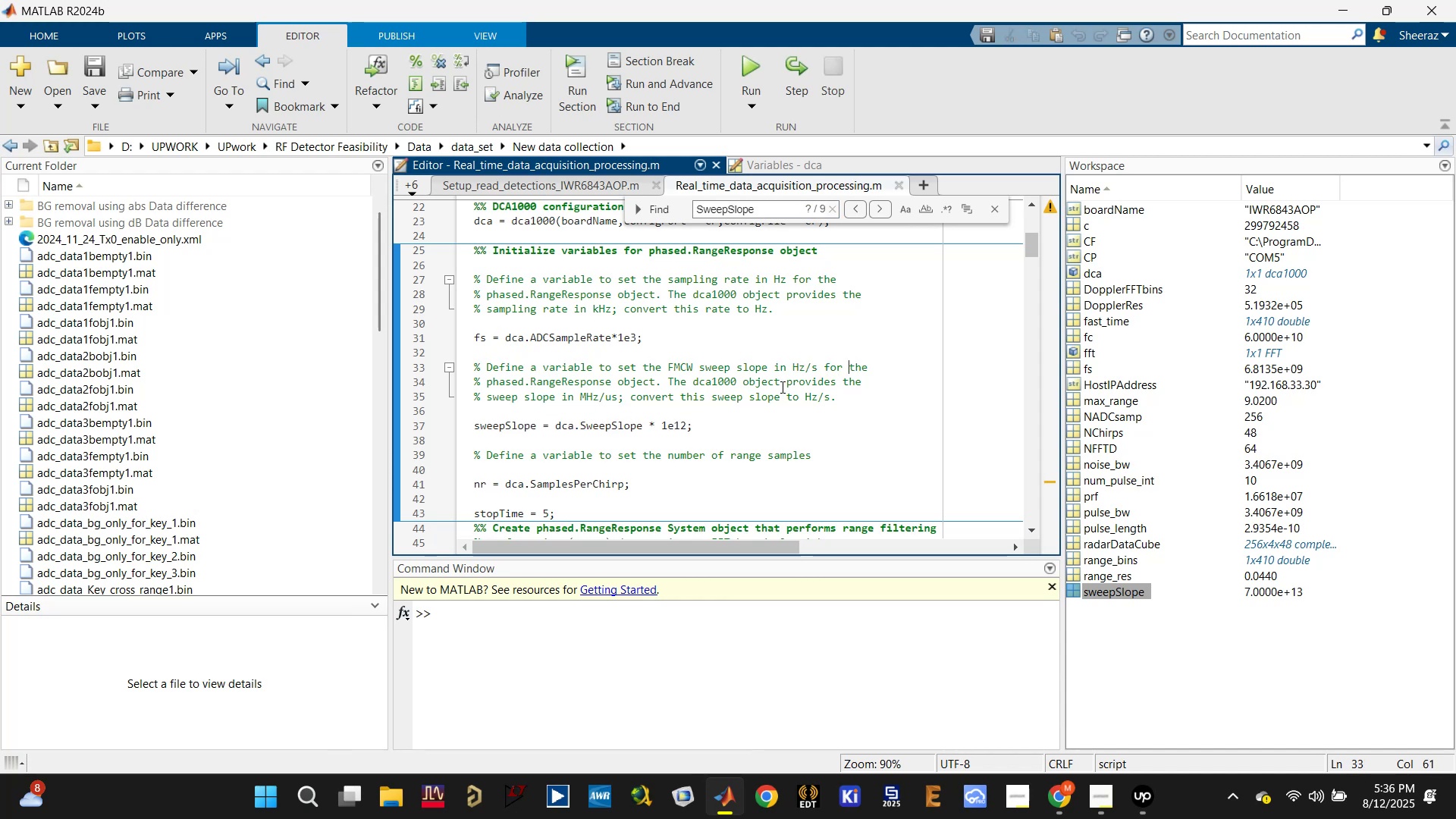 
left_click([837, 395])
 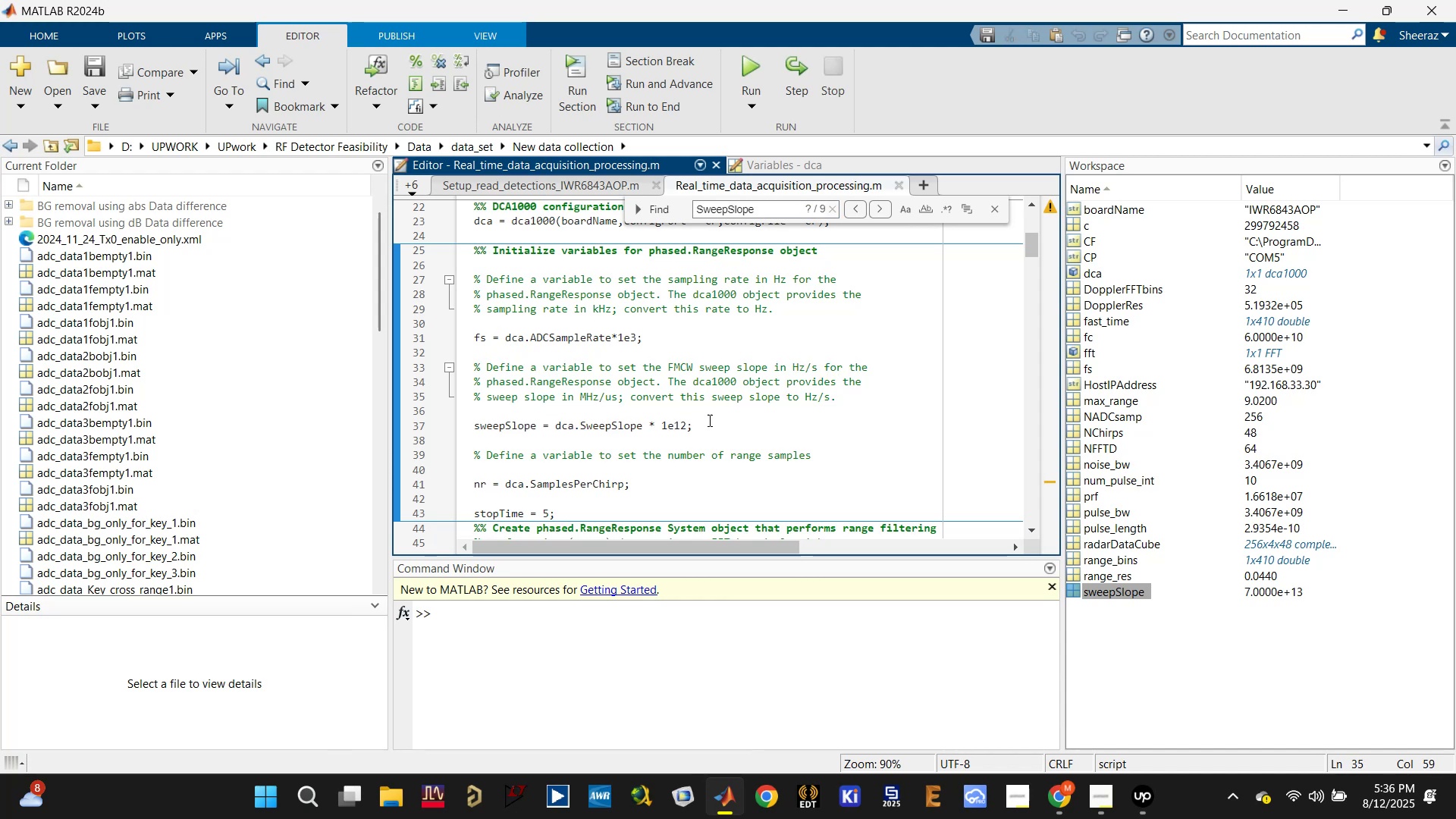 
left_click([605, 429])
 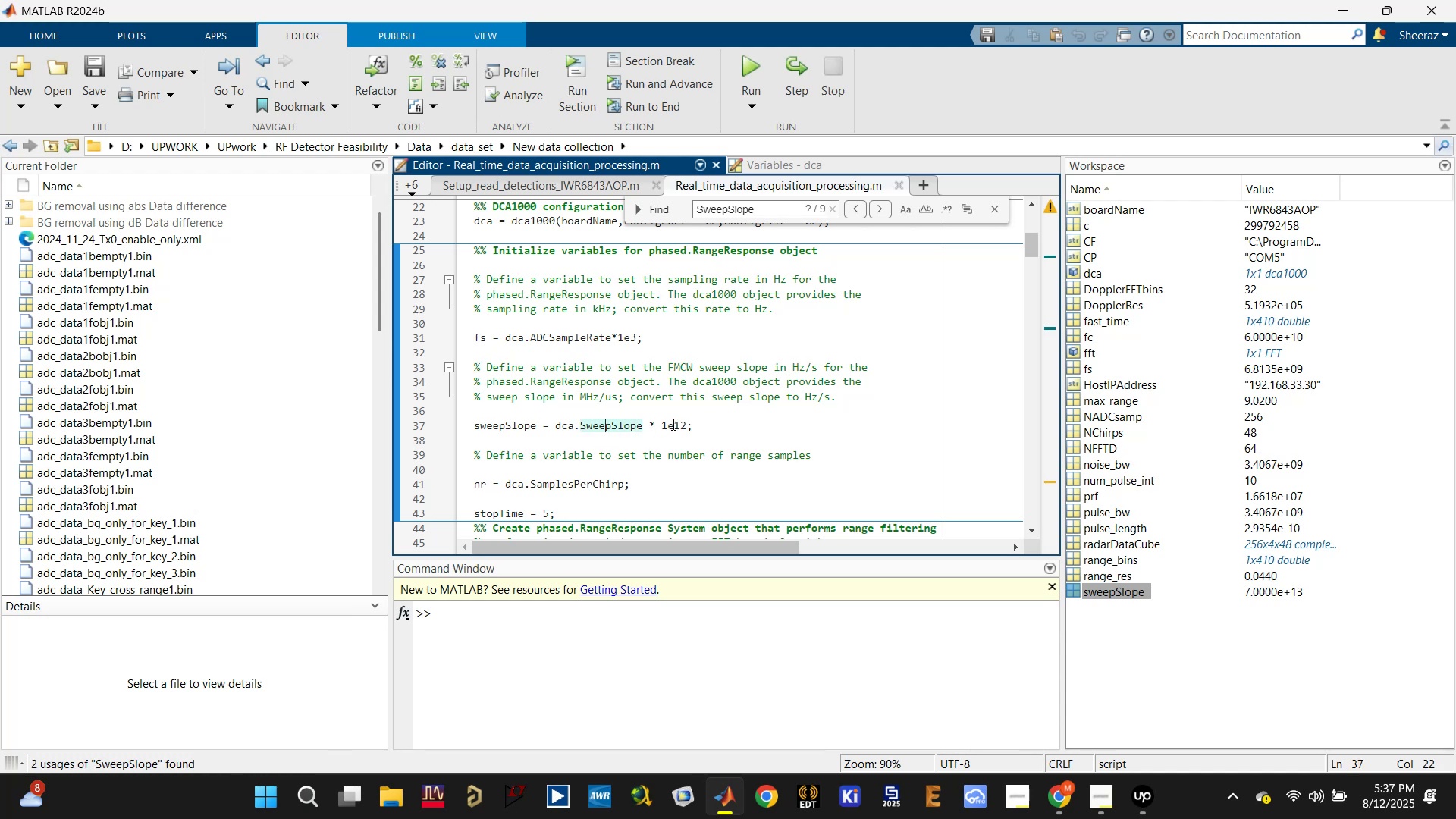 
left_click([615, 425])
 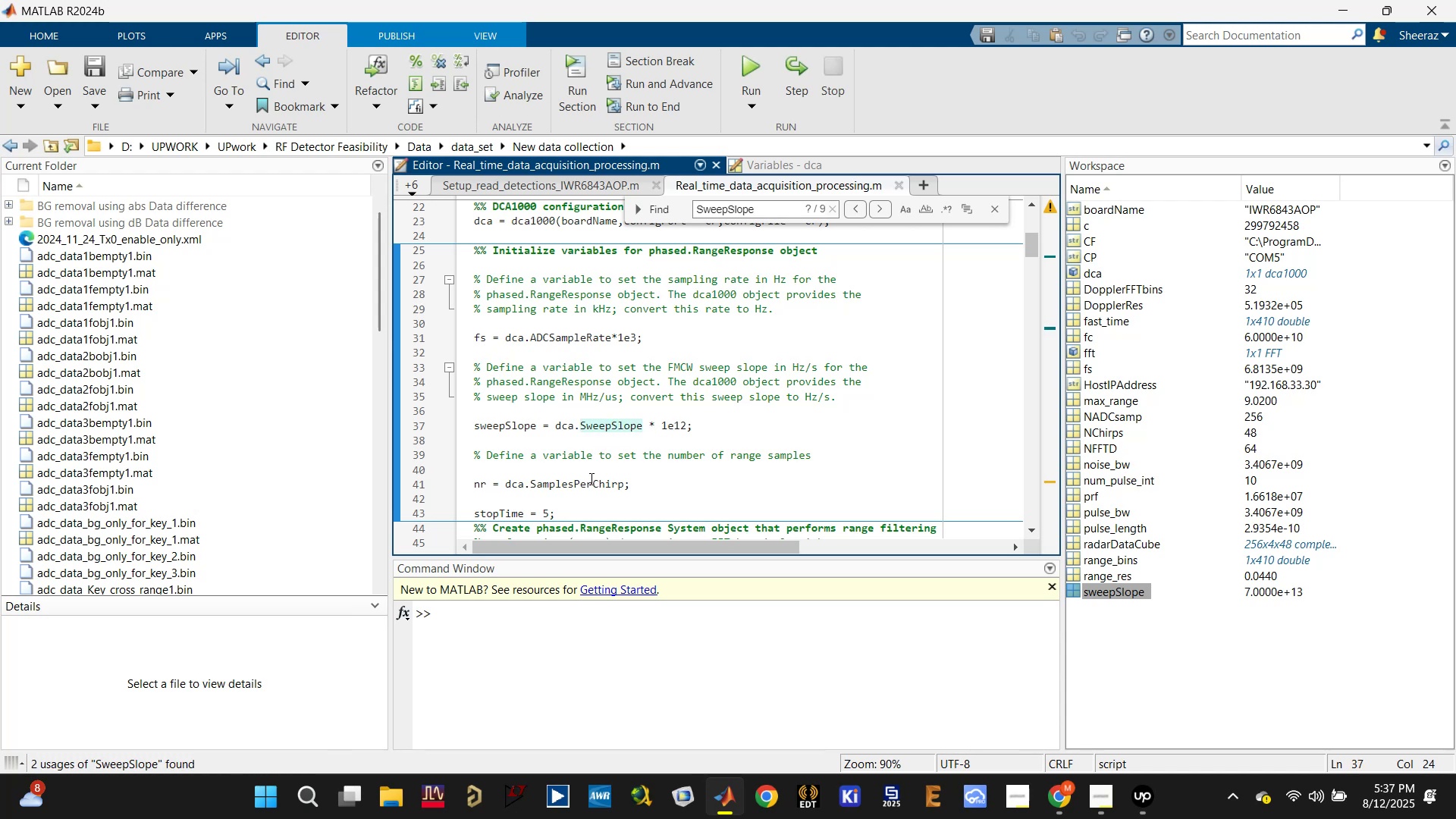 
left_click([581, 482])
 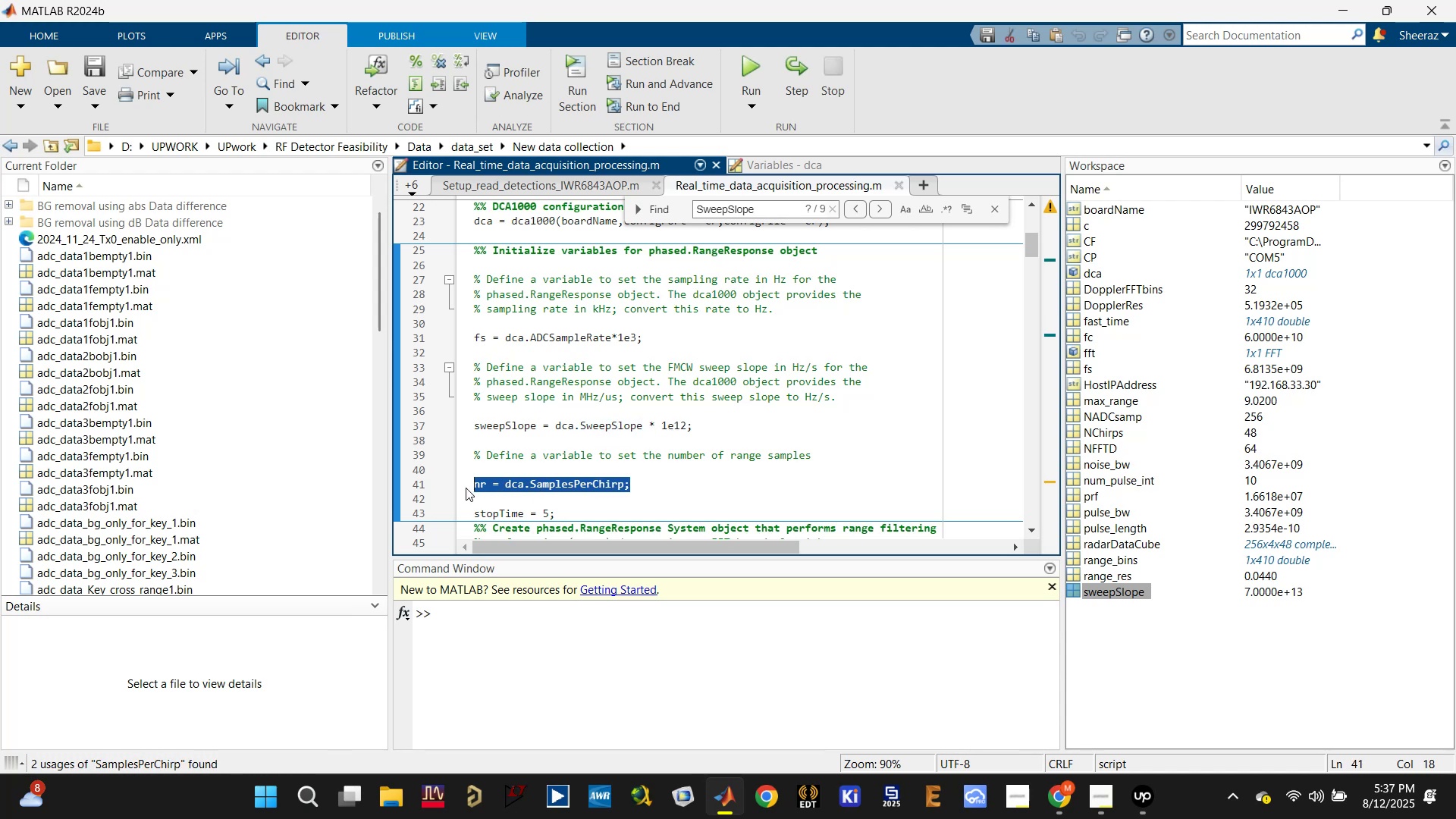 
key(Control+C)
 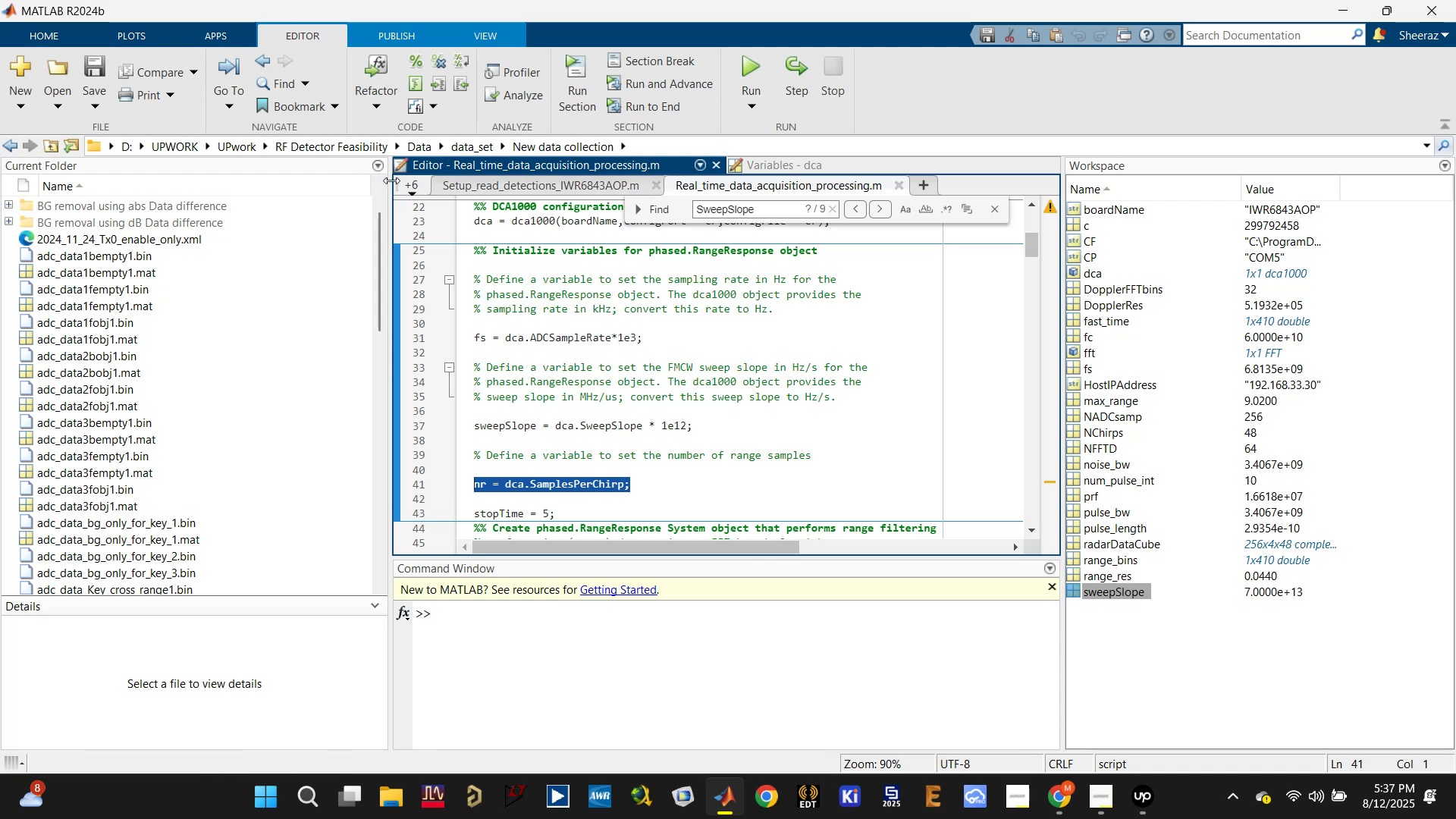 
left_click([416, 191])
 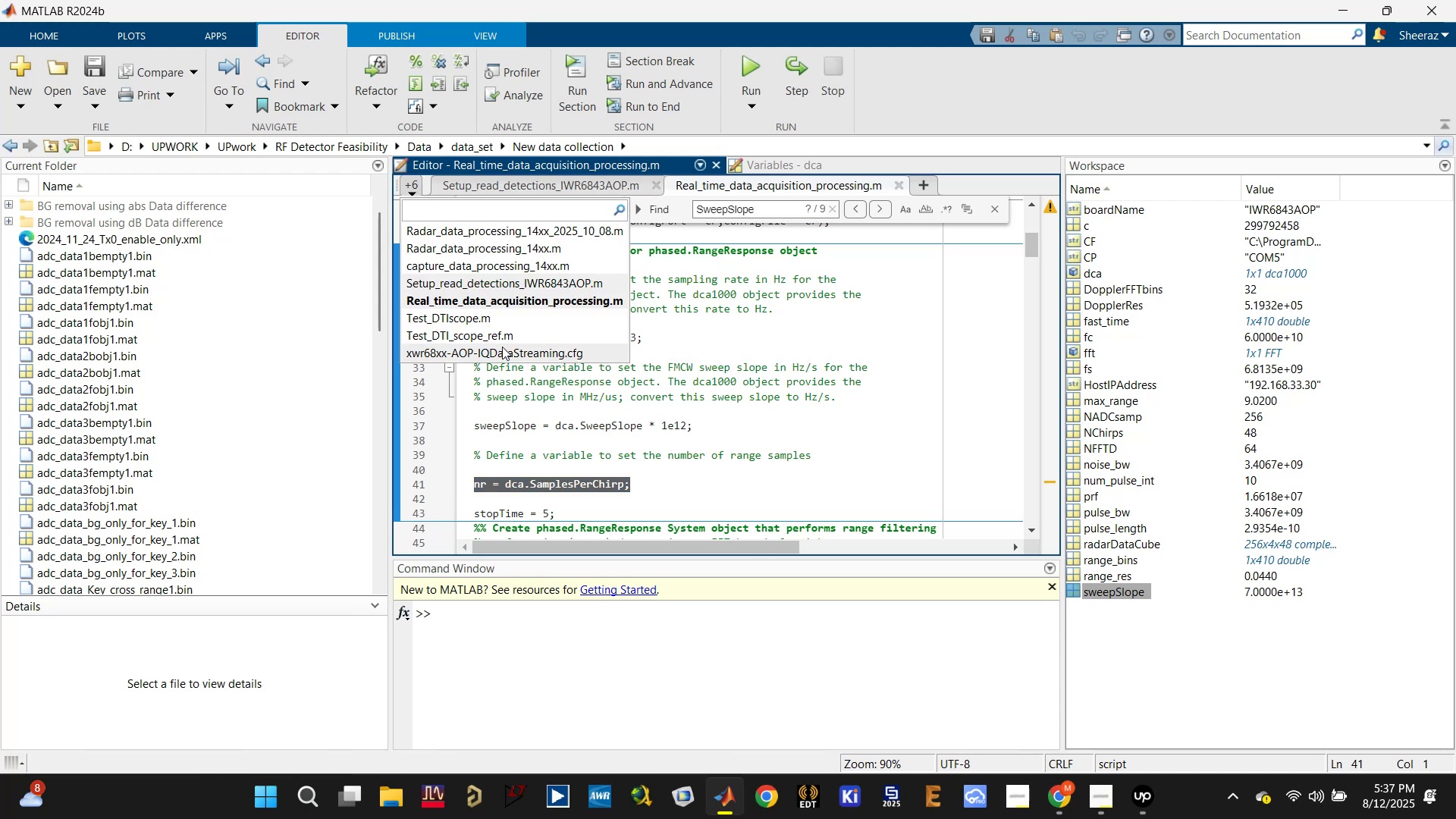 
left_click([510, 322])
 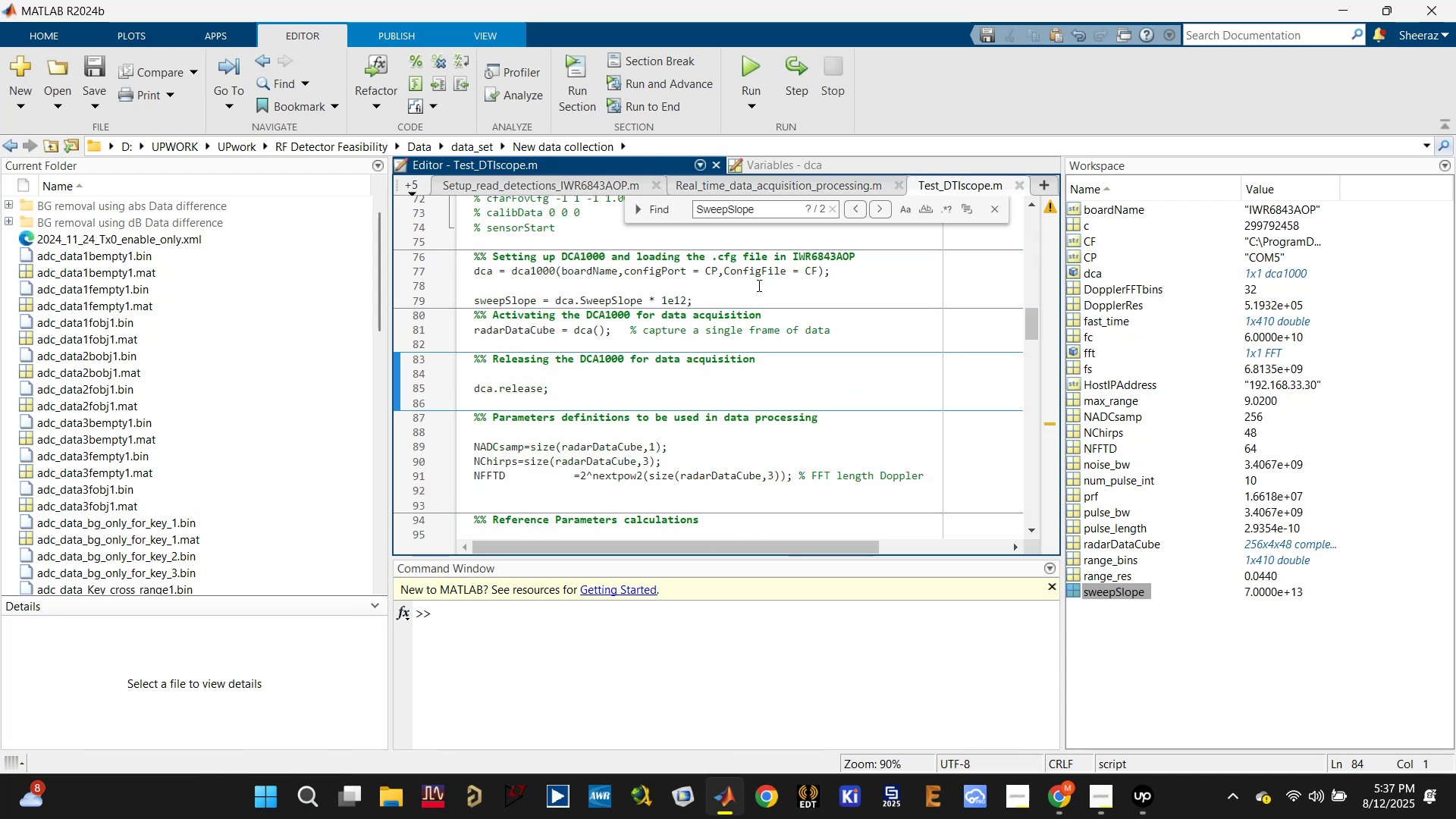 
double_click([752, 297])
 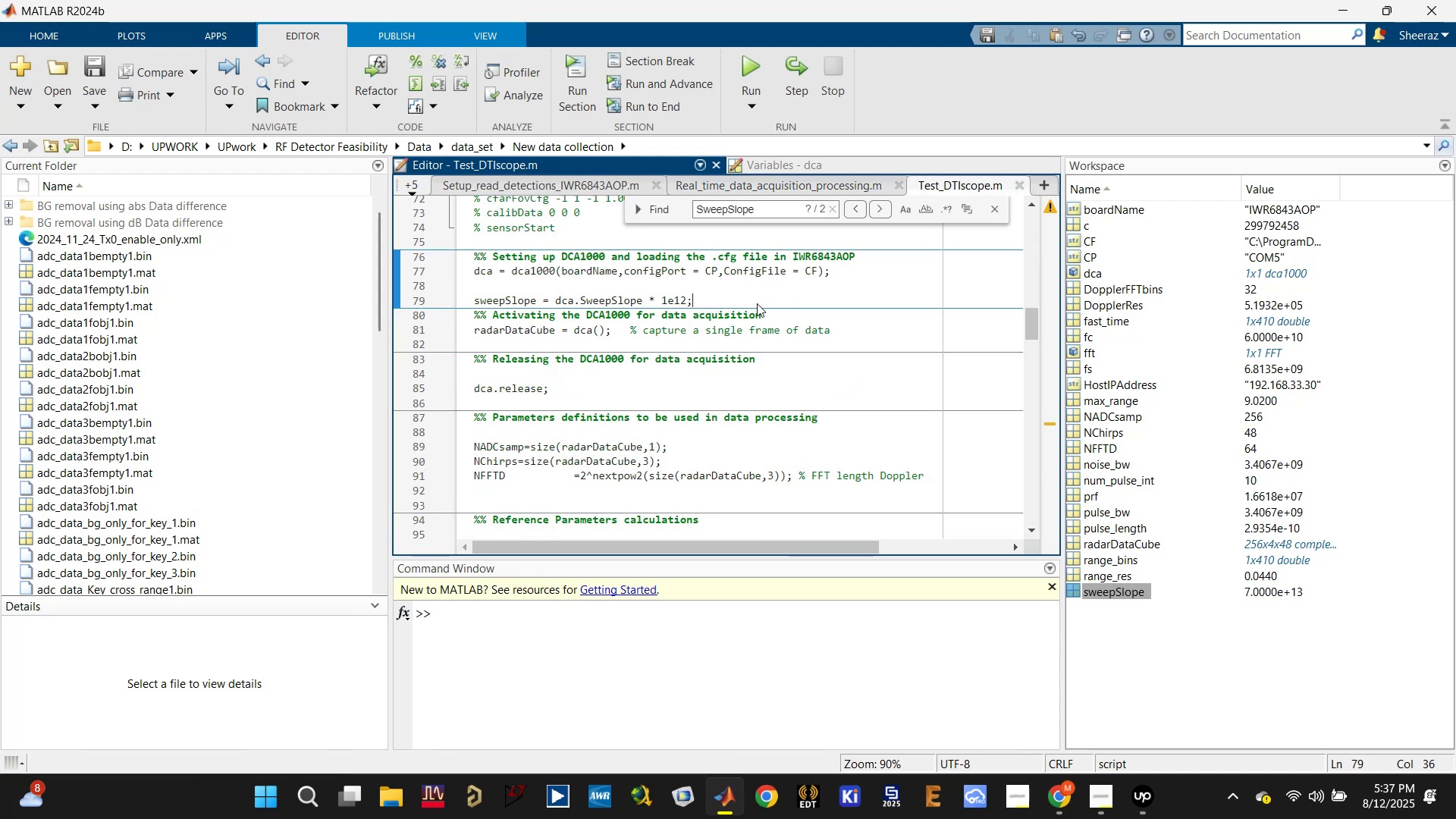 
key(Enter)
 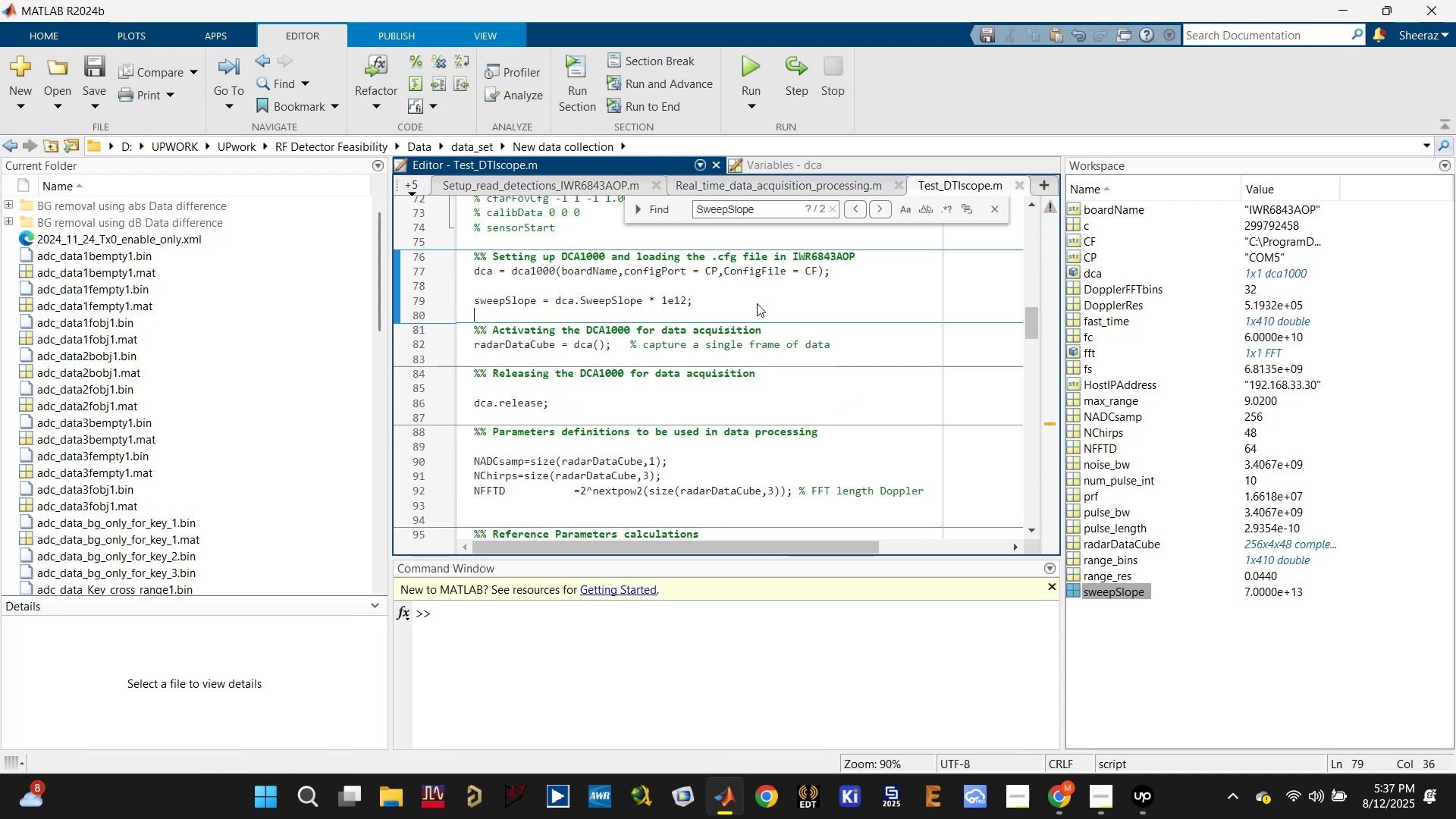 
key(Control+V)
 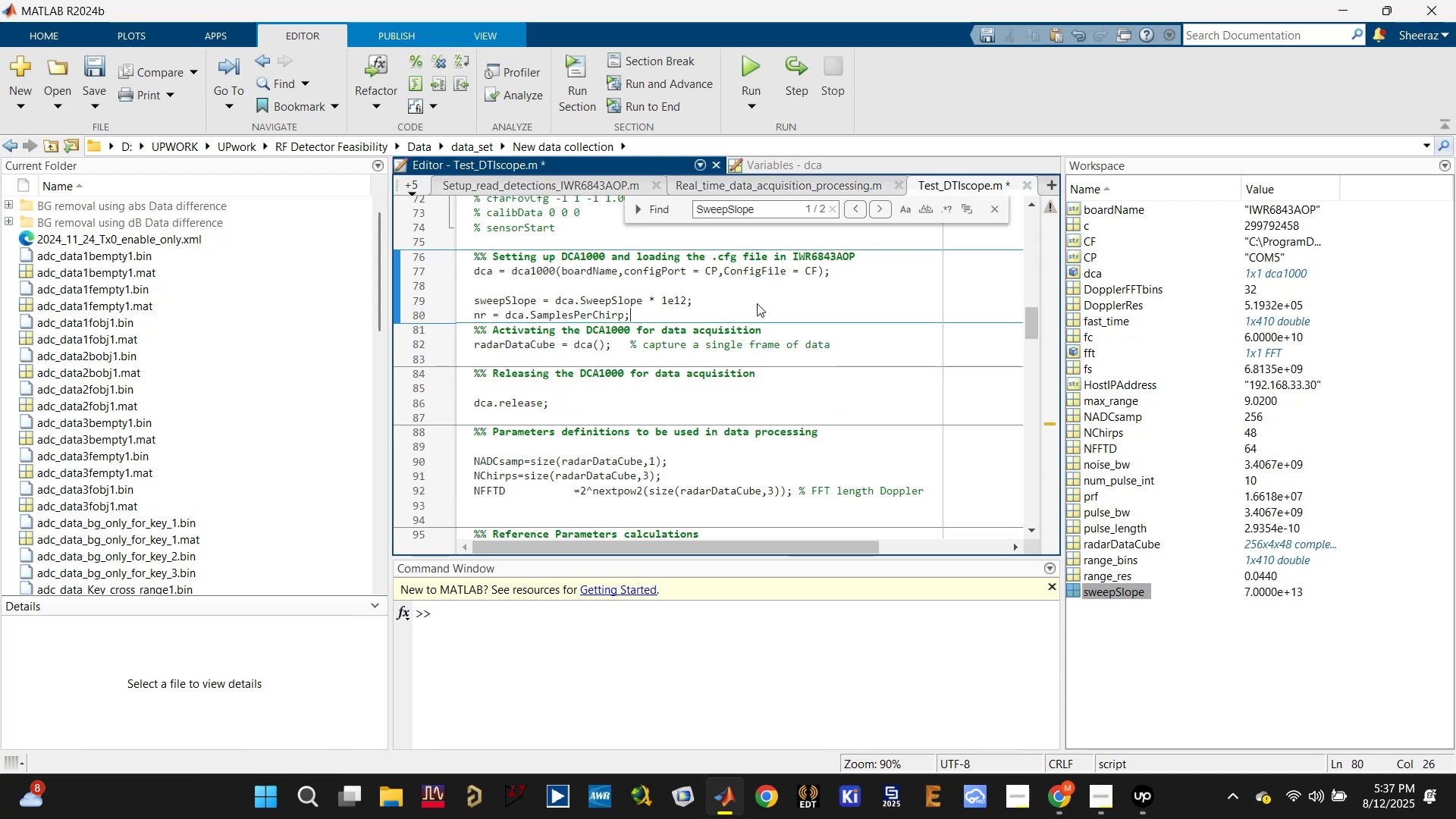 
key(Control+S)
 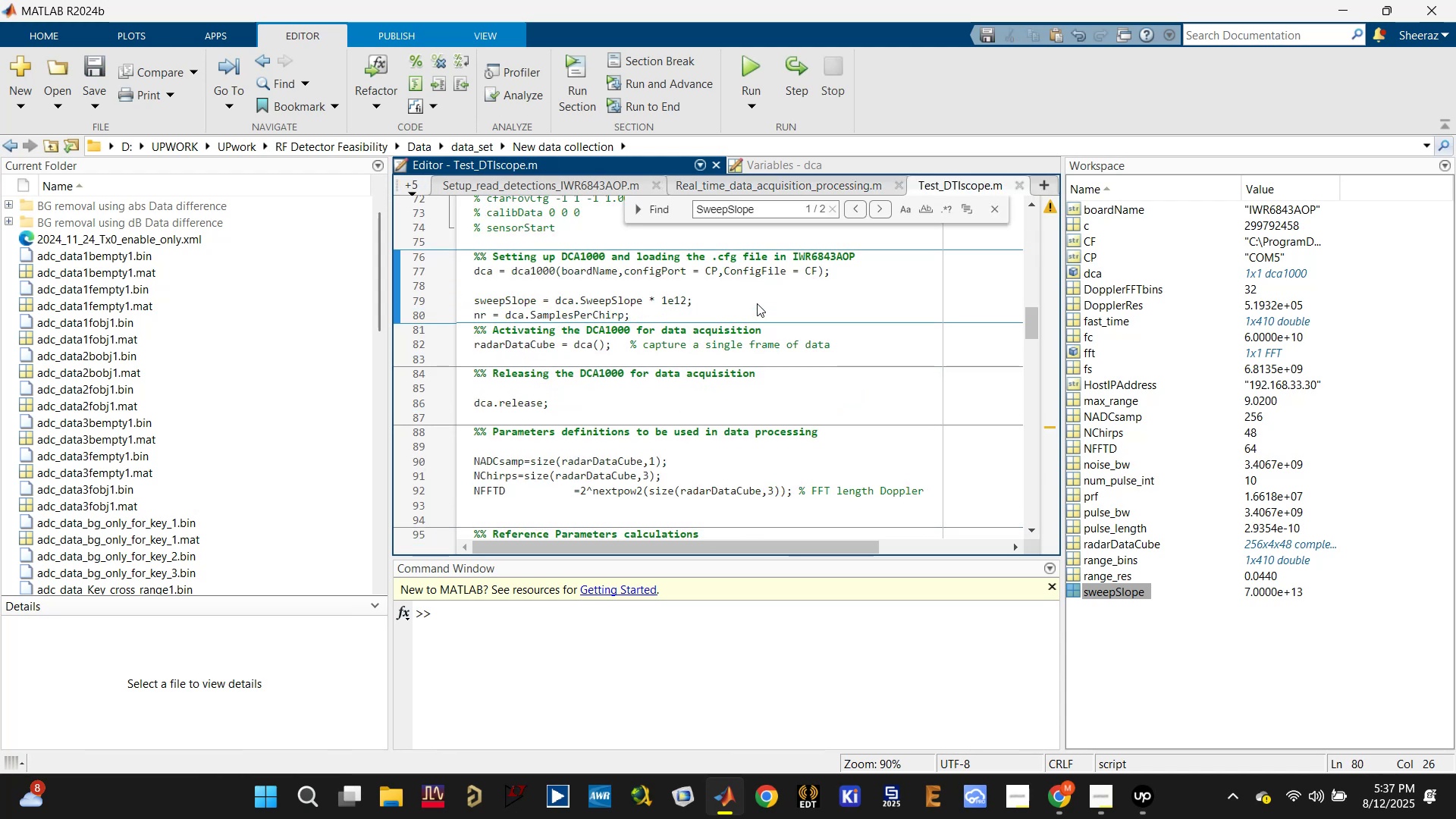 
key(Control+Enter)
 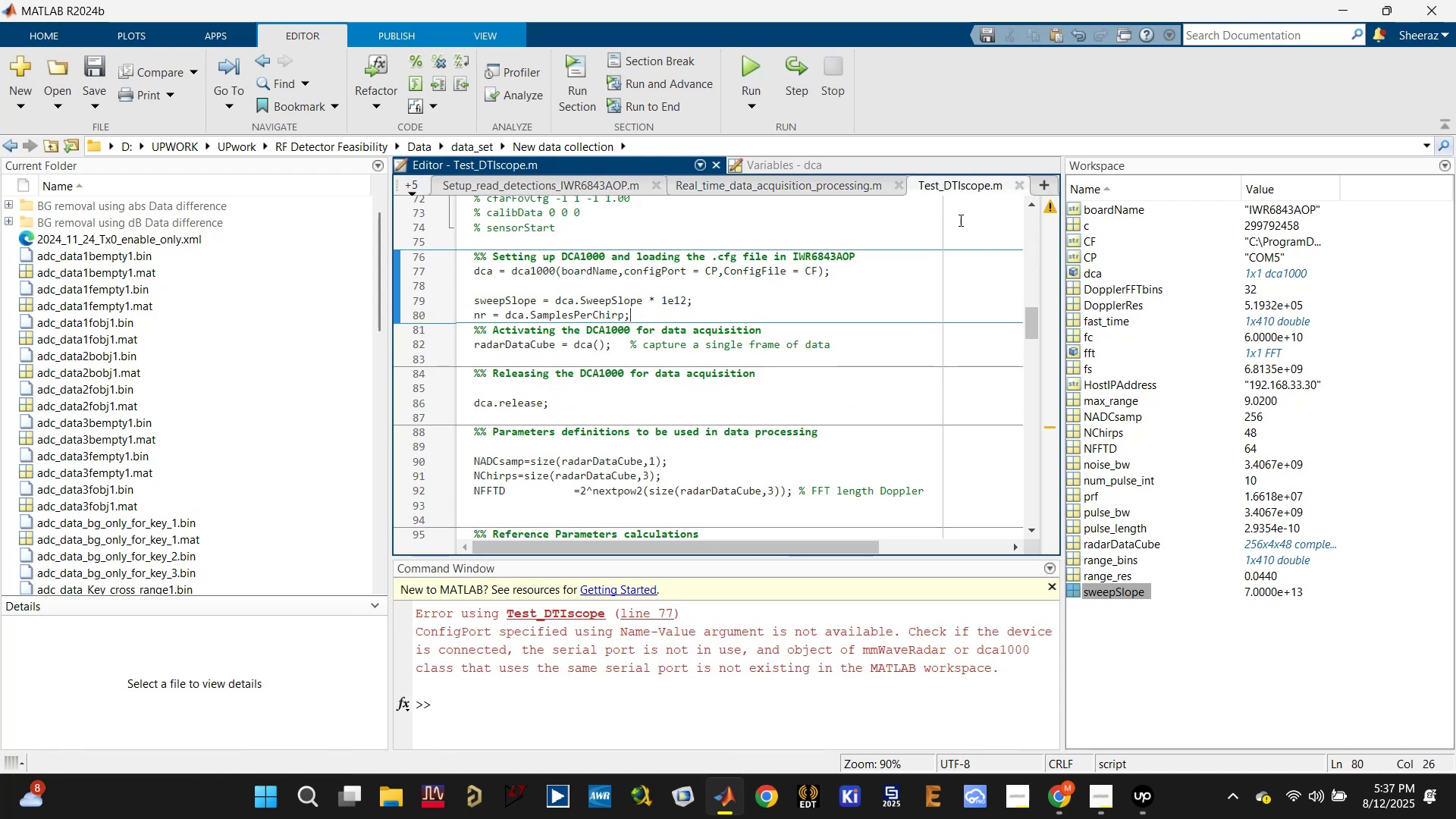 
key(Enter)
 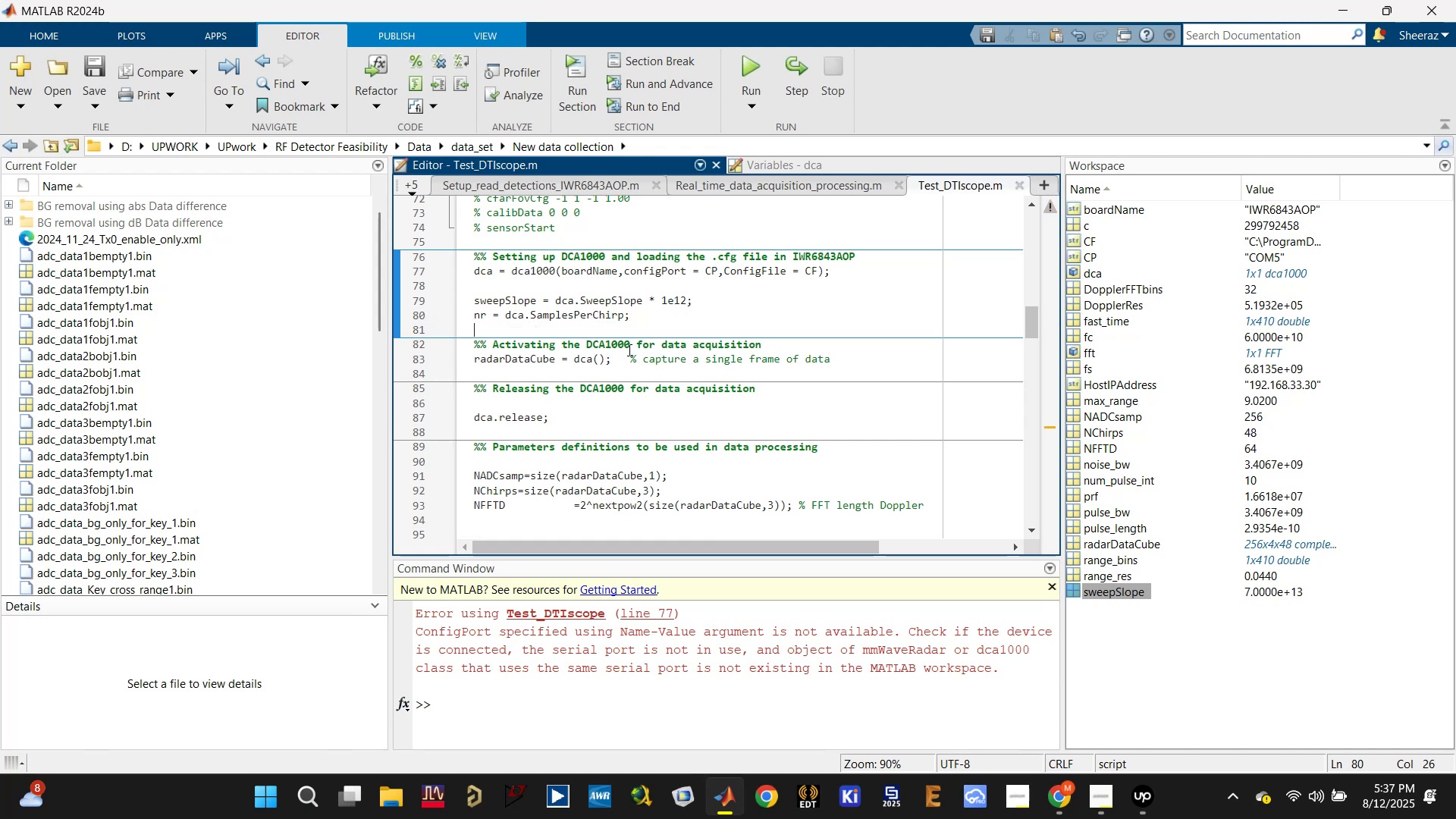 
key(Enter)
 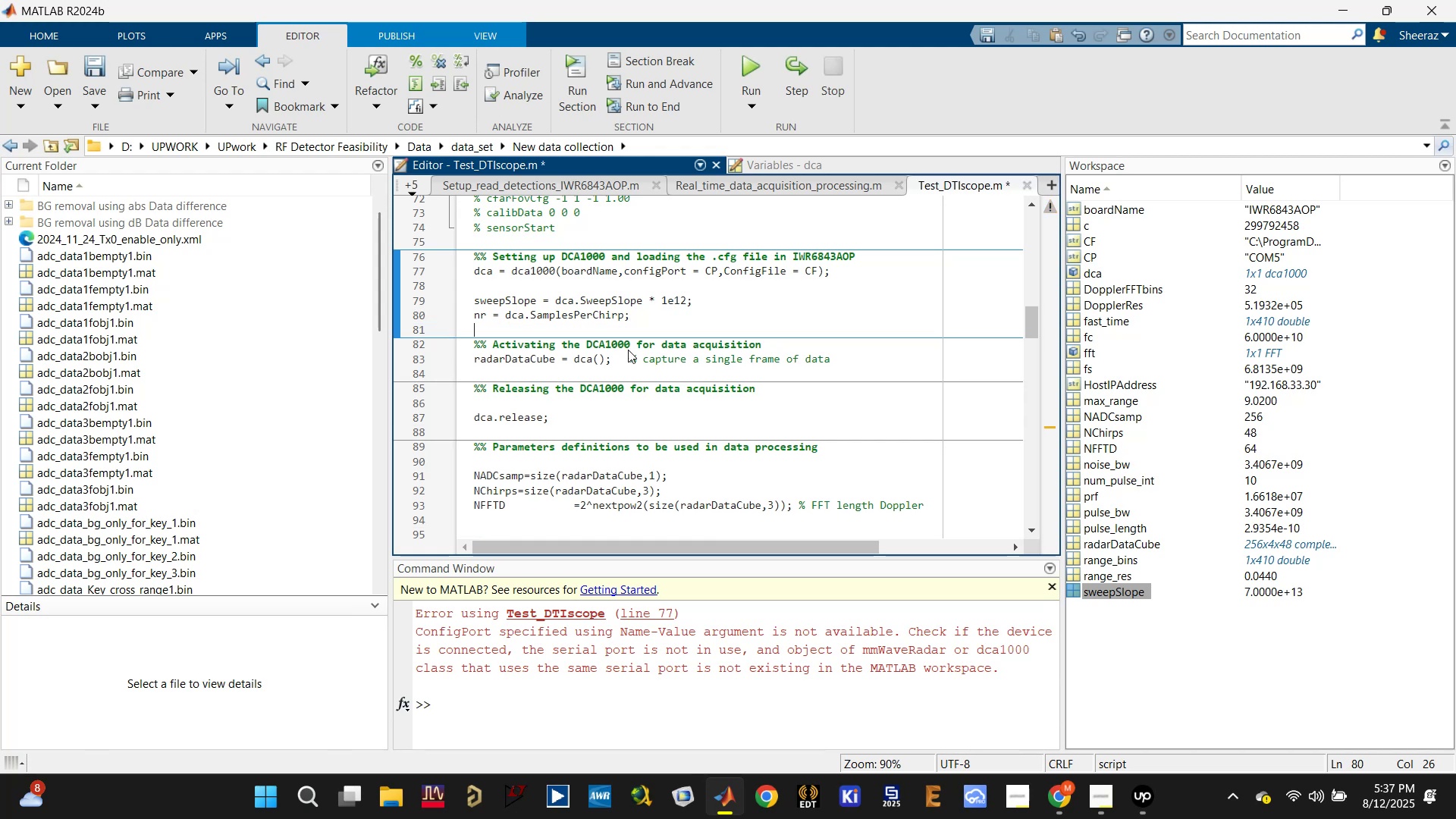 
type(return[F5])
 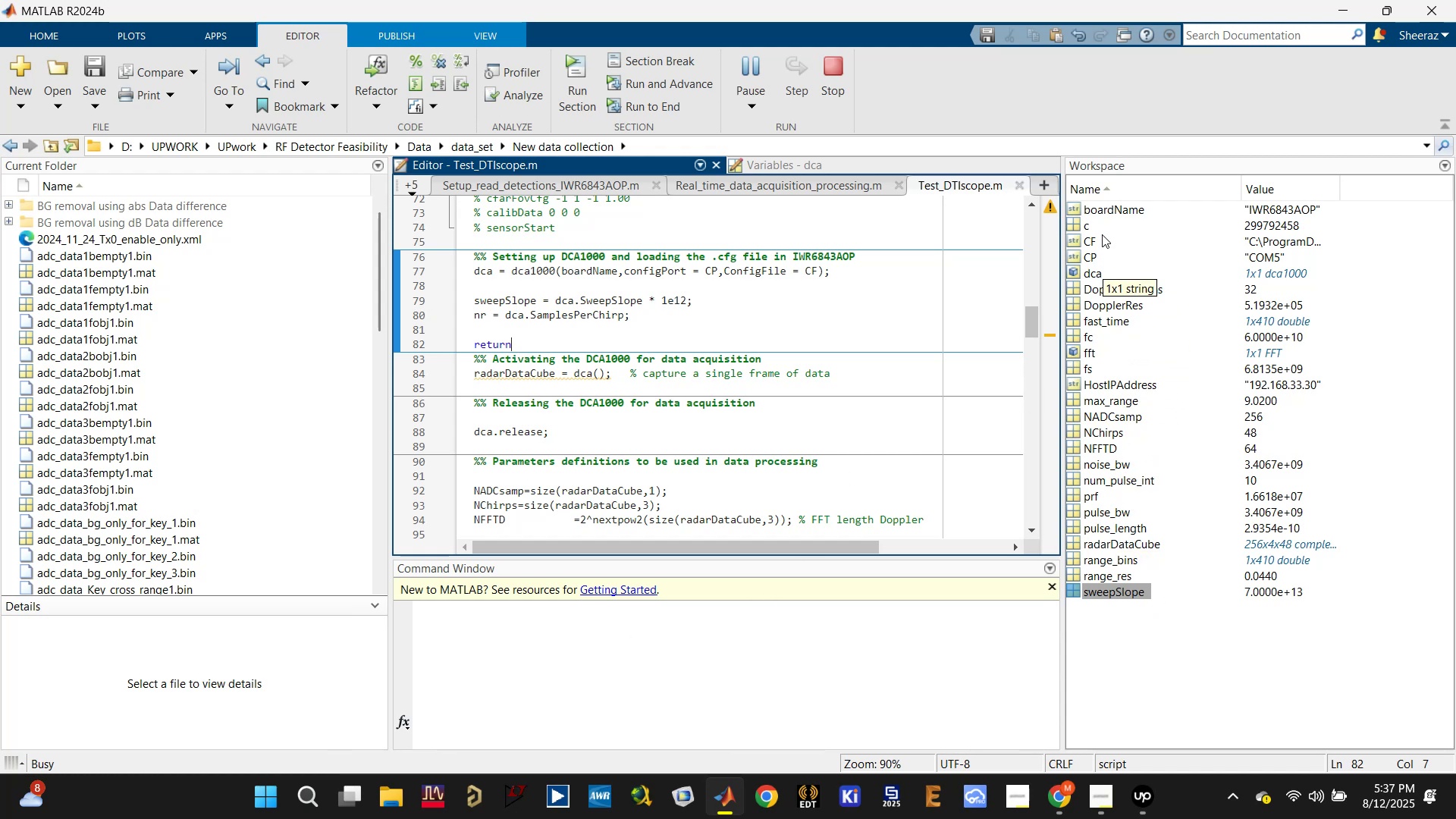 
wait(15.93)
 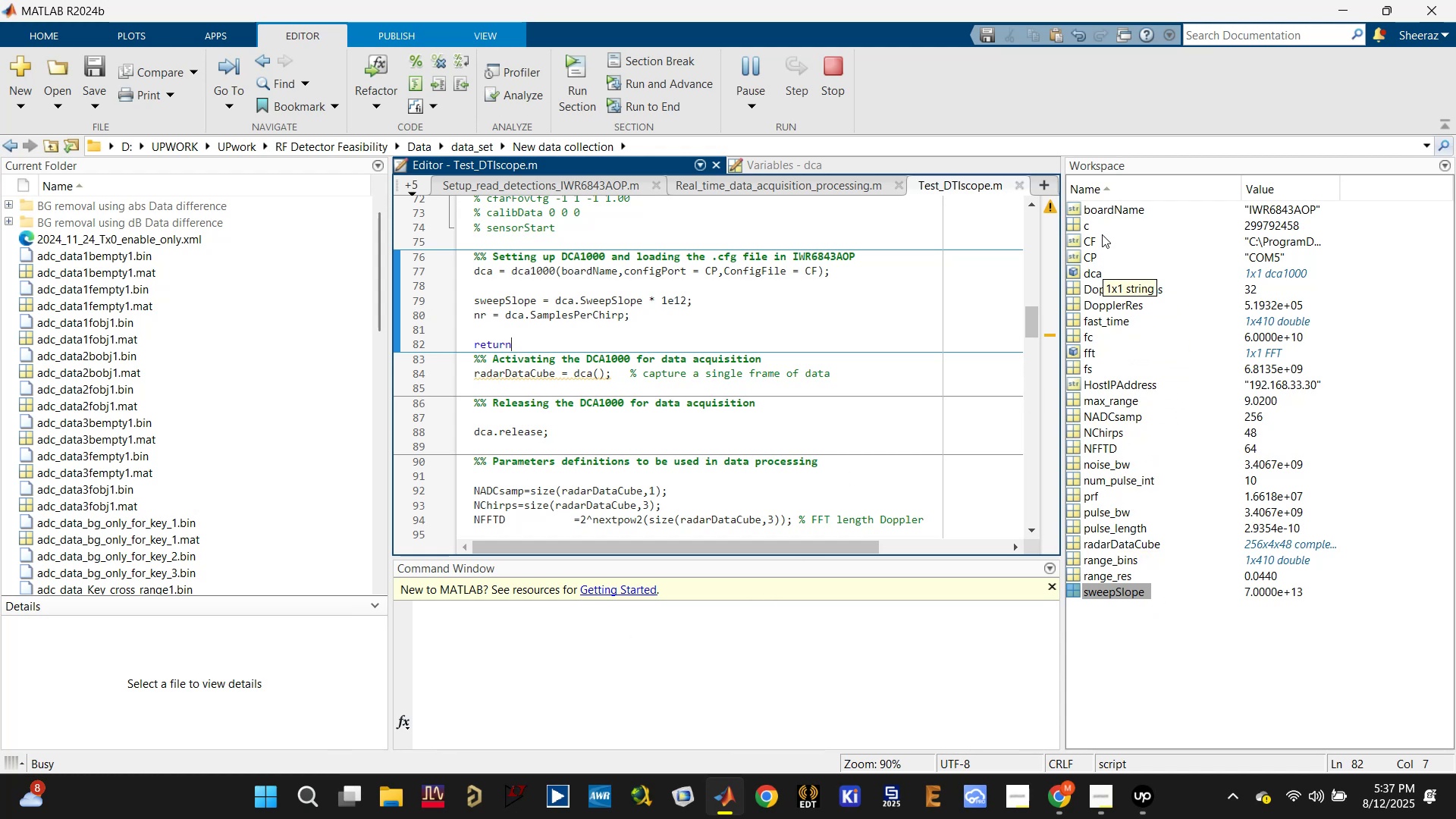 
double_click([519, 312])
 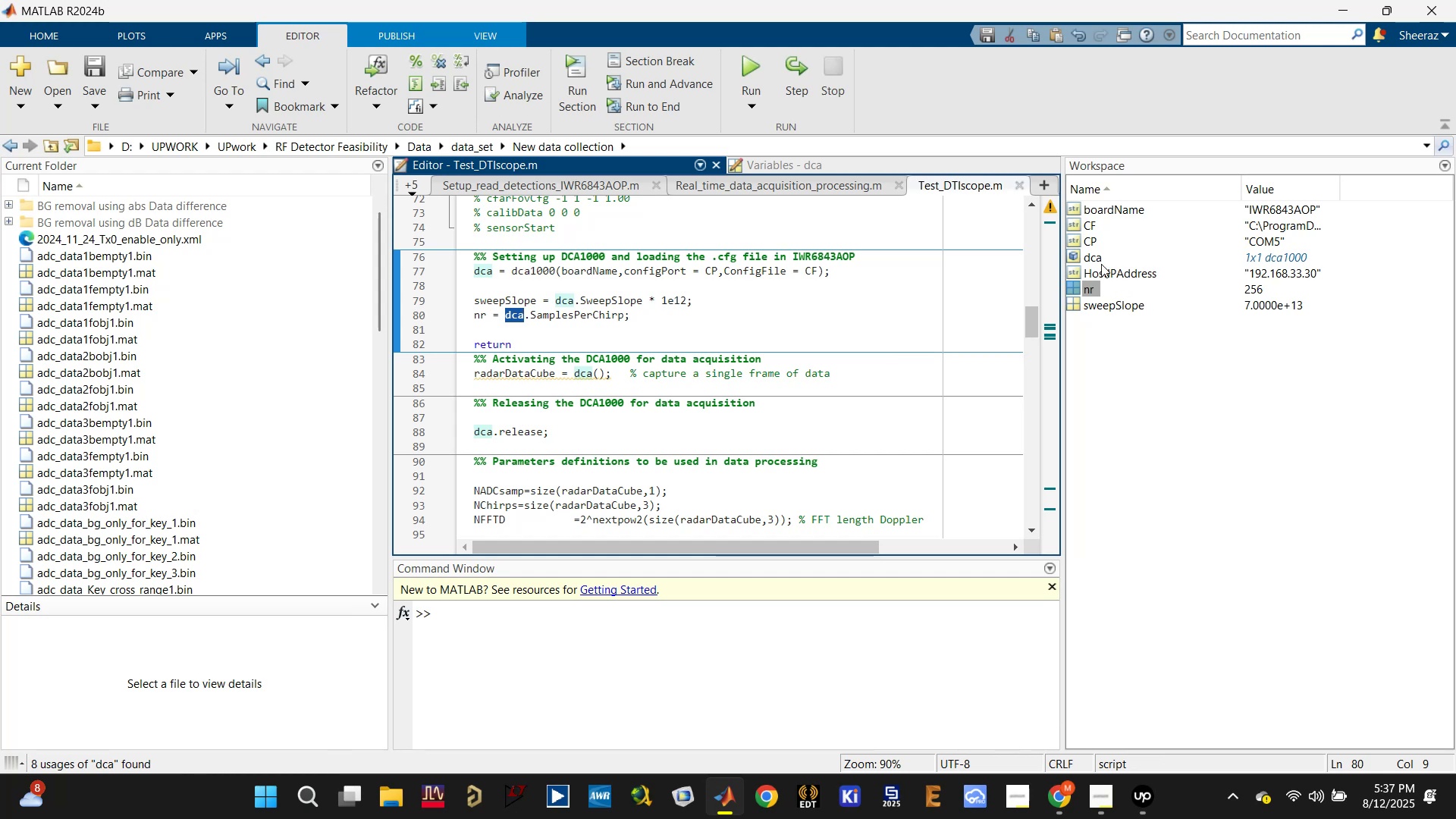 
double_click([1094, 259])
 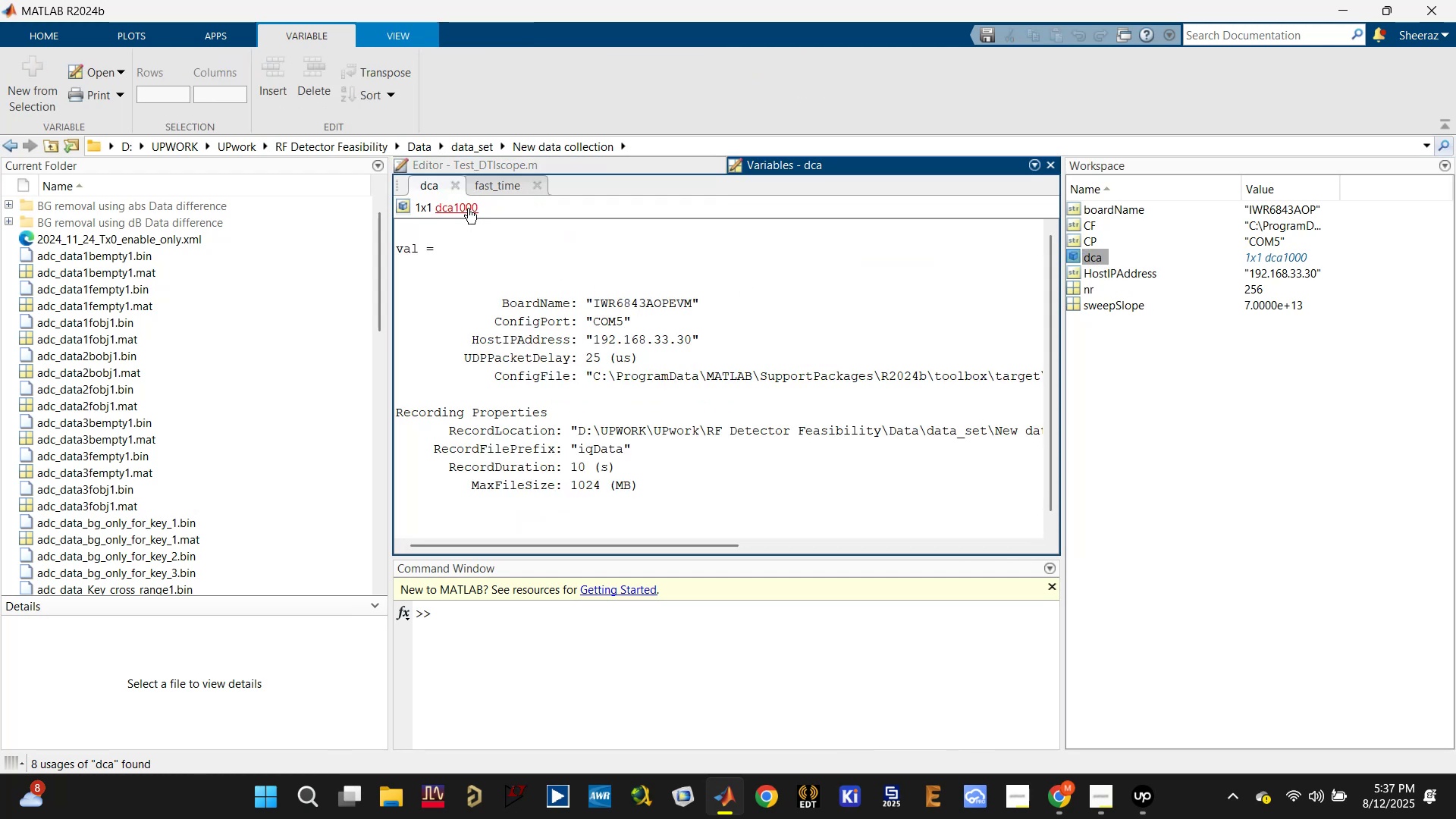 
scroll: coordinate [541, 431], scroll_direction: up, amount: 1.0
 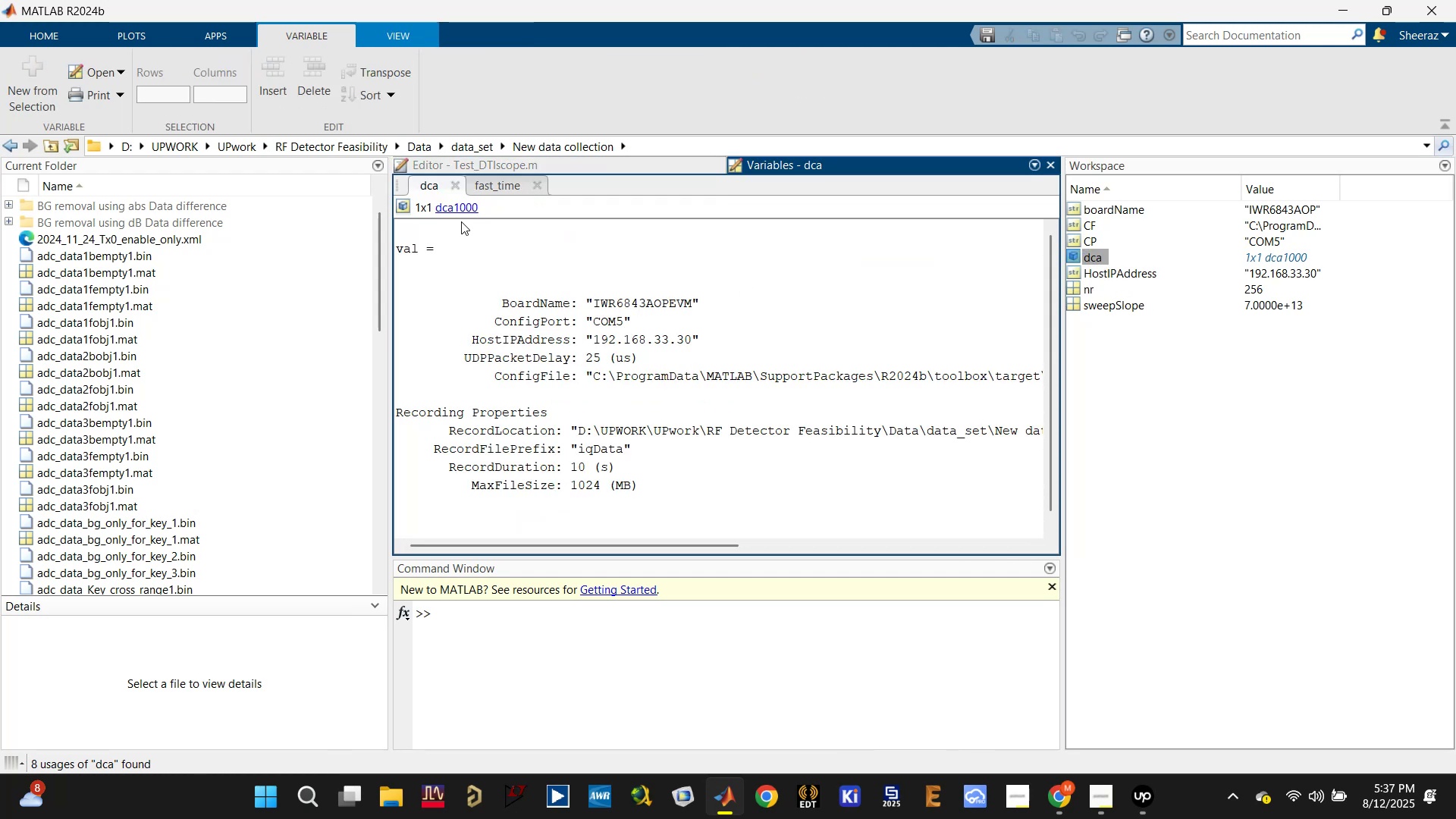 
left_click([462, 204])
 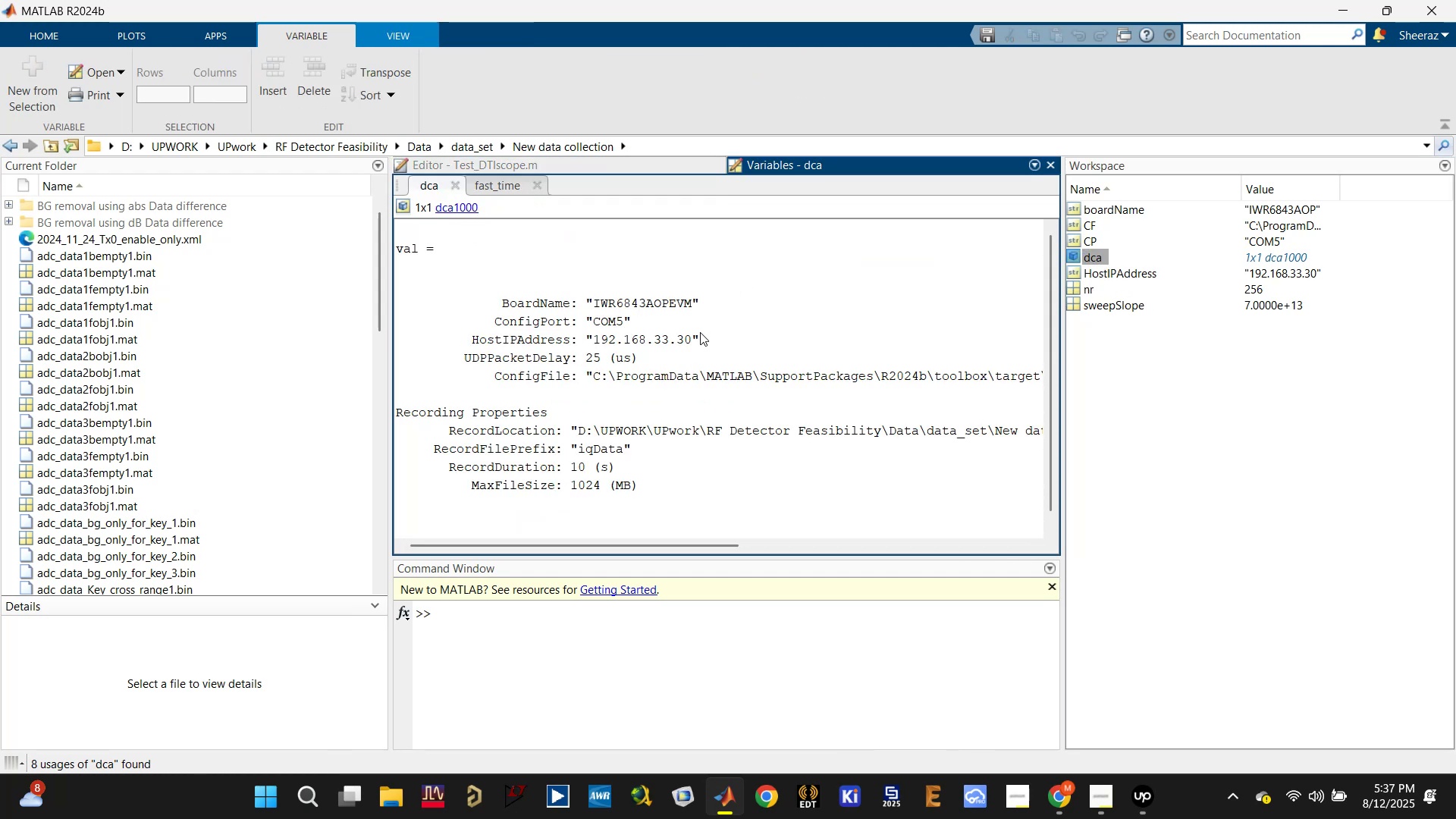 
scroll: coordinate [700, 340], scroll_direction: down, amount: 2.0
 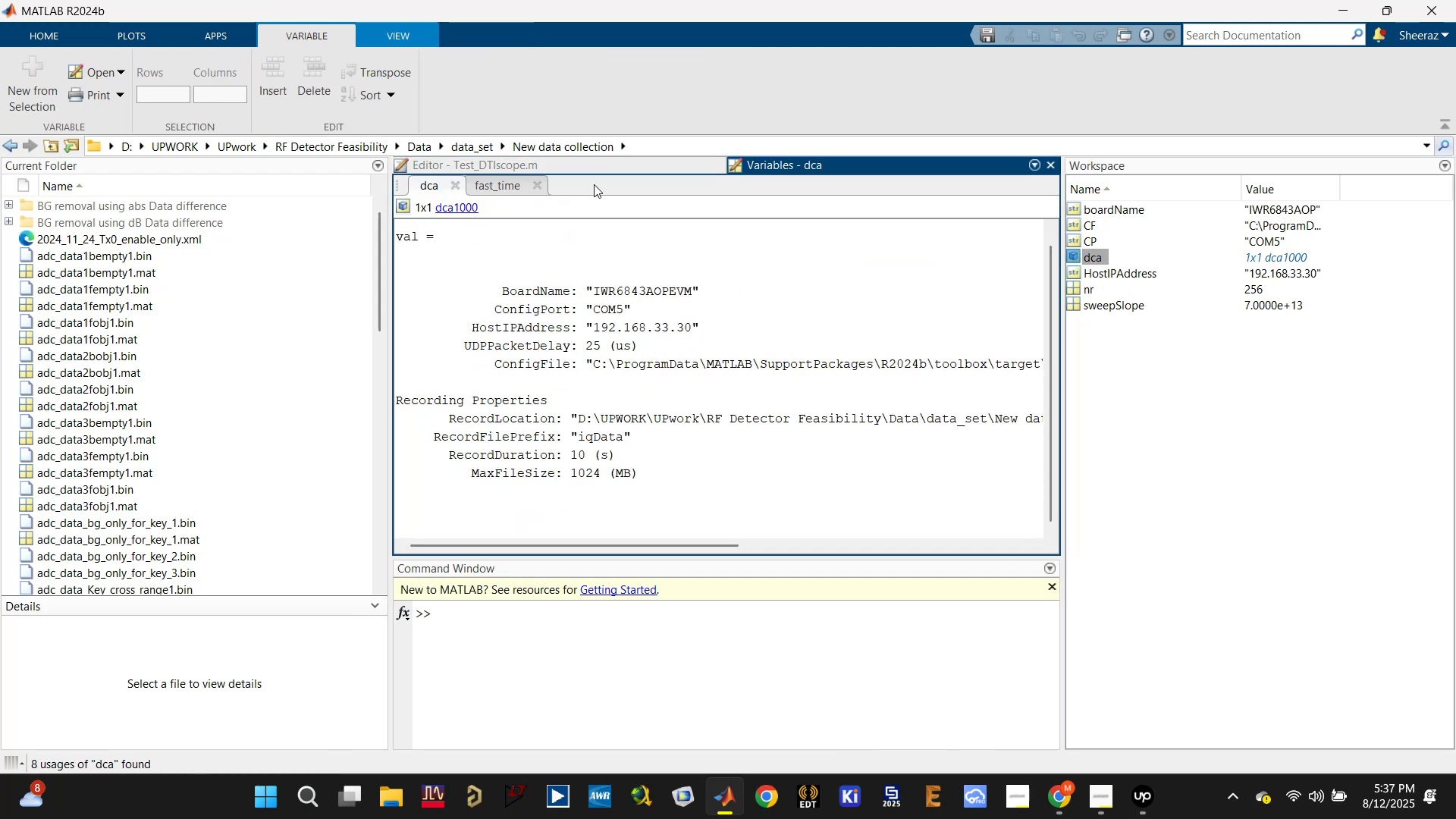 
left_click([598, 162])
 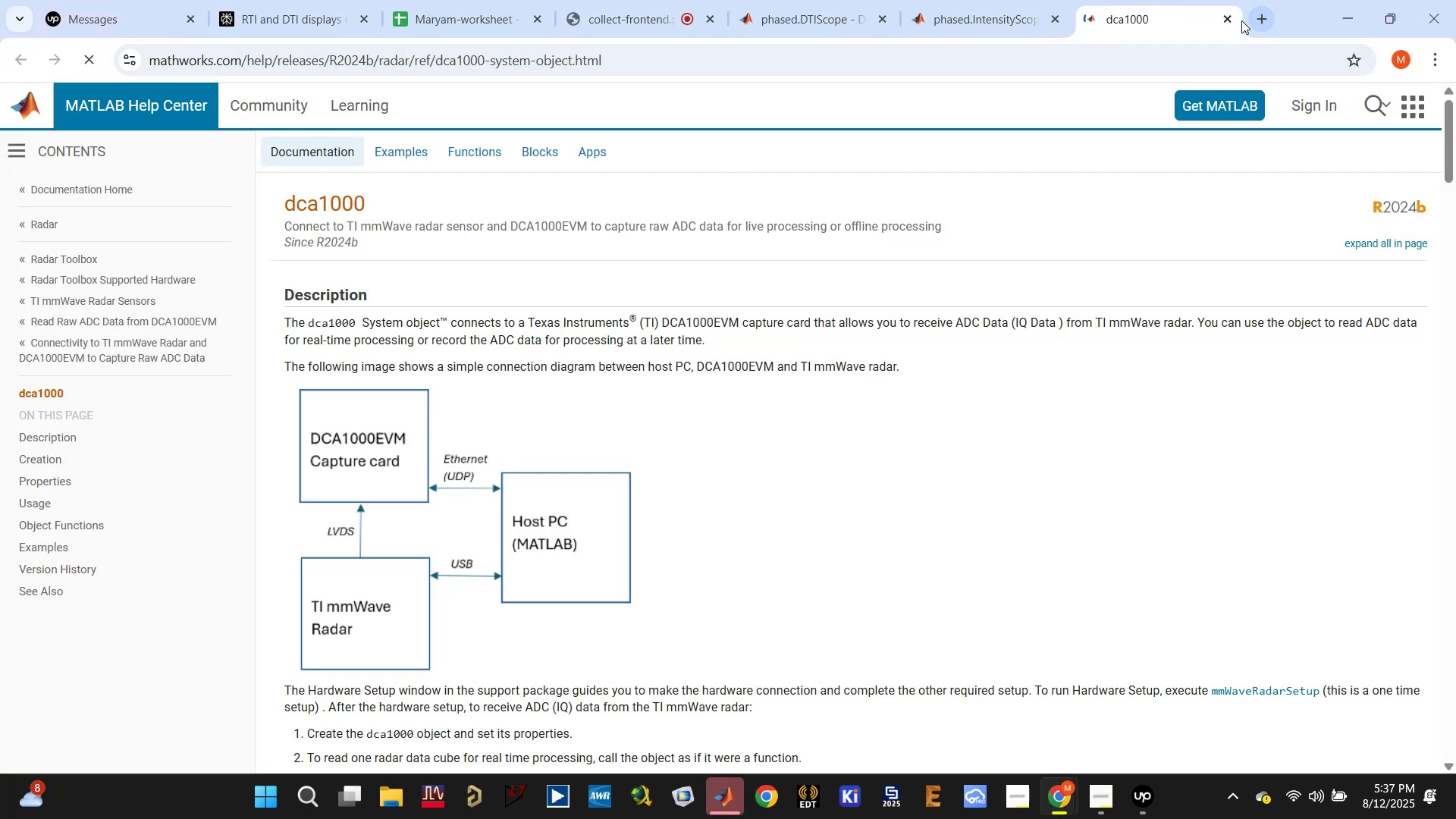 
scroll: coordinate [876, 348], scroll_direction: down, amount: 13.0
 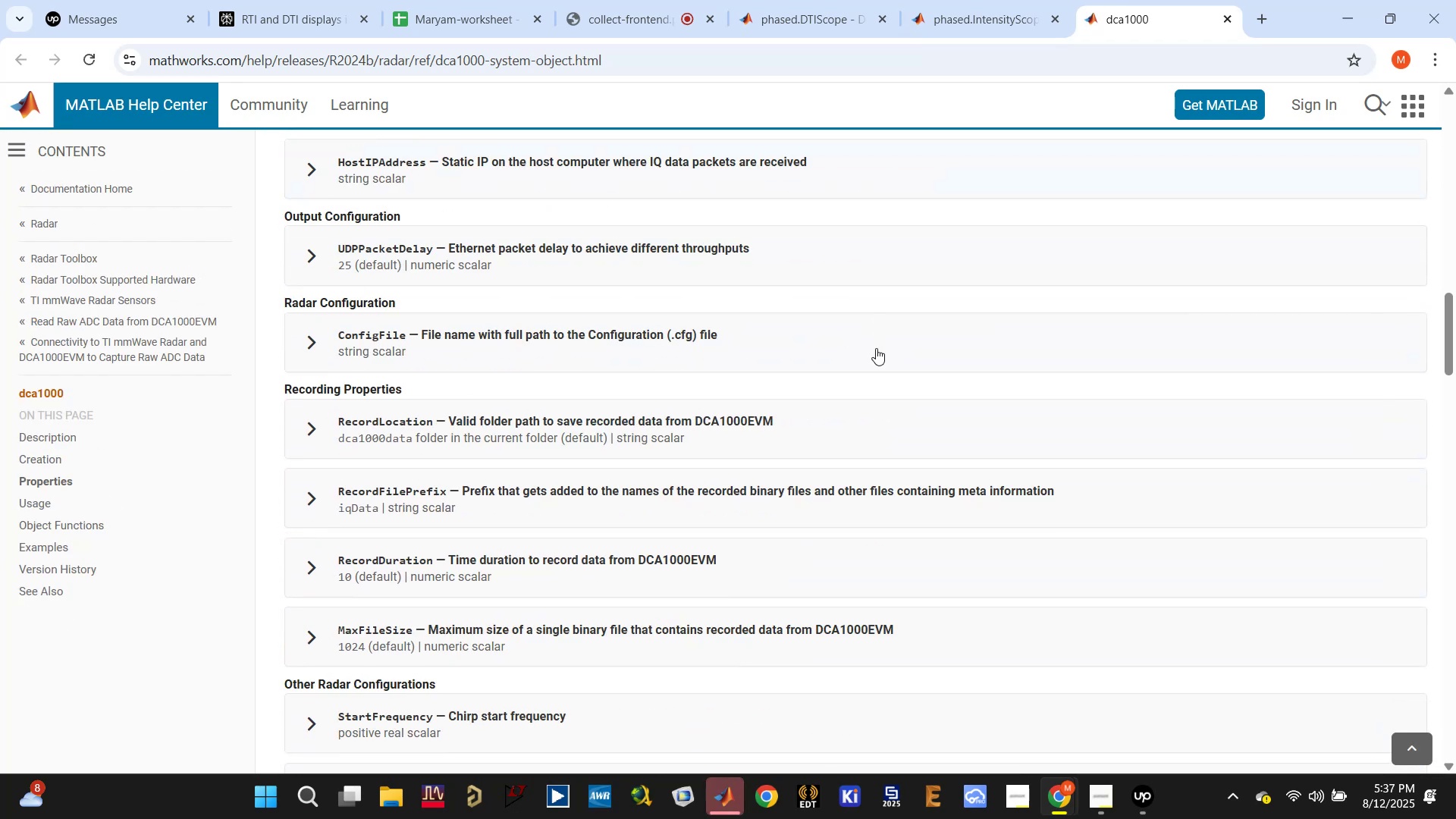 
scroll: coordinate [876, 348], scroll_direction: up, amount: 2.0
 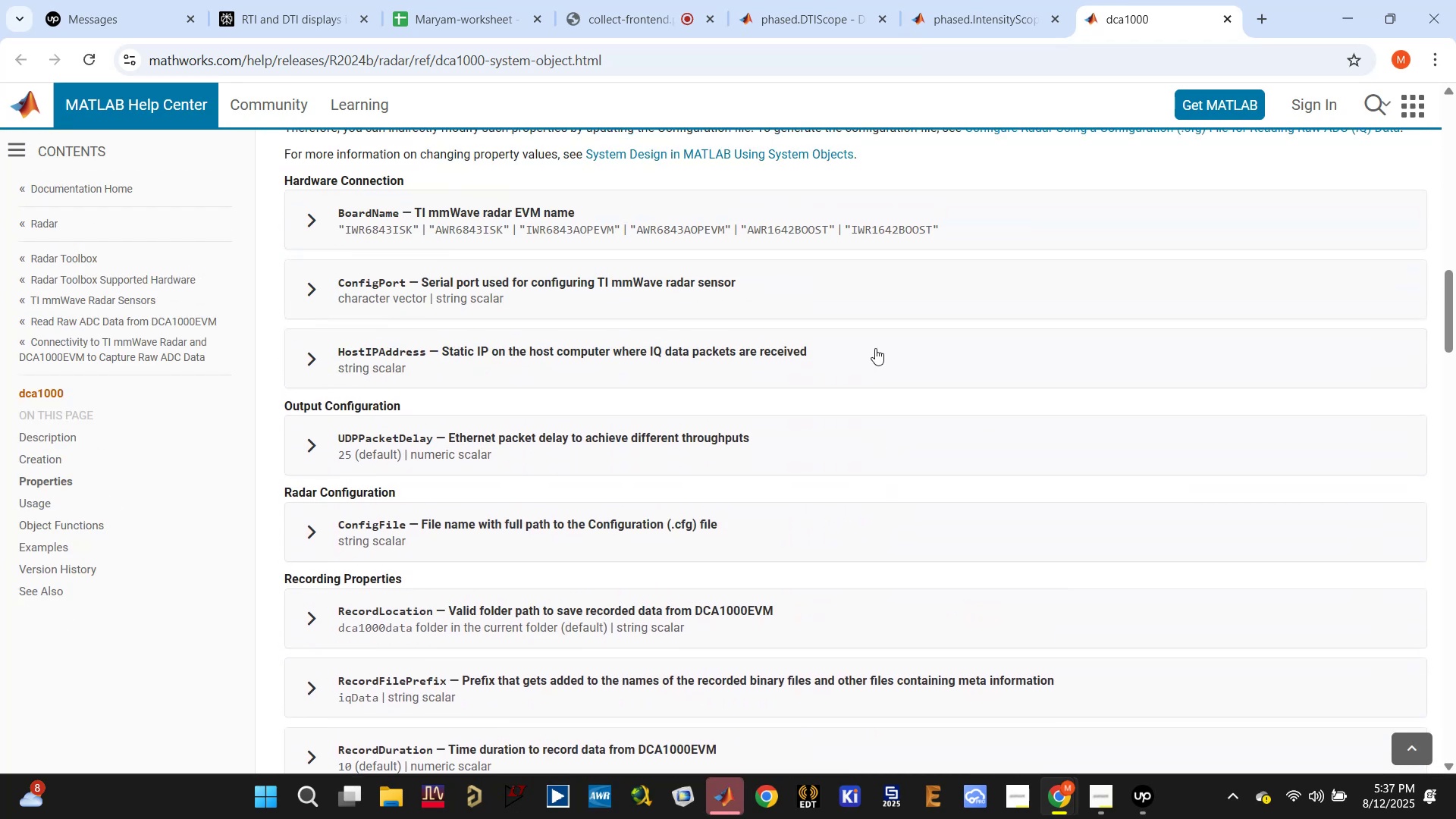 
scroll: coordinate [875, 348], scroll_direction: down, amount: 10.0
 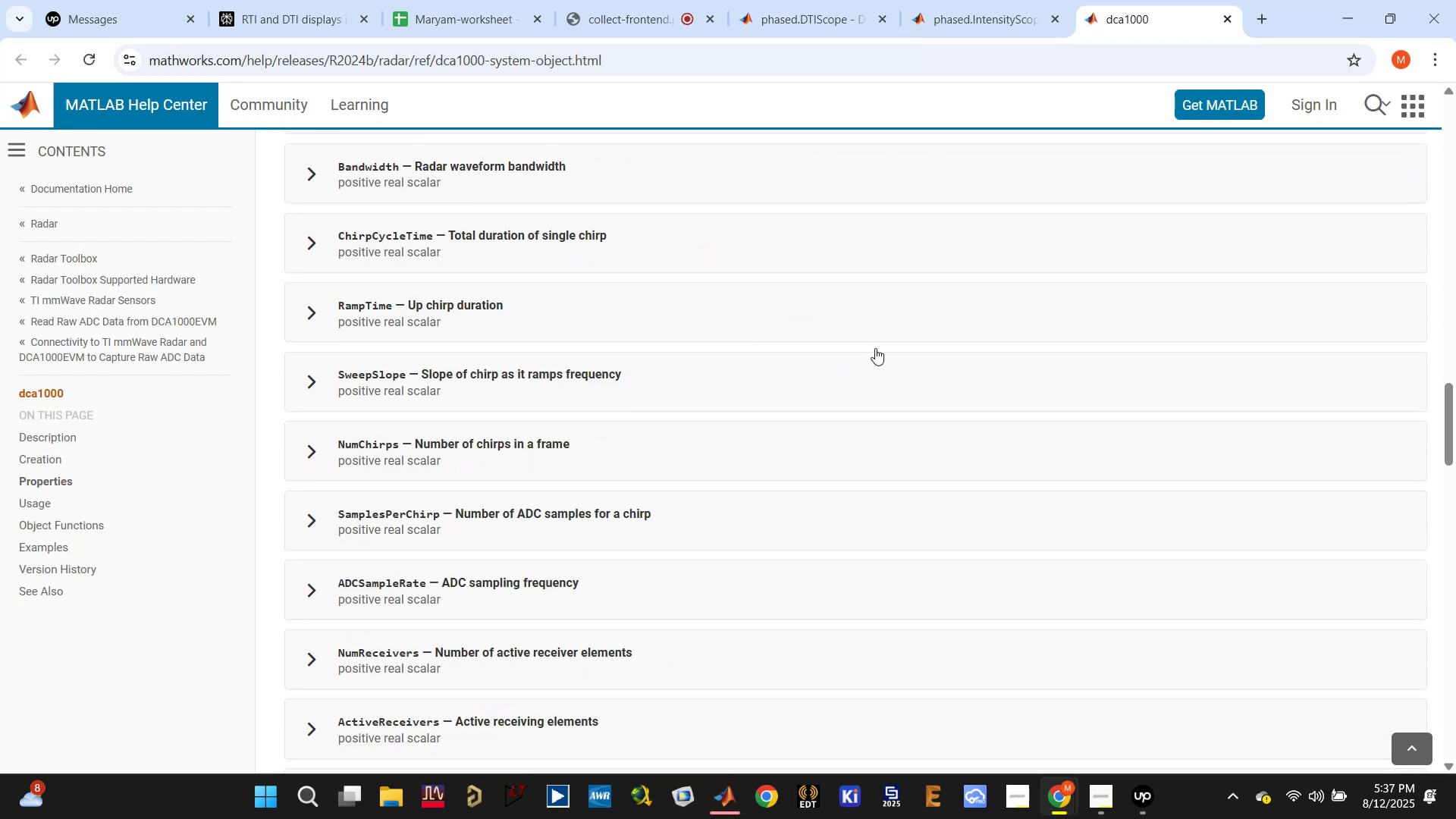 
scroll: coordinate [623, 372], scroll_direction: up, amount: 3.0
 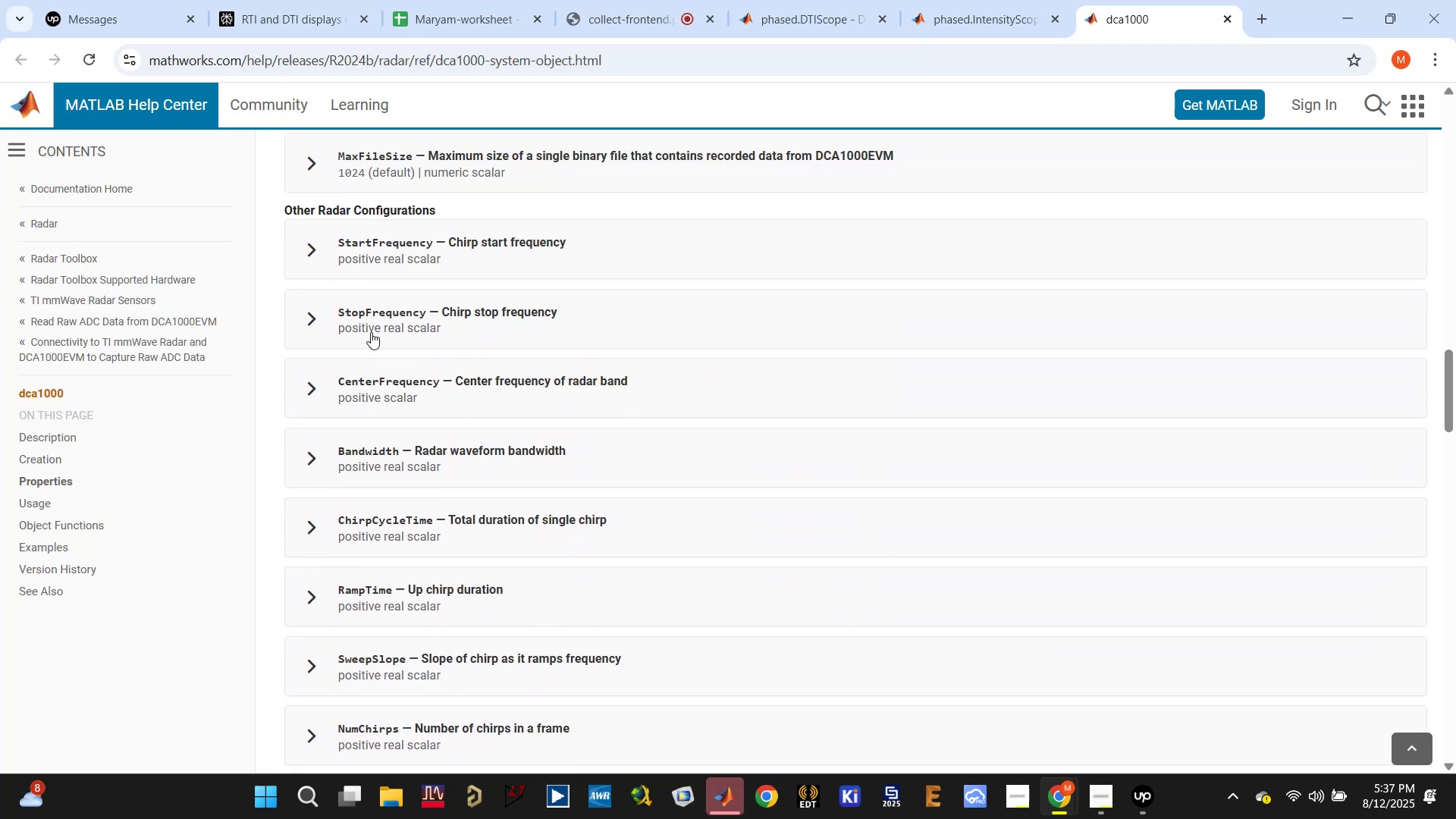 
mouse_move([308, 279])
 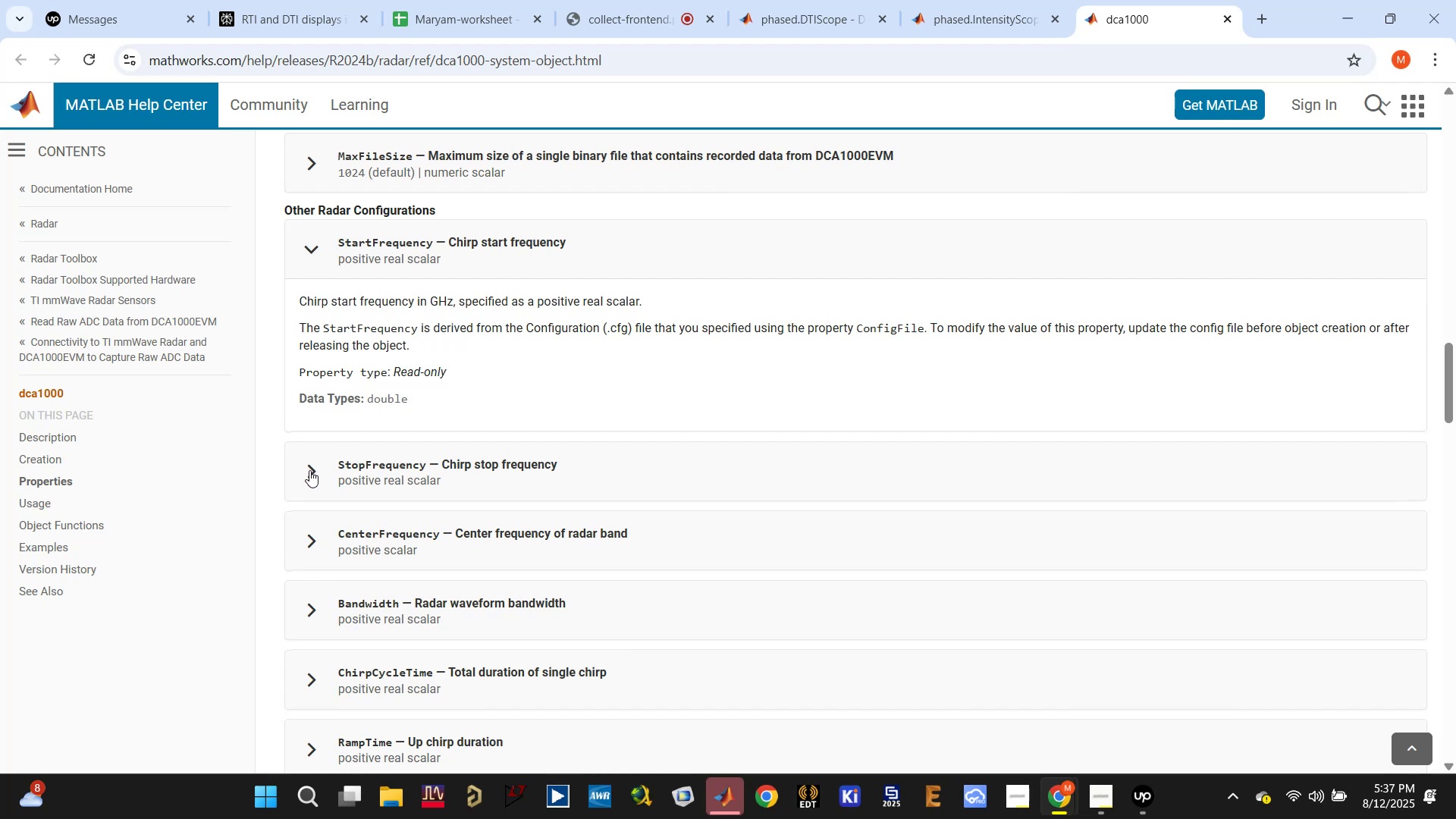 
scroll: coordinate [309, 466], scroll_direction: down, amount: 2.0
 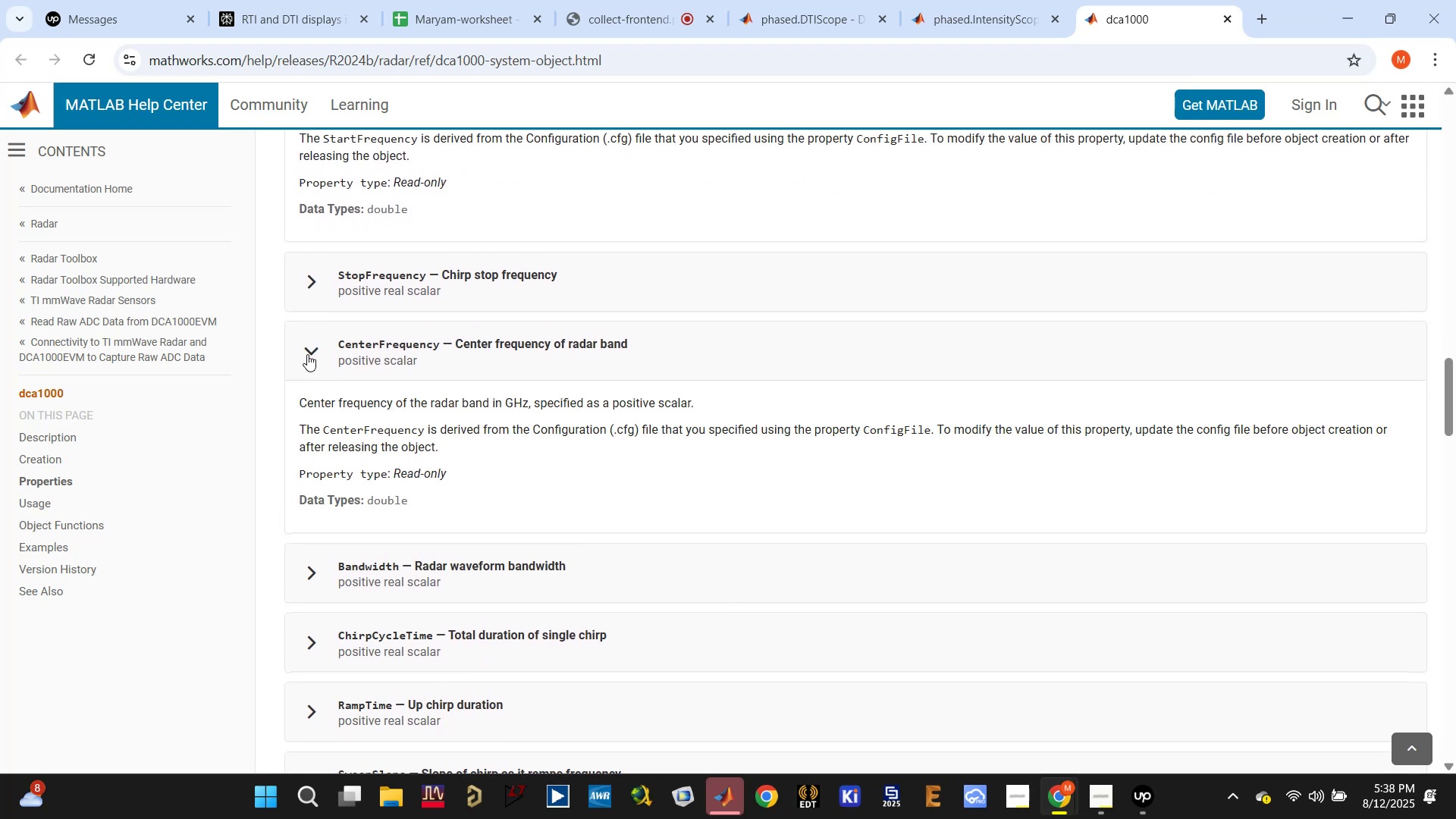 
left_click([309, 352])
 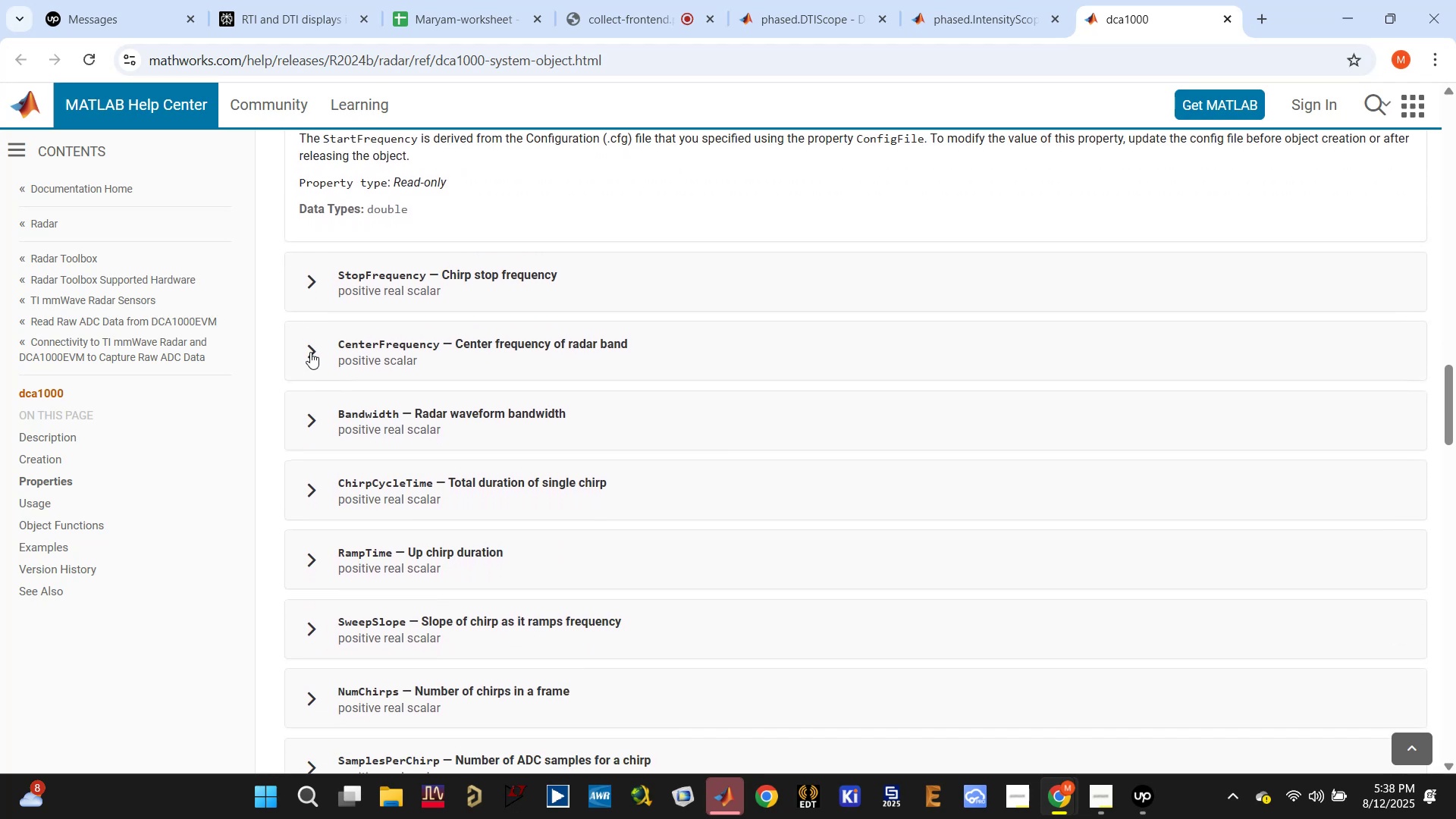 
left_click([310, 352])
 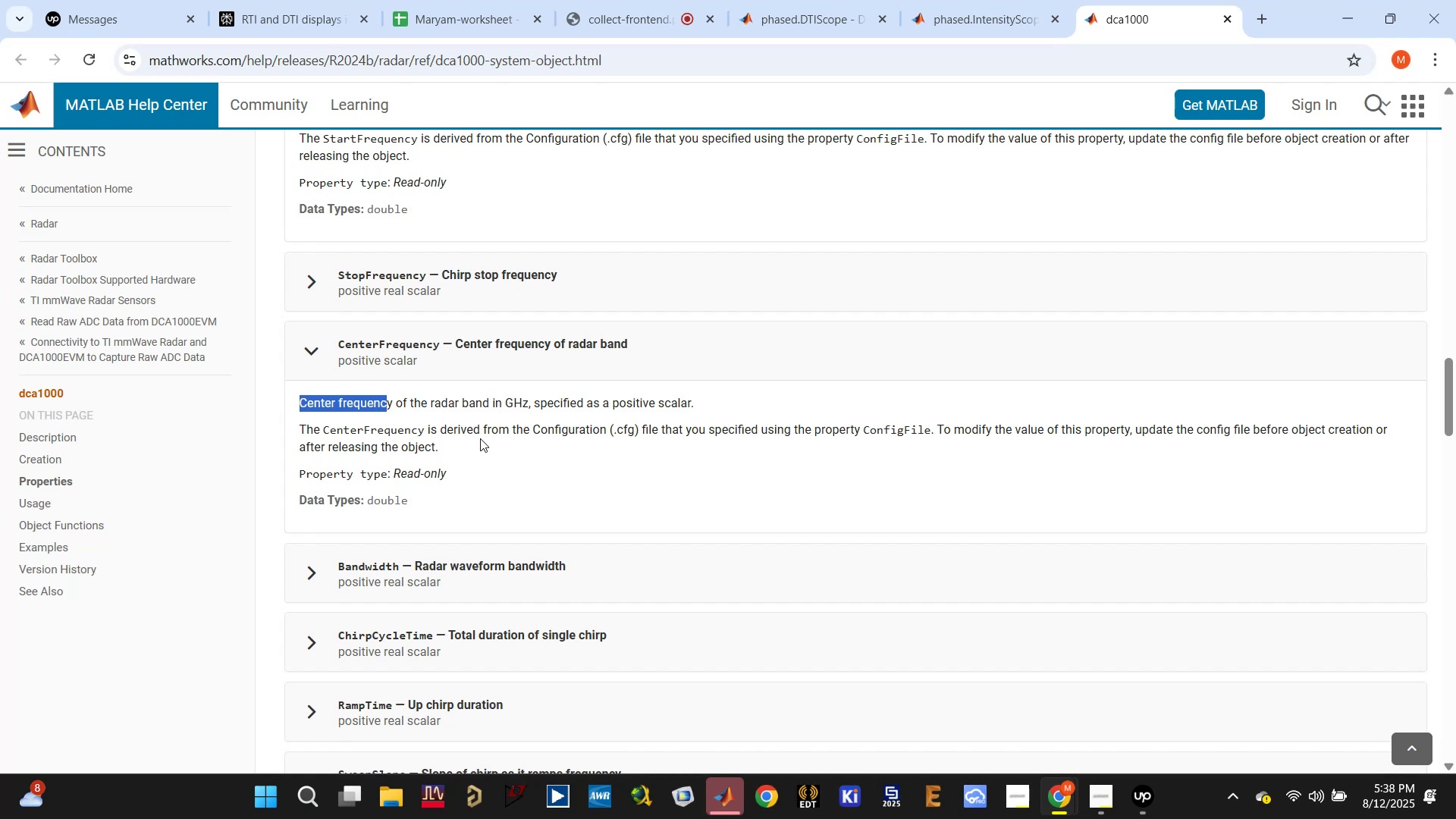 
wait(5.87)
 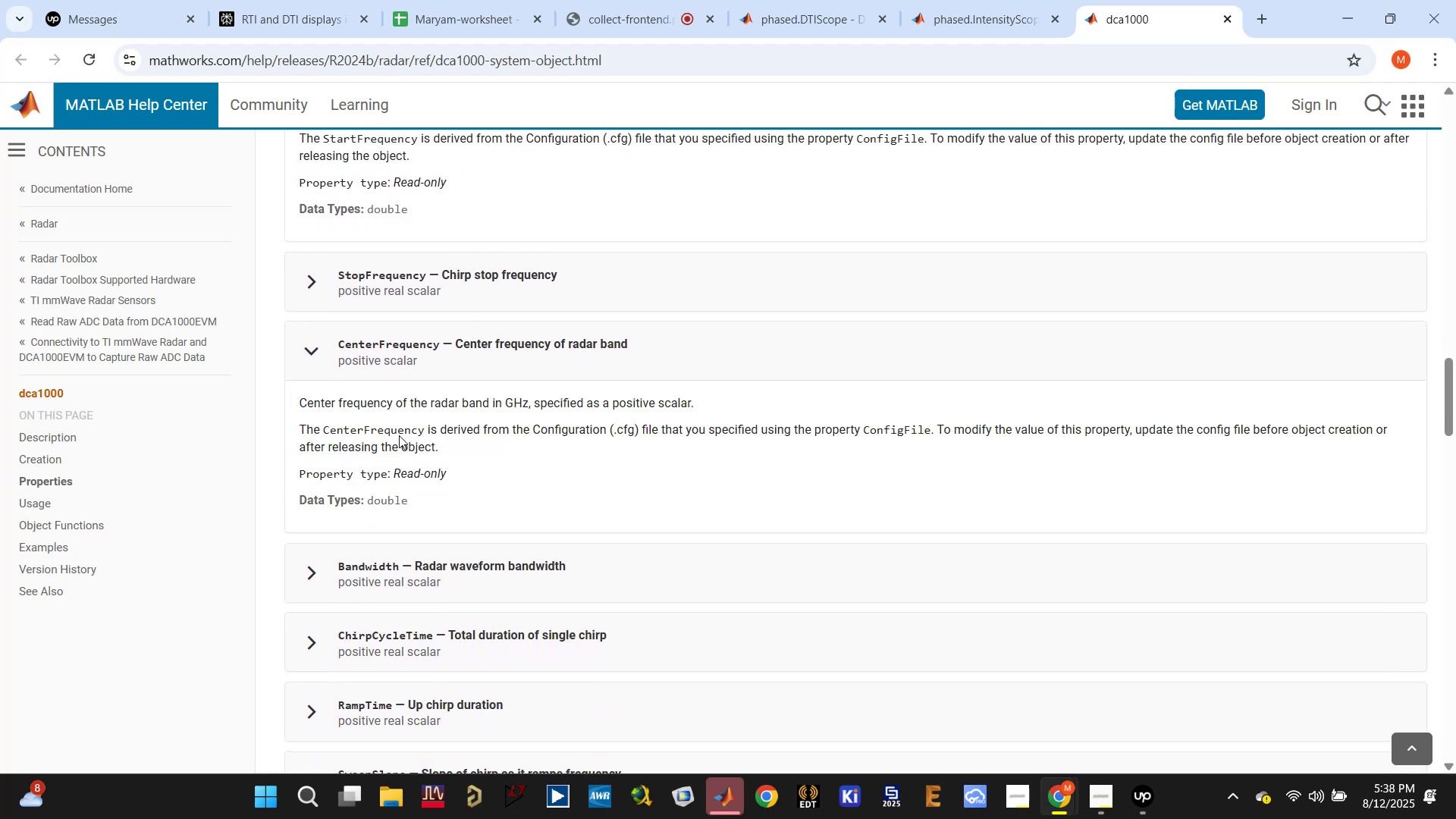 
hold_key(key=ControlLeft, duration=0.47)
 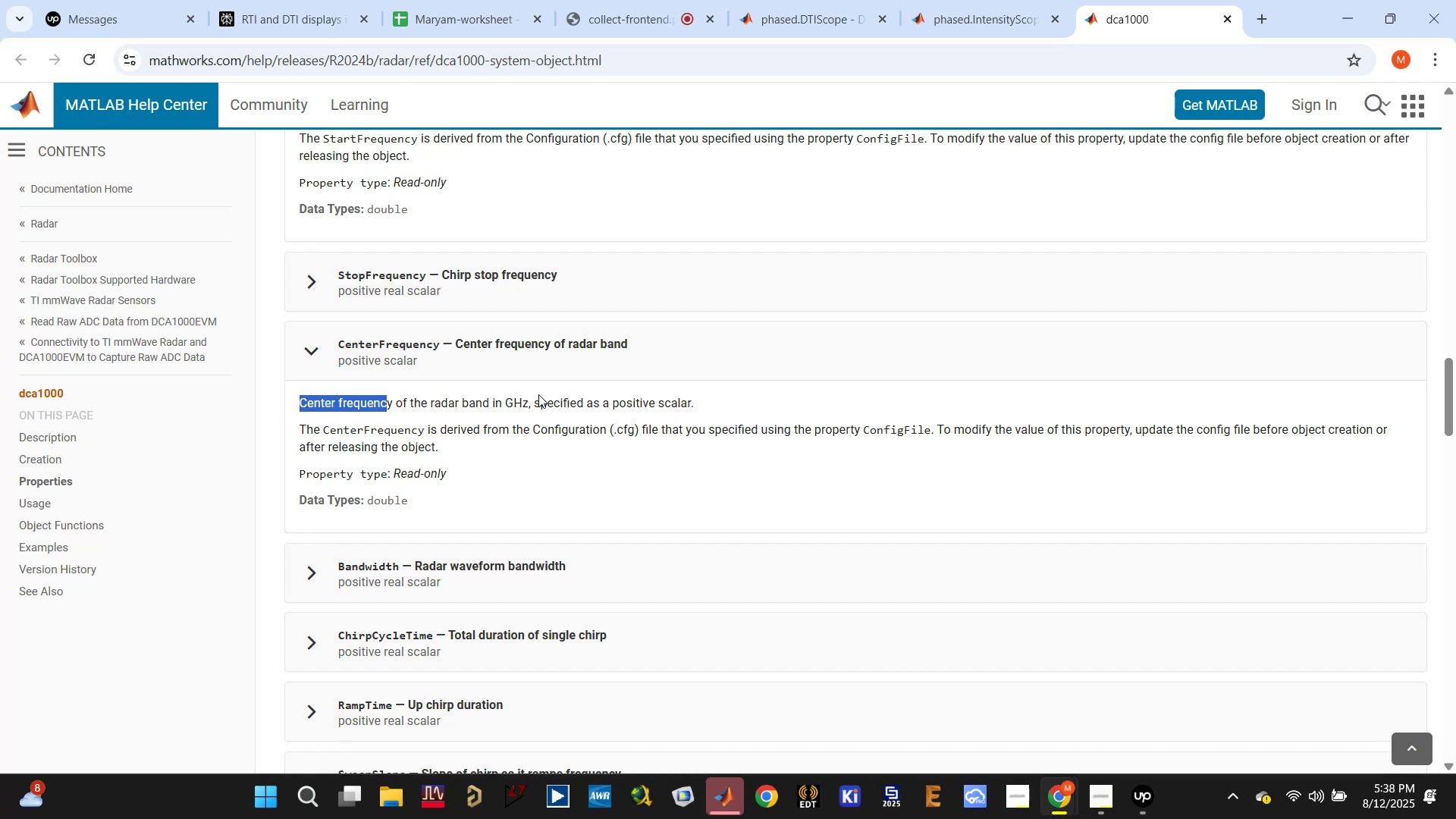 
scroll: coordinate [538, 394], scroll_direction: up, amount: 2.0
 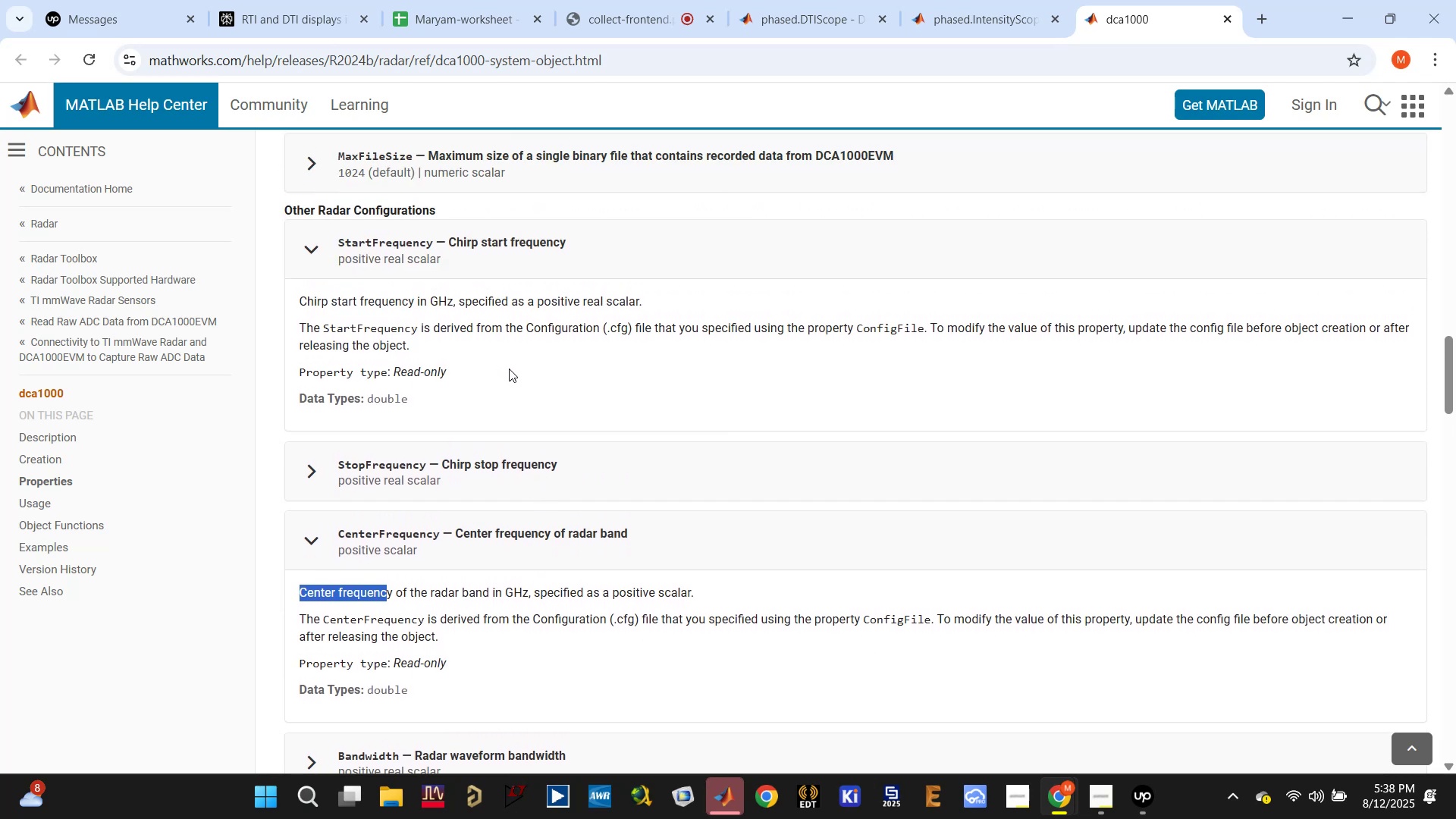 
hold_key(key=ControlLeft, duration=1.08)
 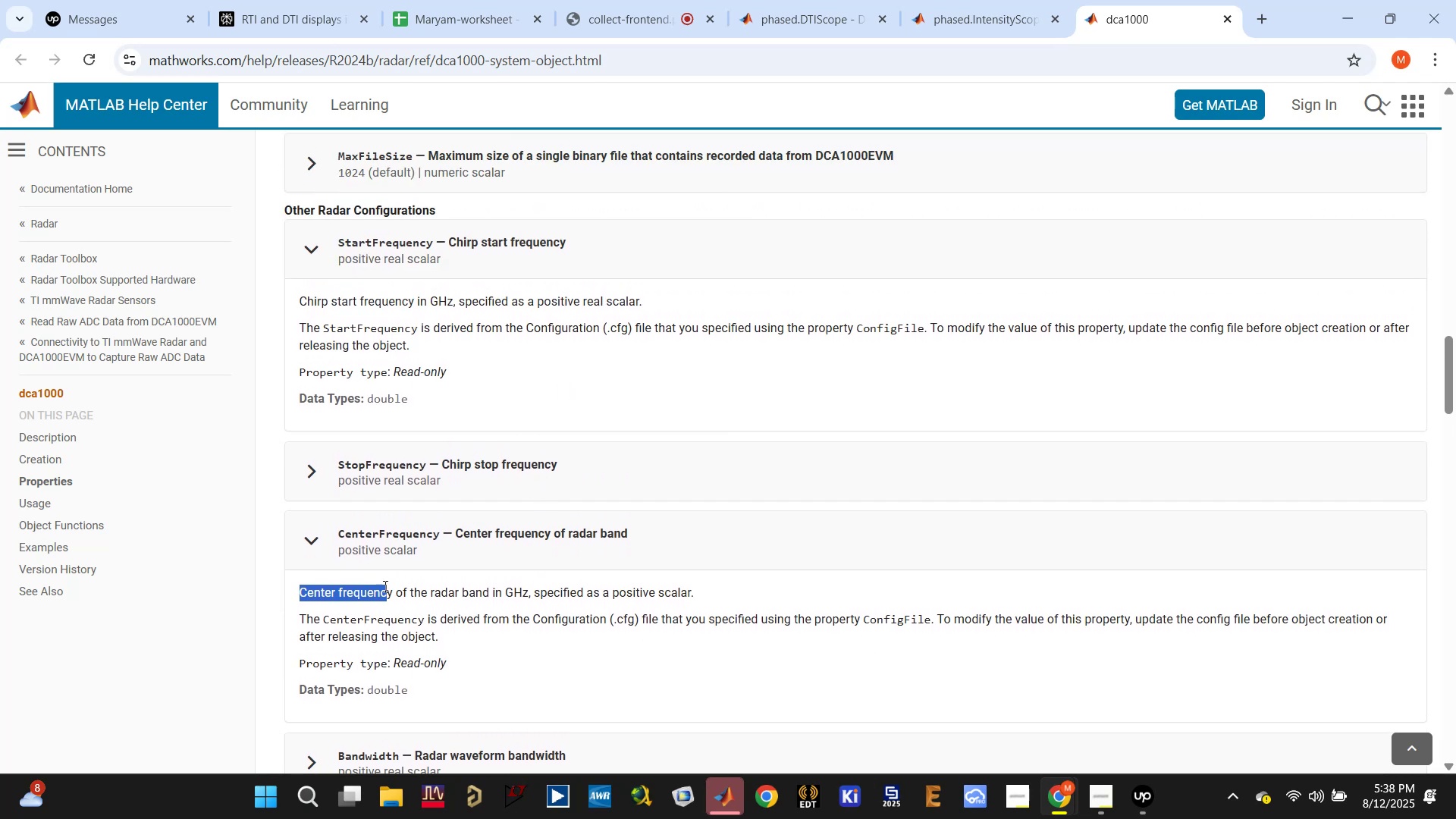 
left_click([390, 594])
 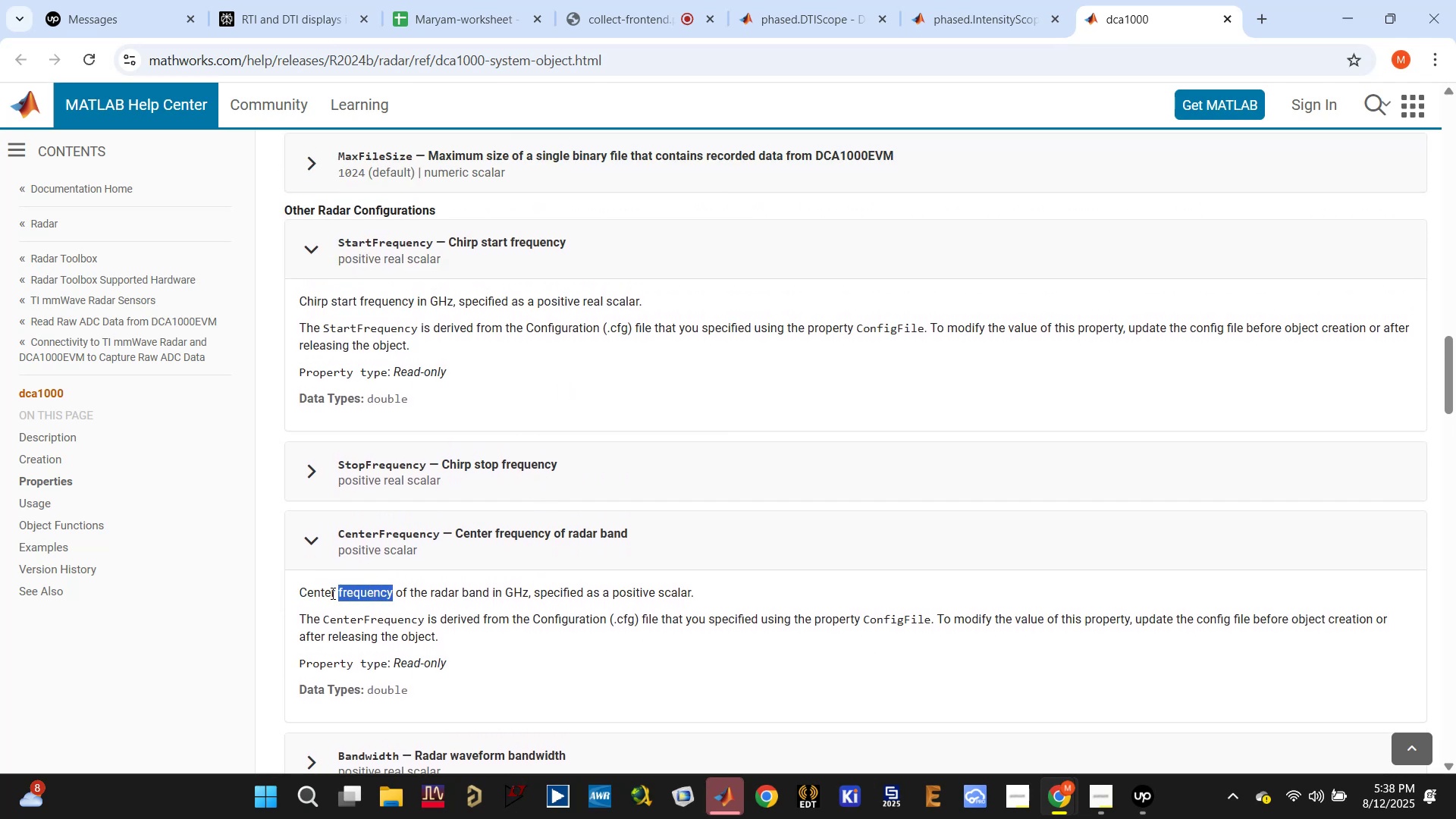 
key(Control+C)
 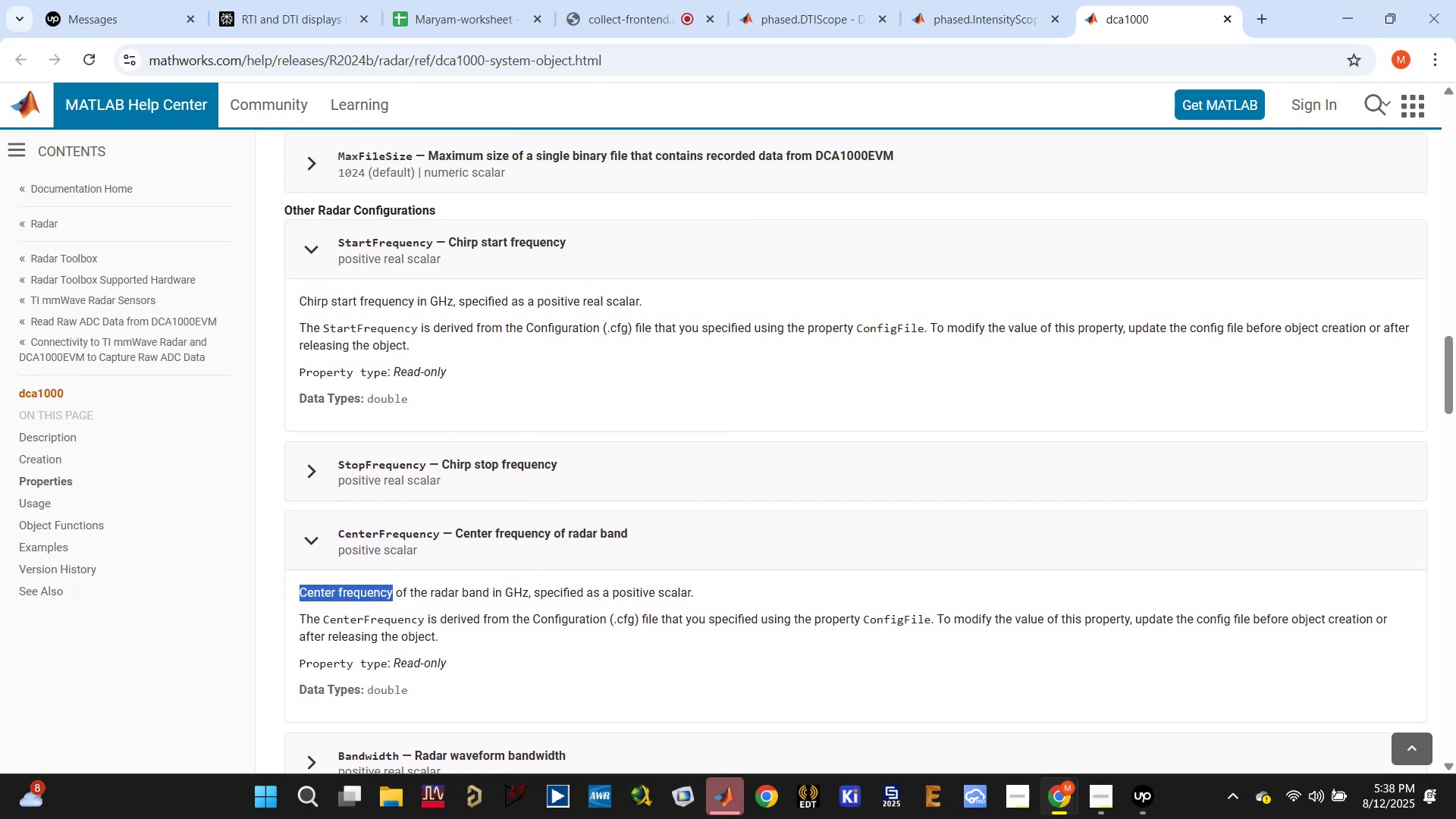 
left_click([726, 814])
 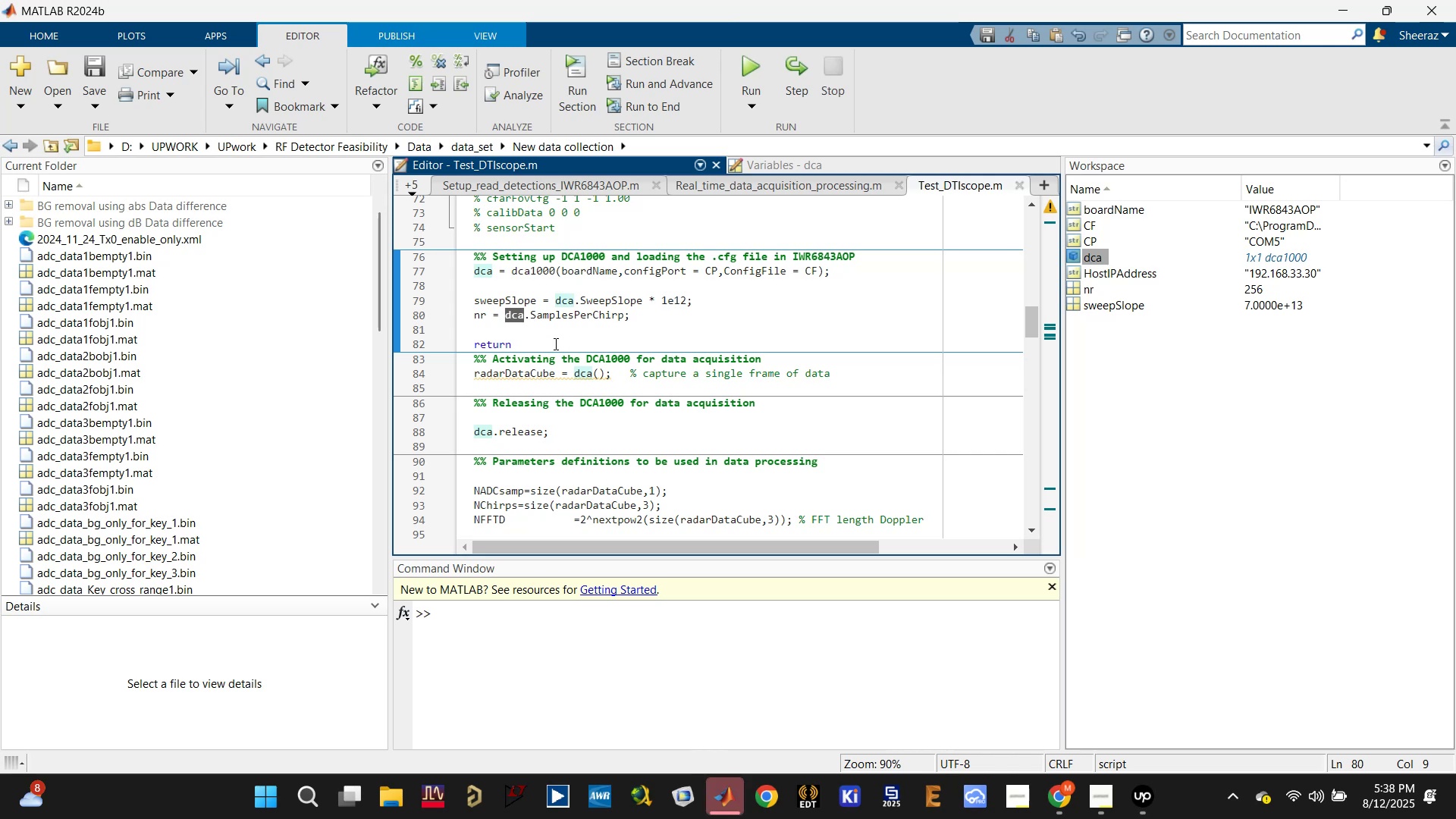 
key(Control+V)
 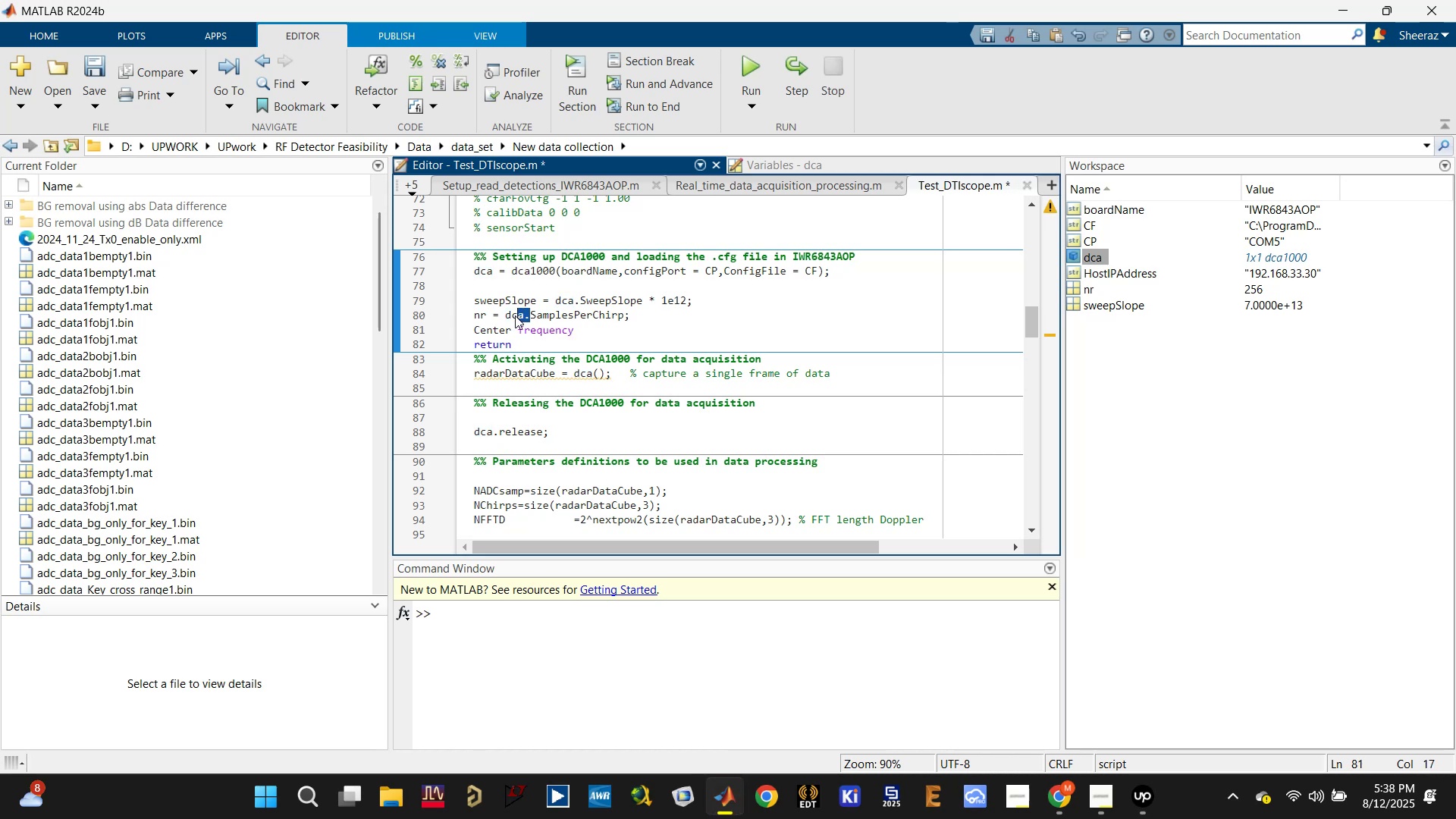 
key(Control+C)
 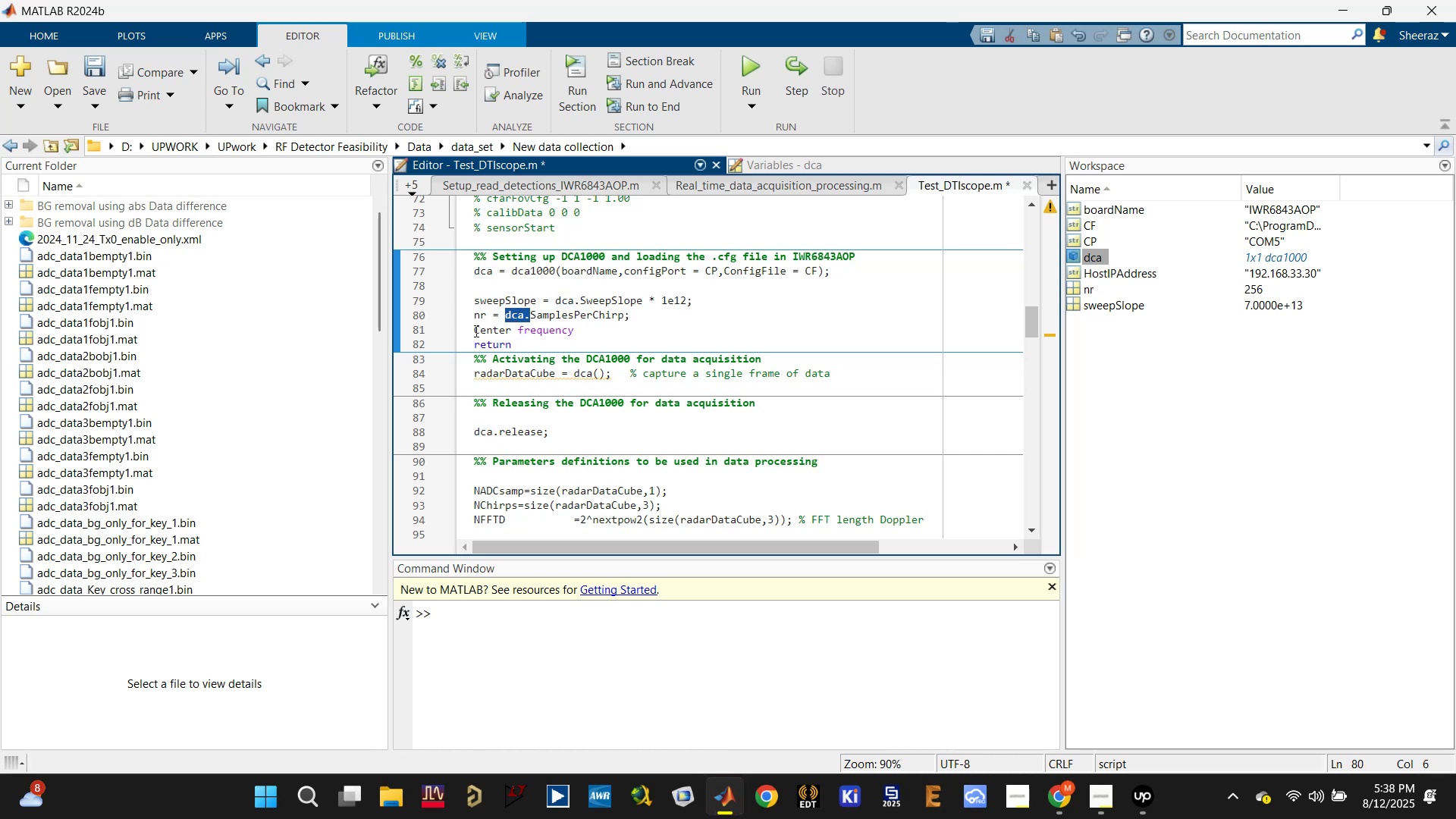 
left_click([472, 330])
 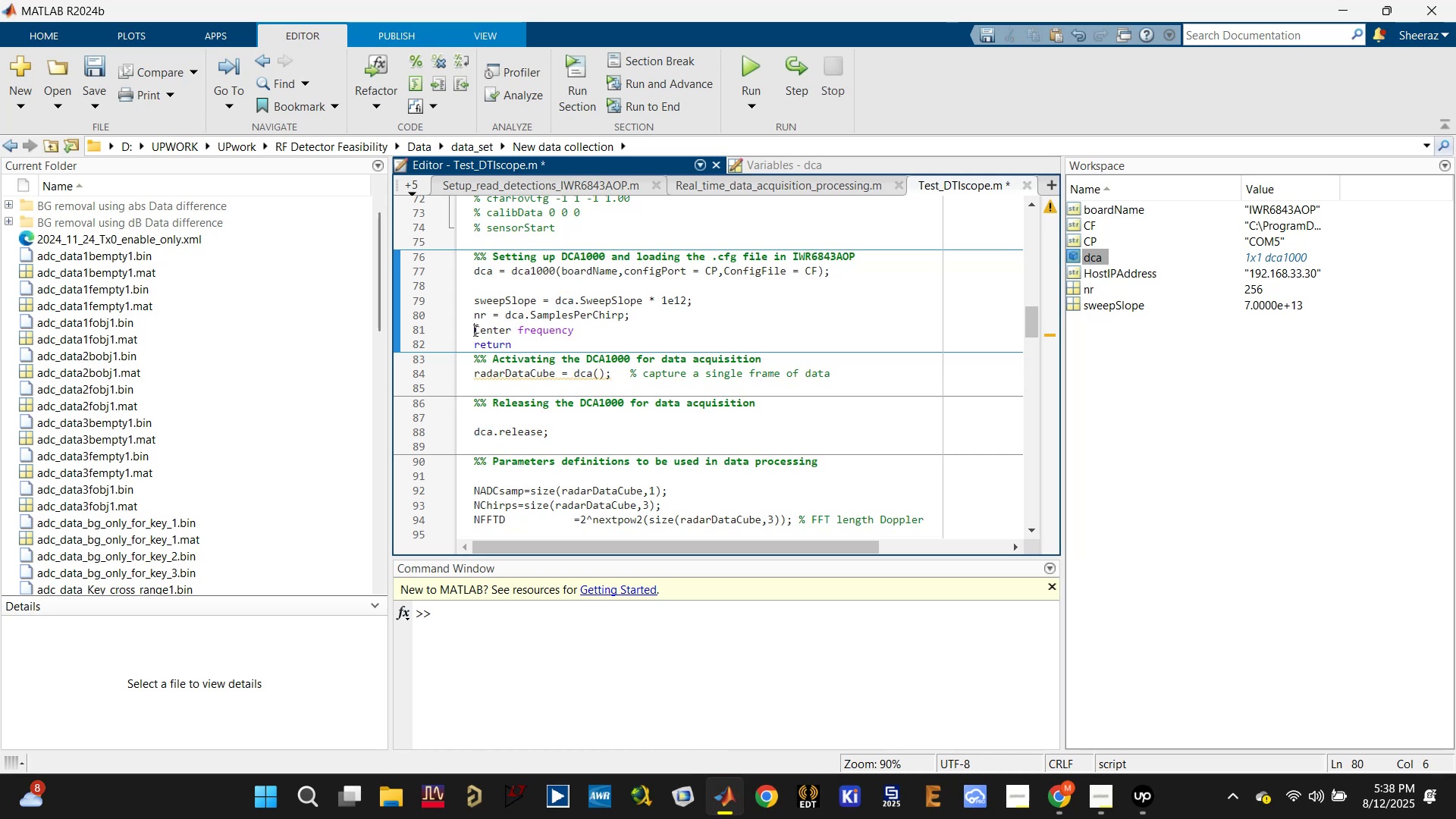 
key(Control+V)
 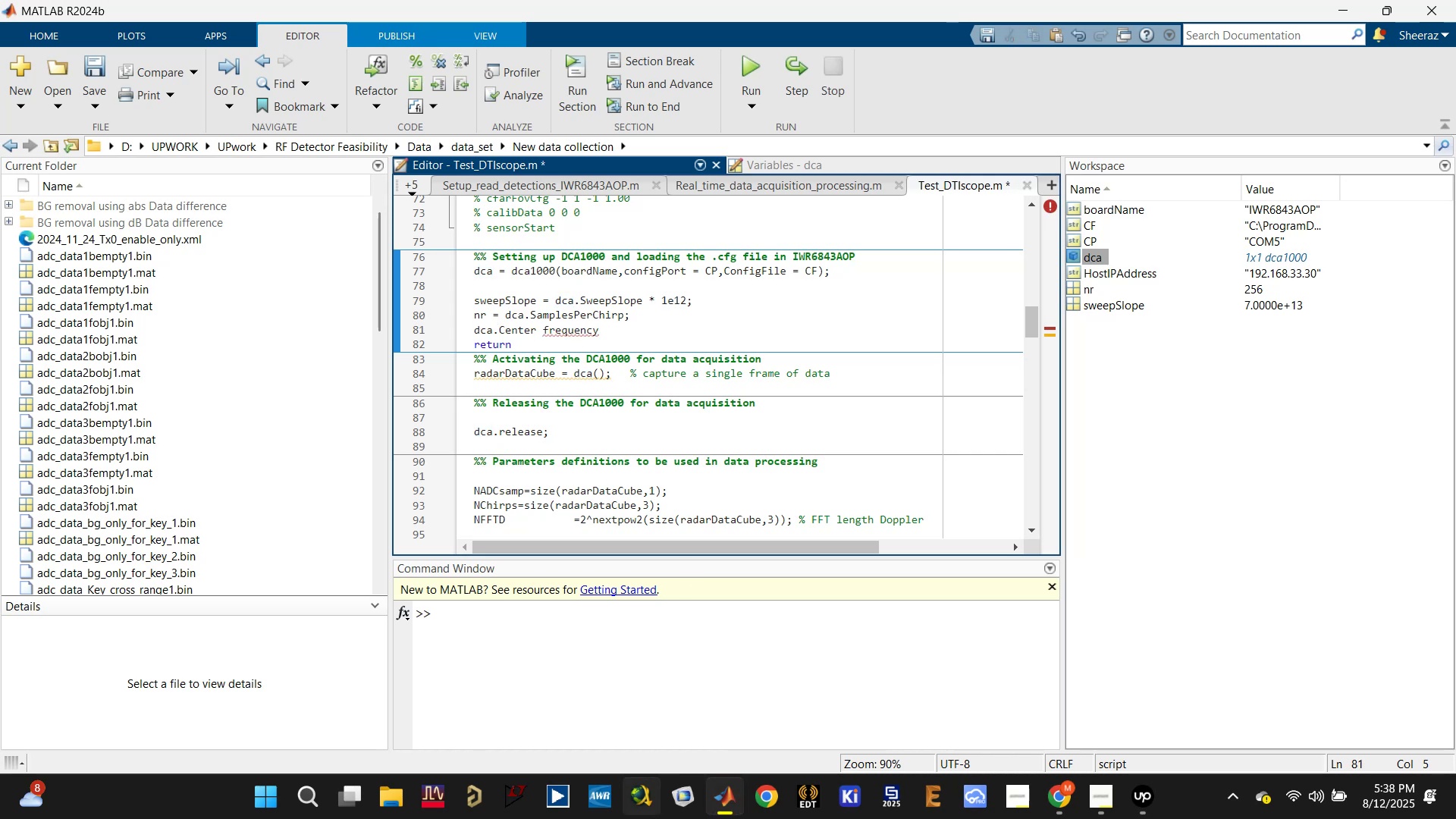 
left_click([728, 799])
 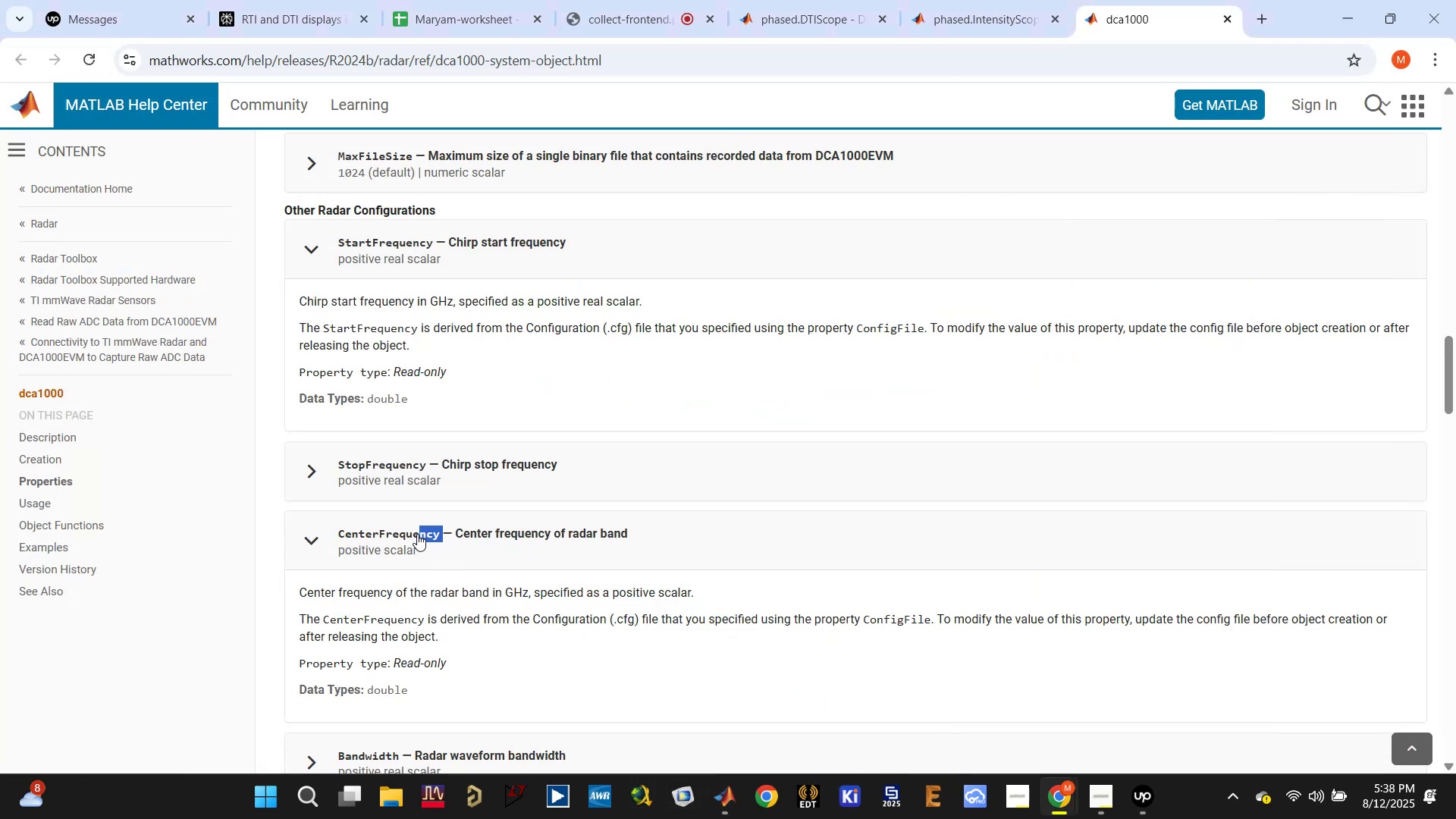 
key(Control+ControlLeft)
 